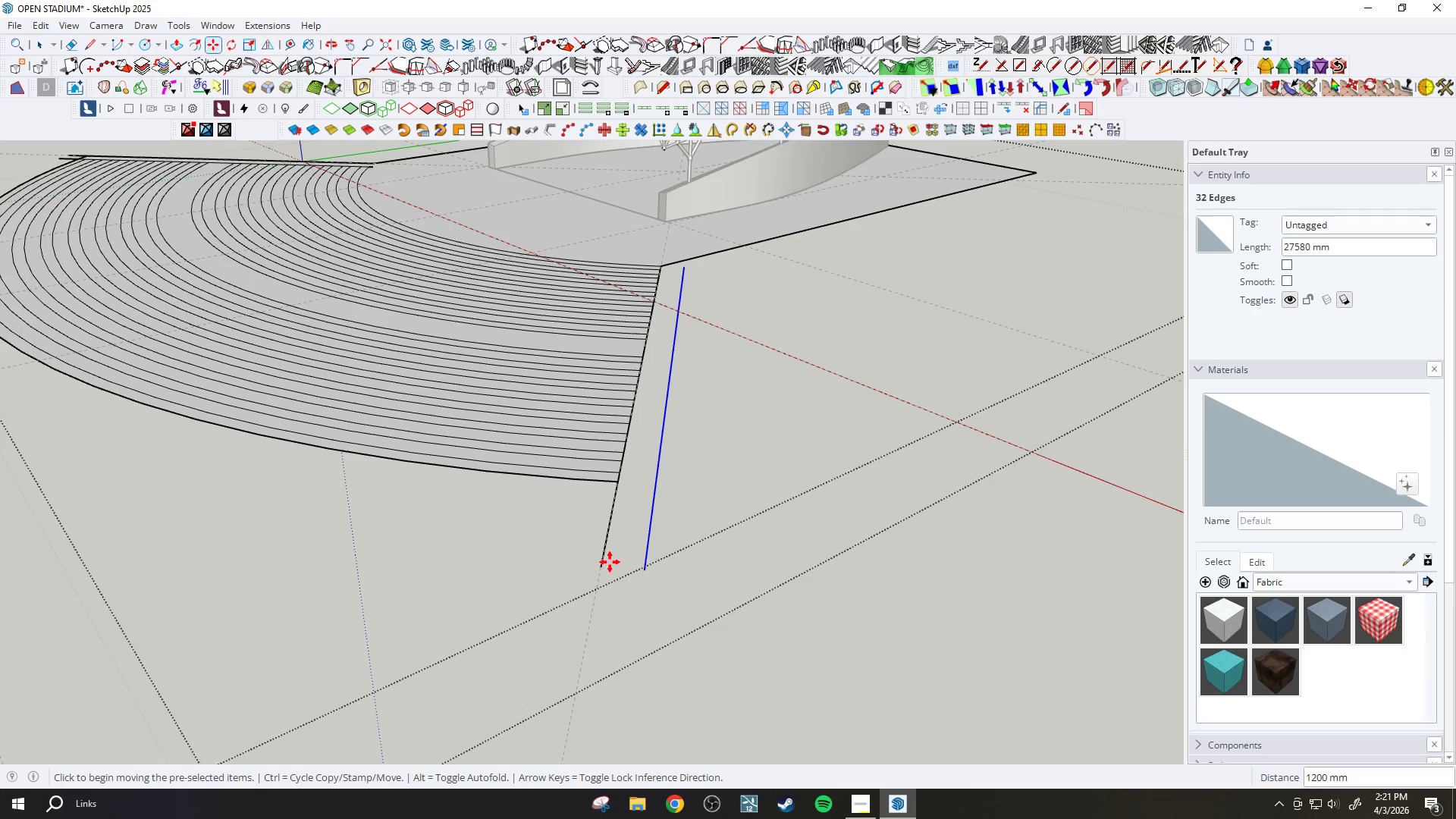 
key(Space)
 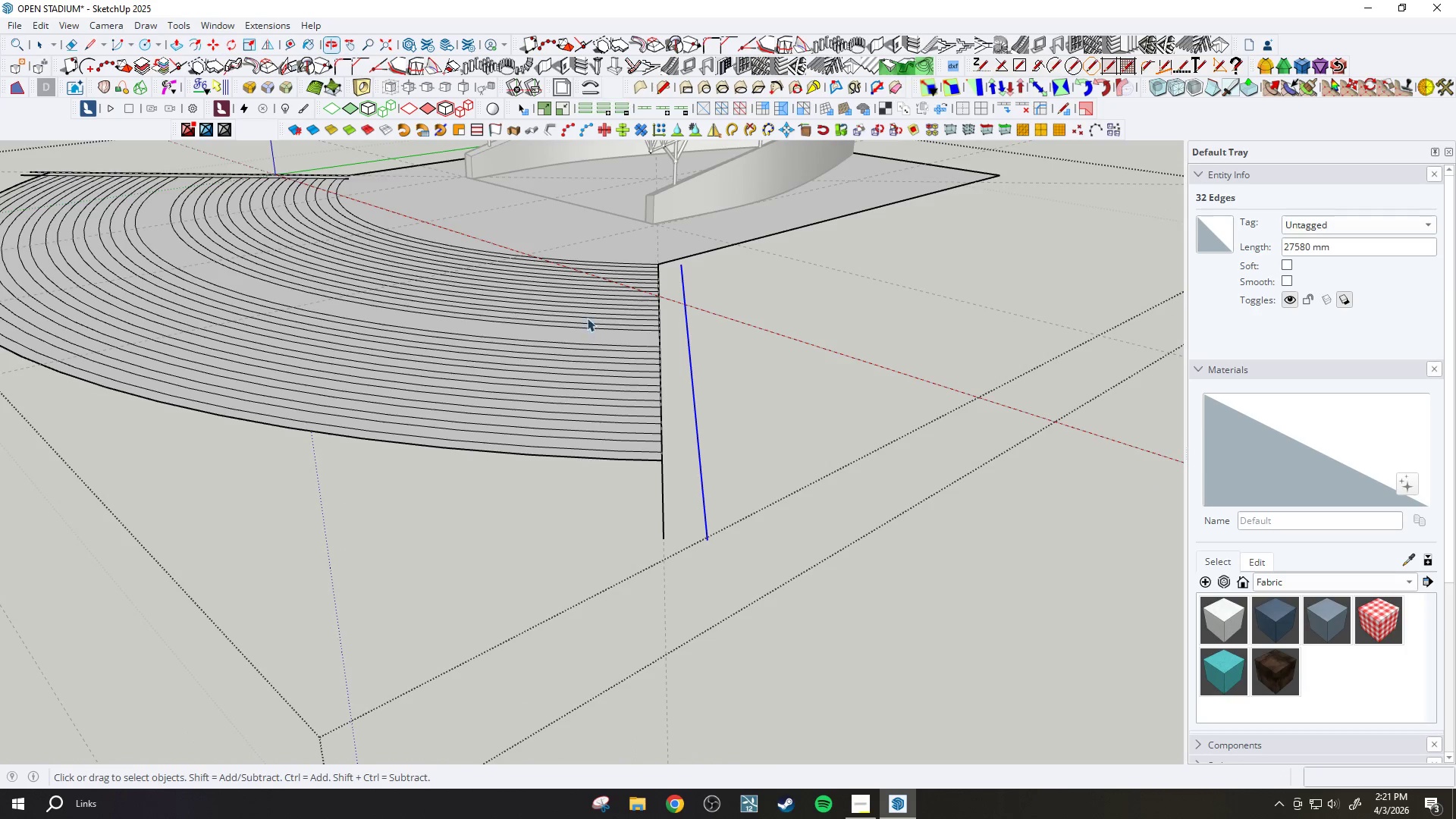 
left_click_drag(start_coordinate=[616, 234], to_coordinate=[680, 594])
 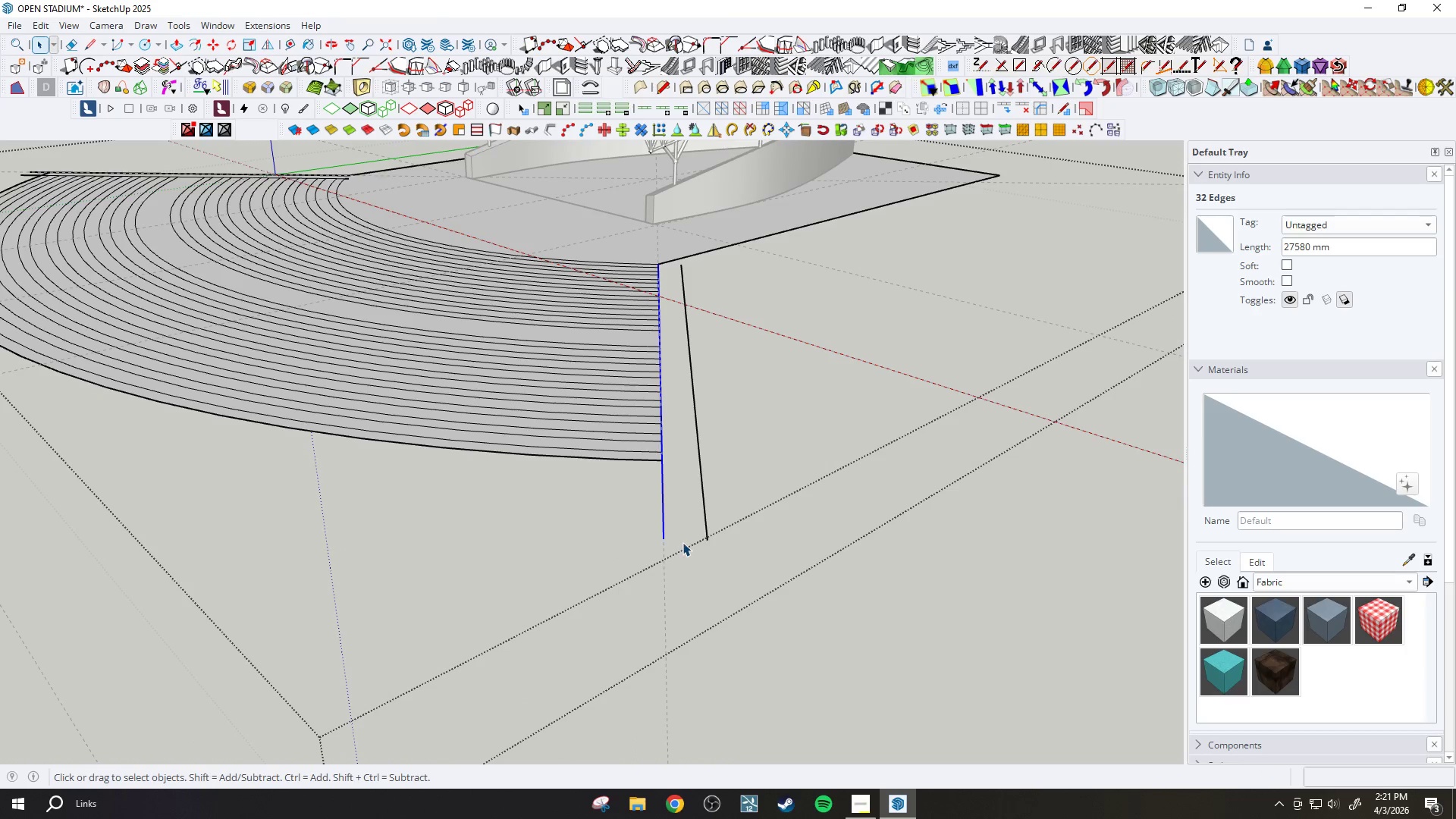 
key(M)
 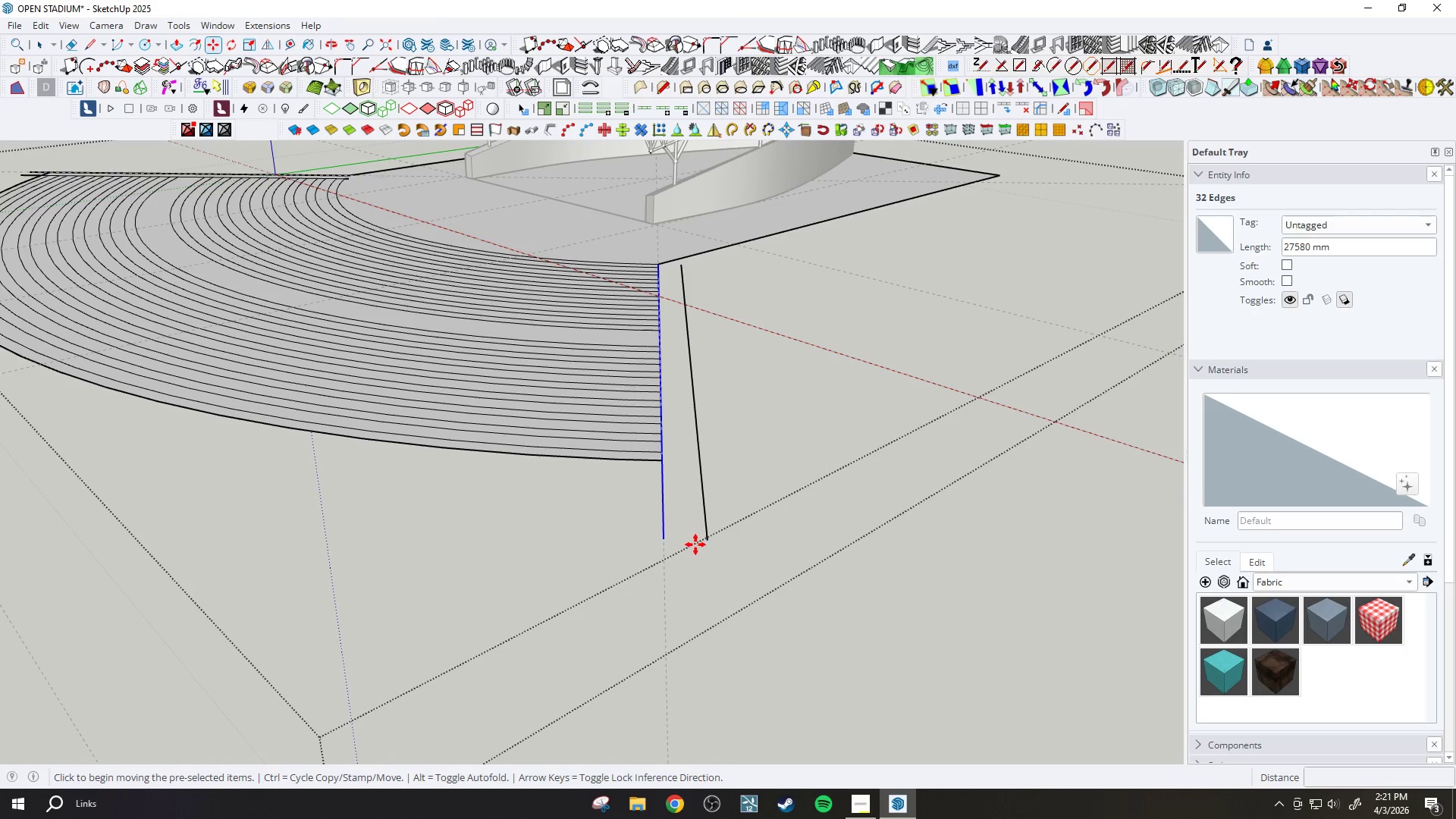 
key(Control+ControlLeft)
 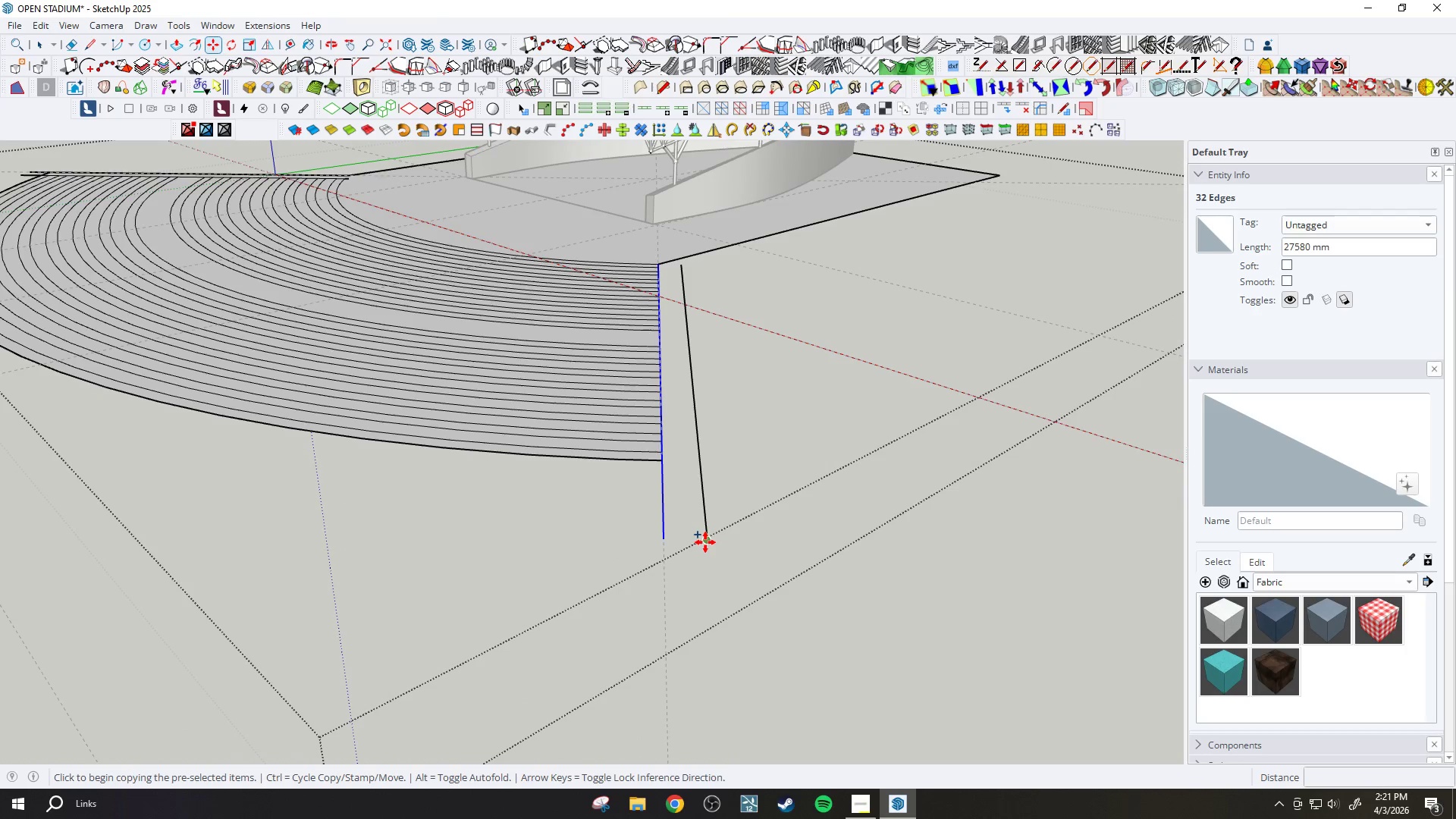 
left_click([708, 541])
 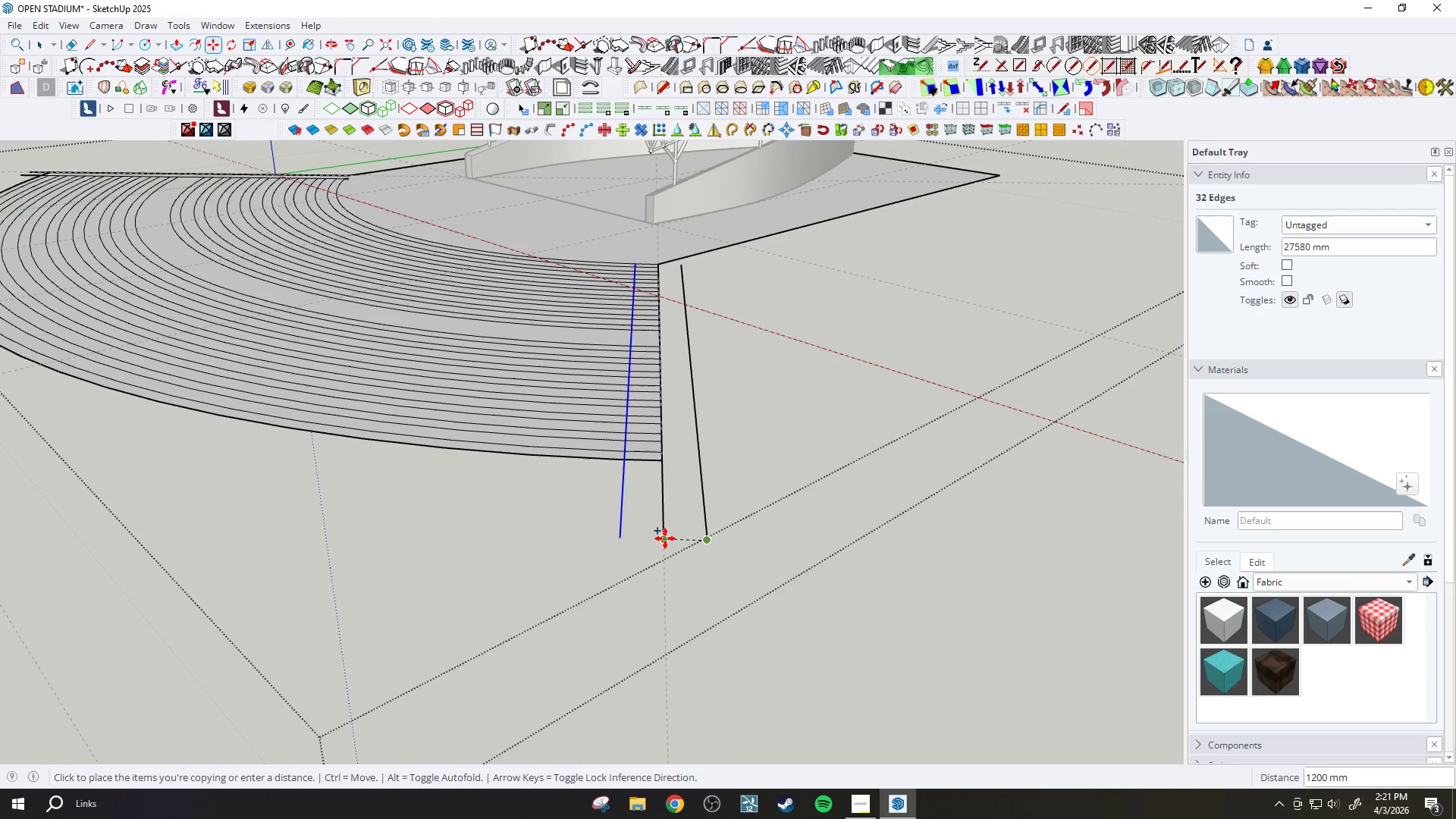 
left_click([663, 539])
 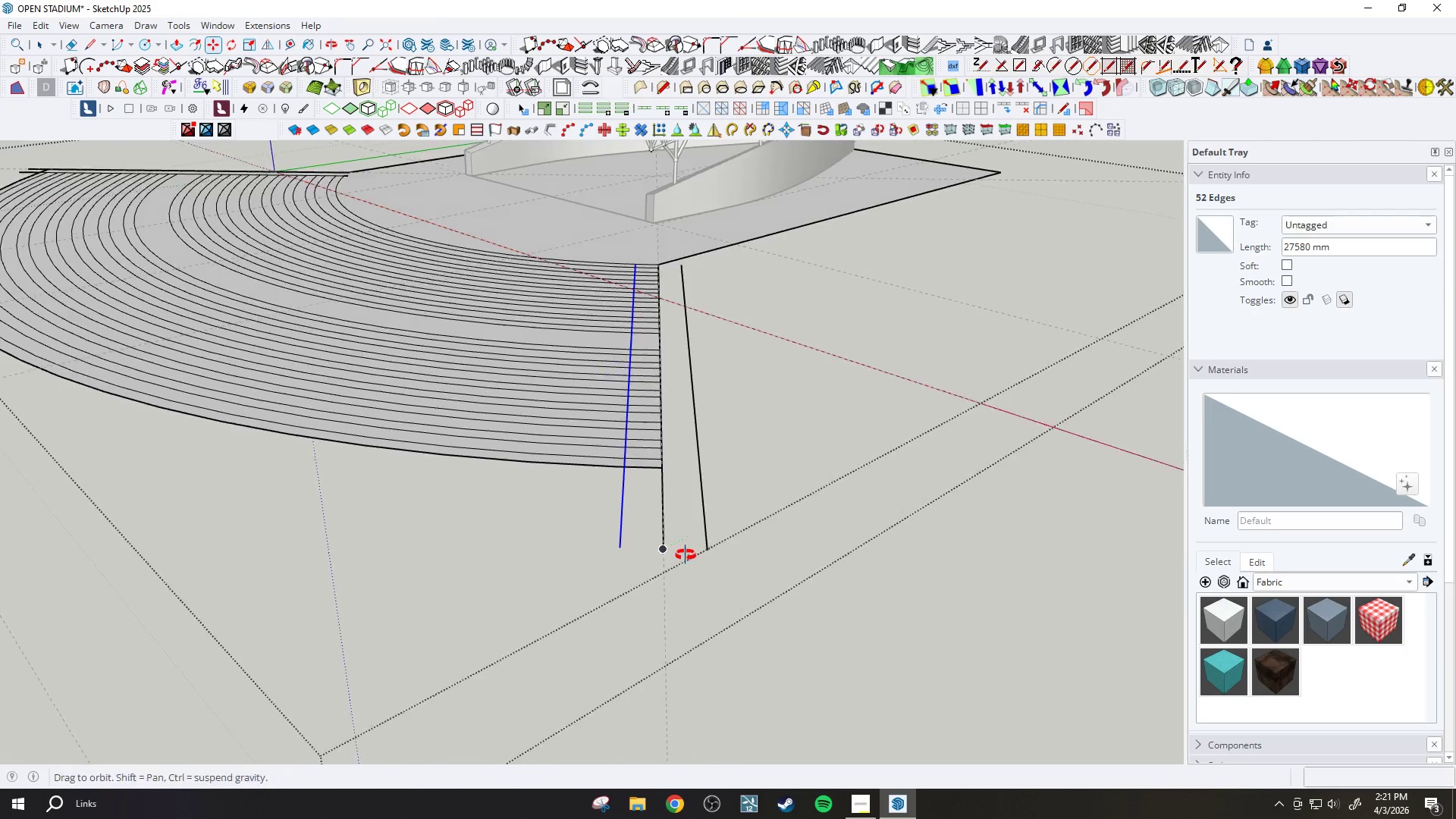 
key(Space)
 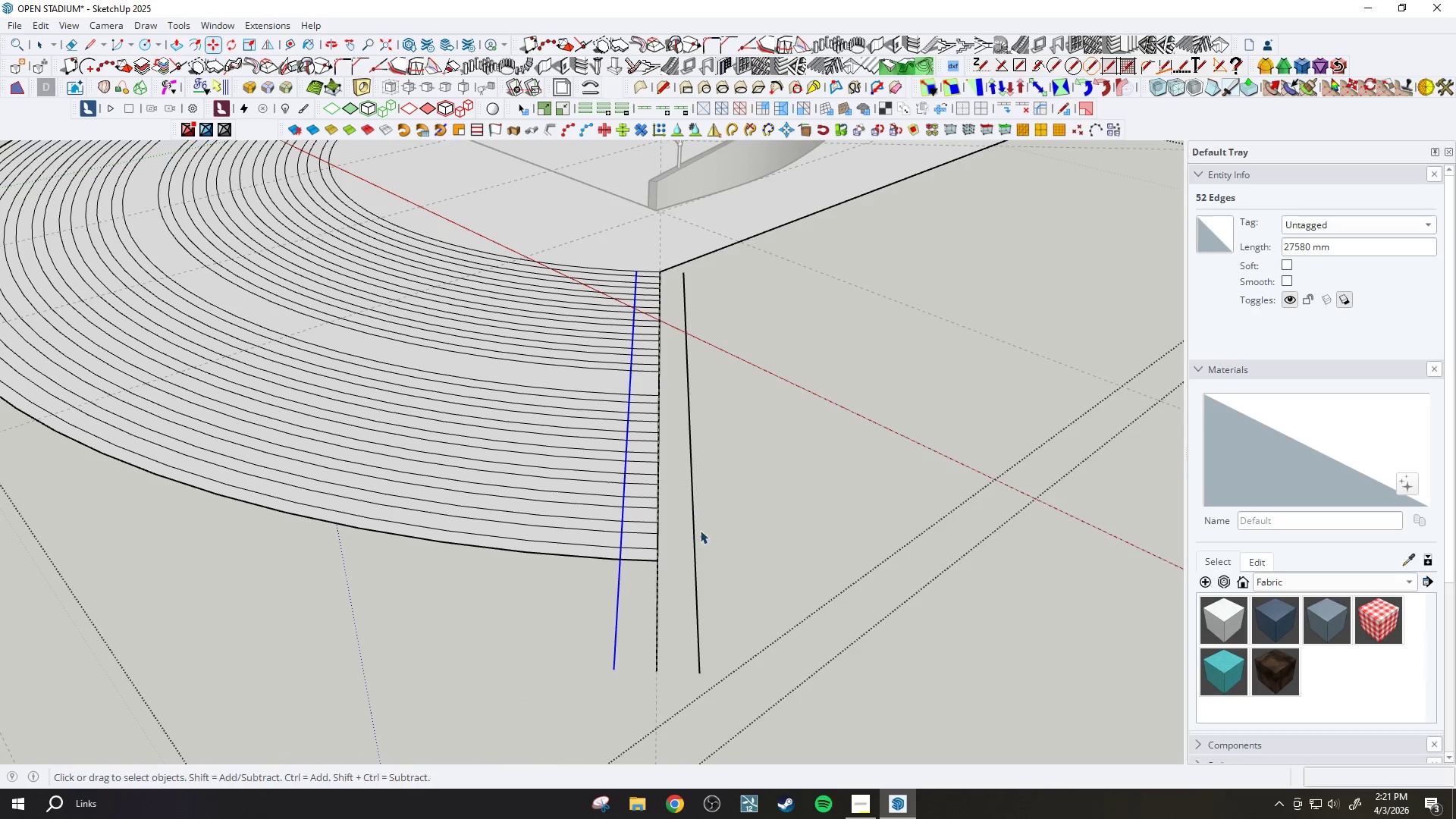 
key(E)
 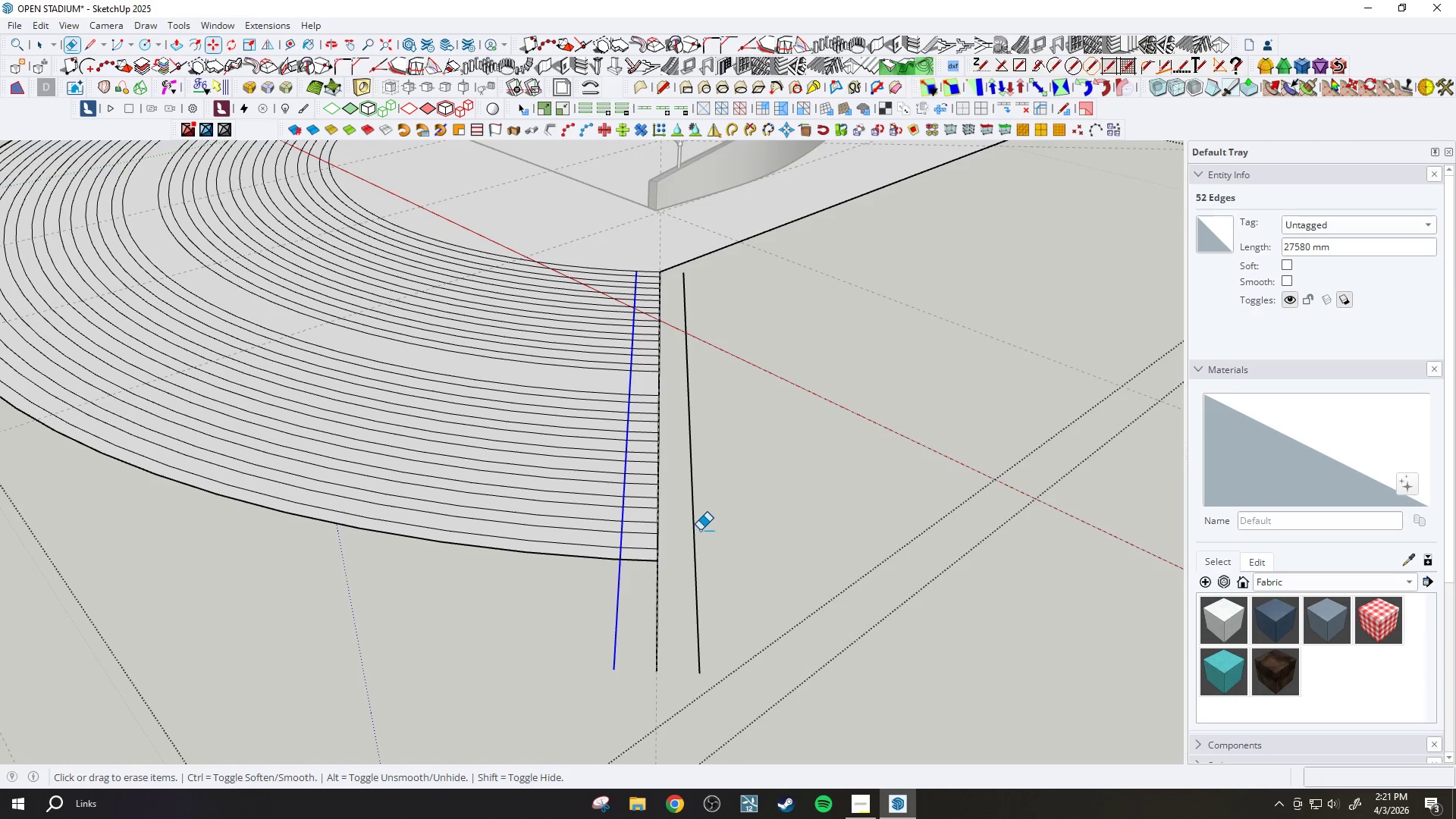 
left_click_drag(start_coordinate=[700, 530], to_coordinate=[689, 528])
 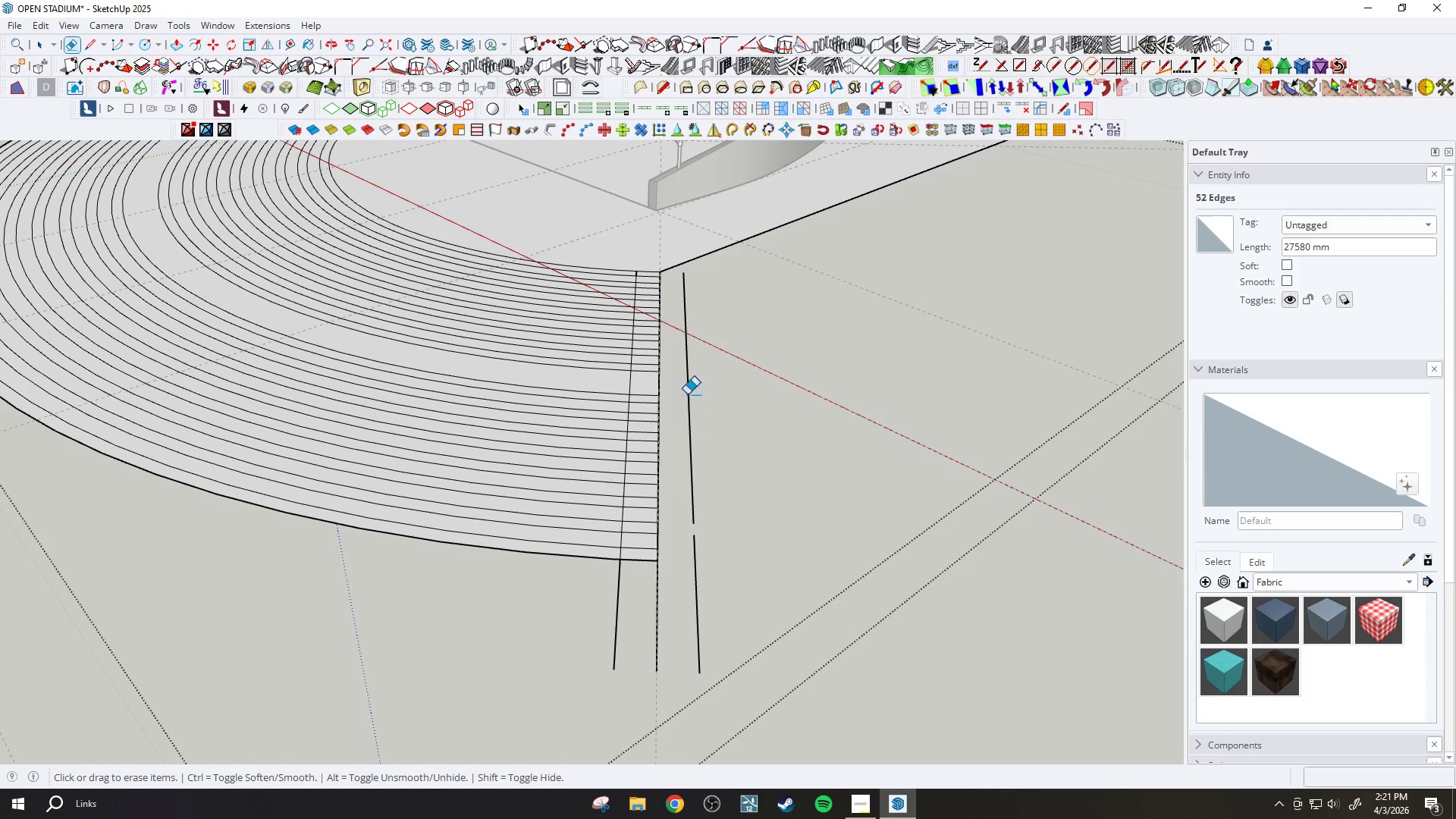 
key(Space)
 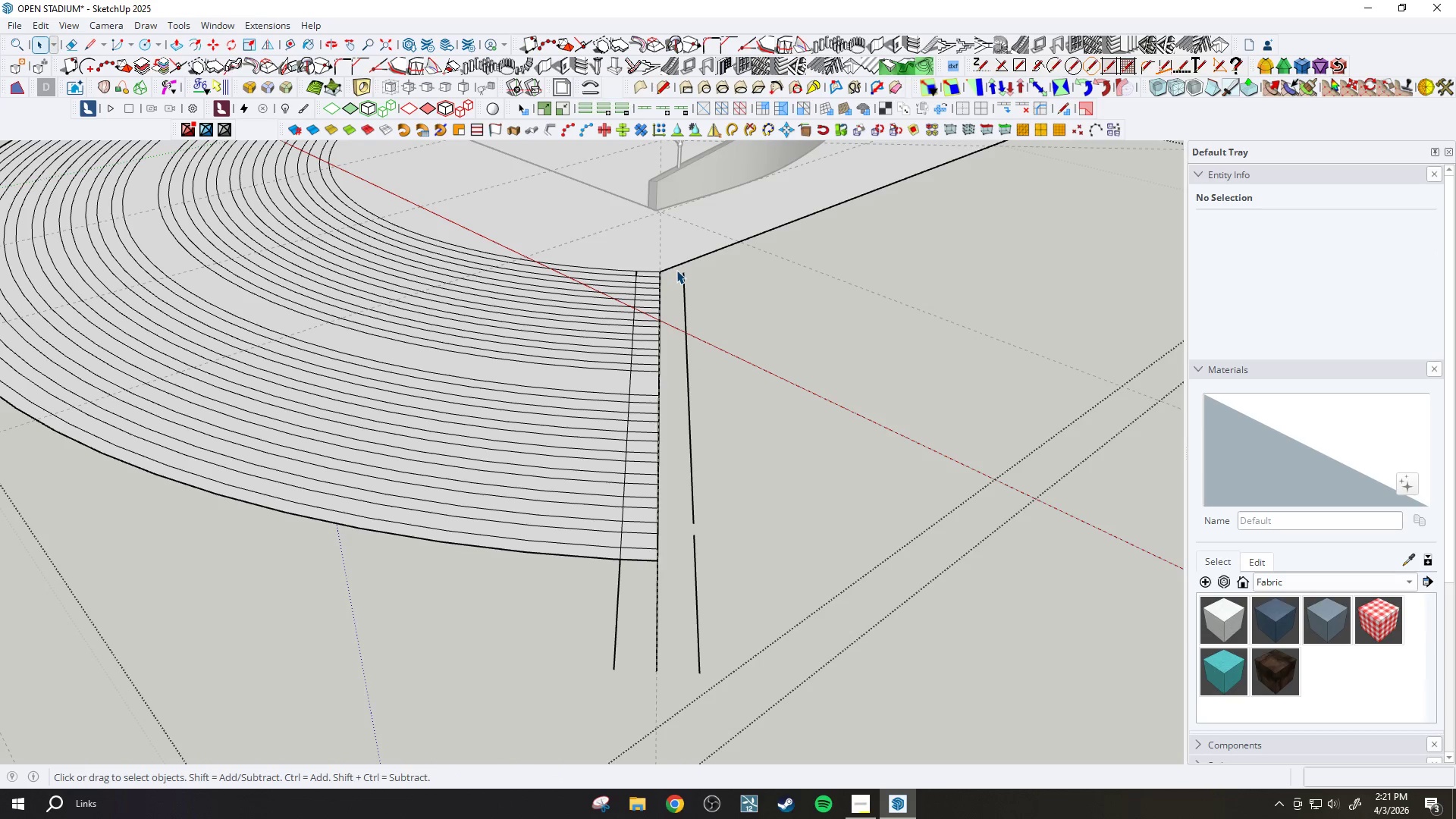 
left_click_drag(start_coordinate=[676, 270], to_coordinate=[769, 706])
 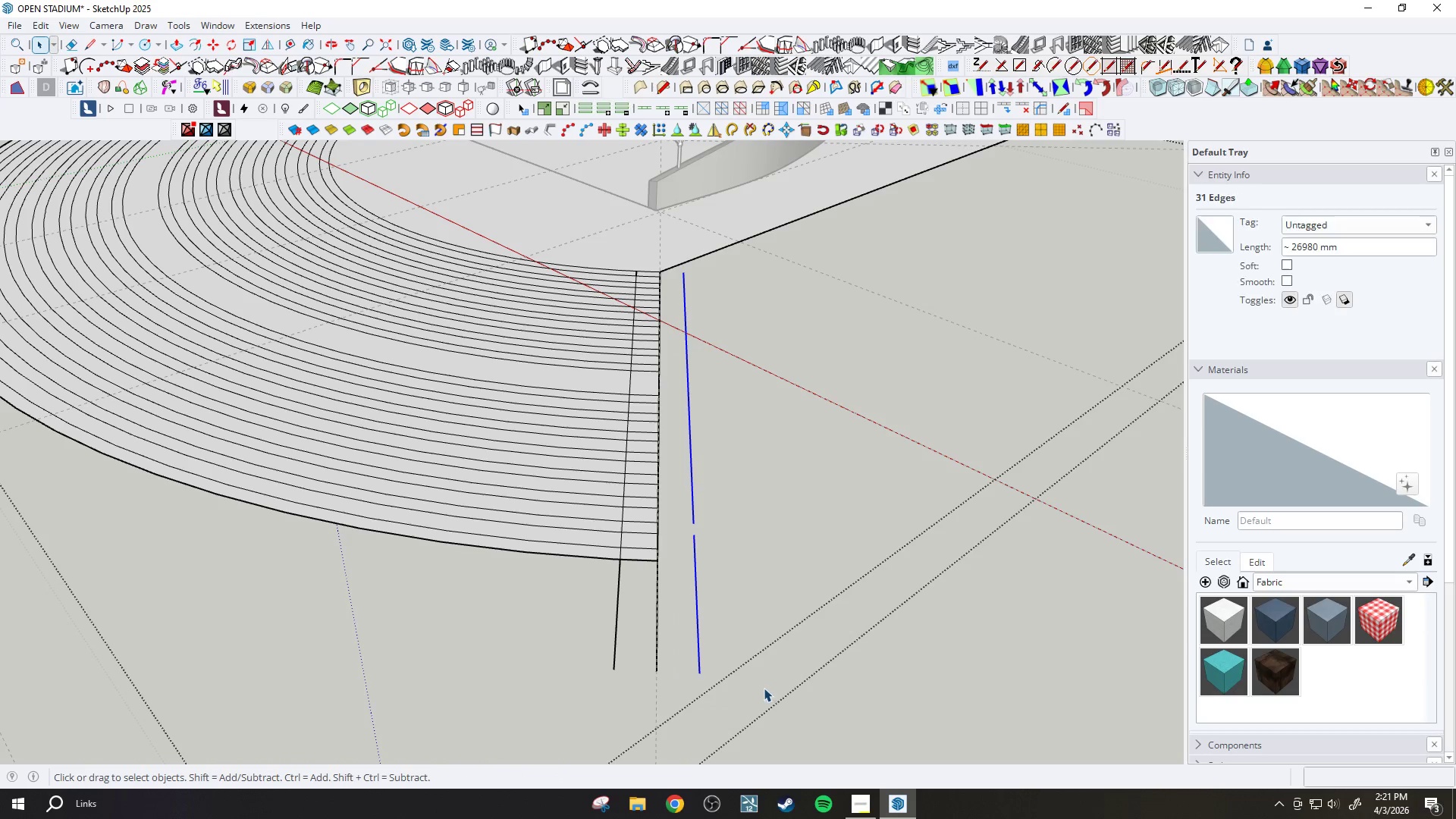 
key(Pause)
 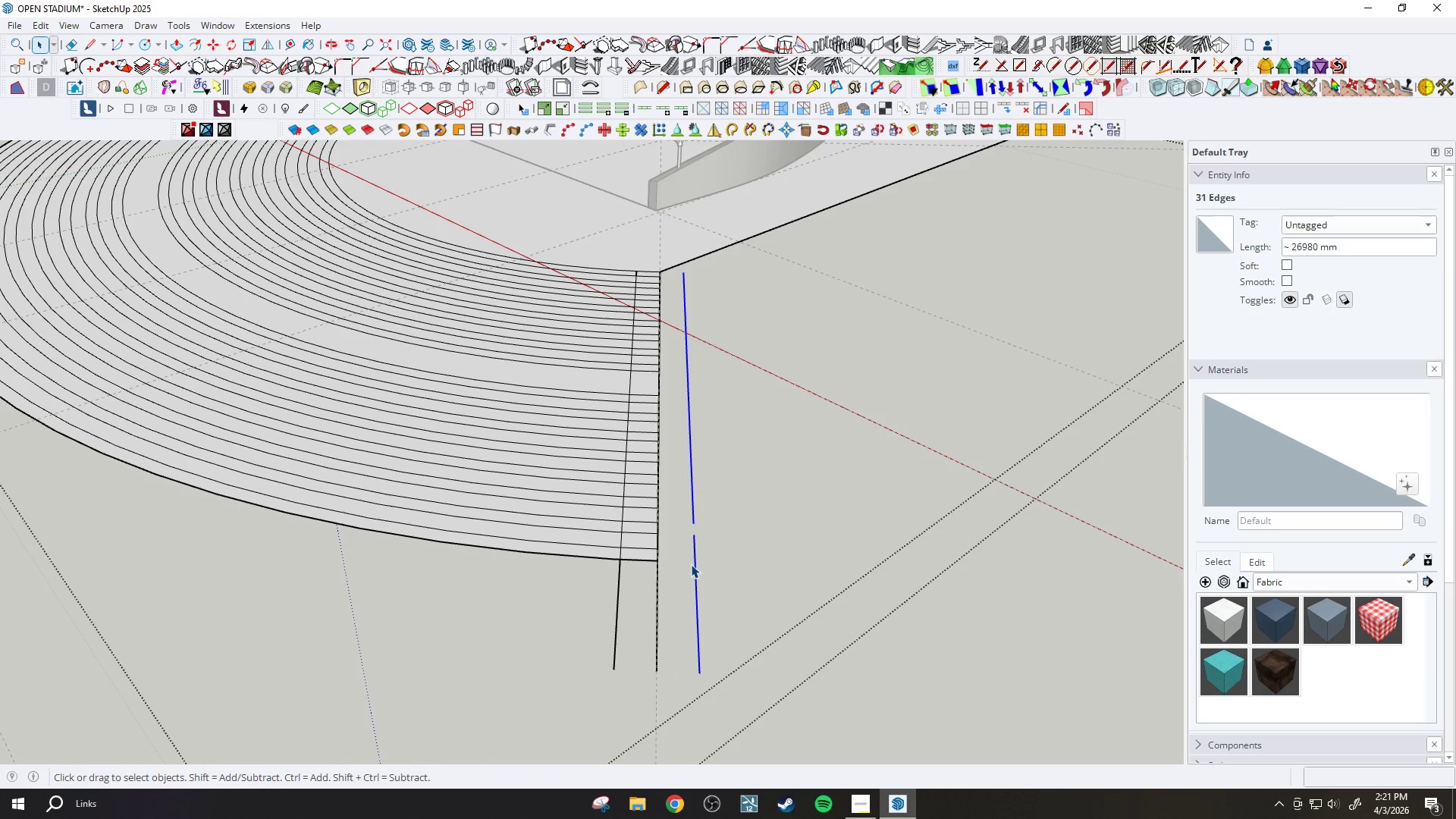 
key(Delete)
 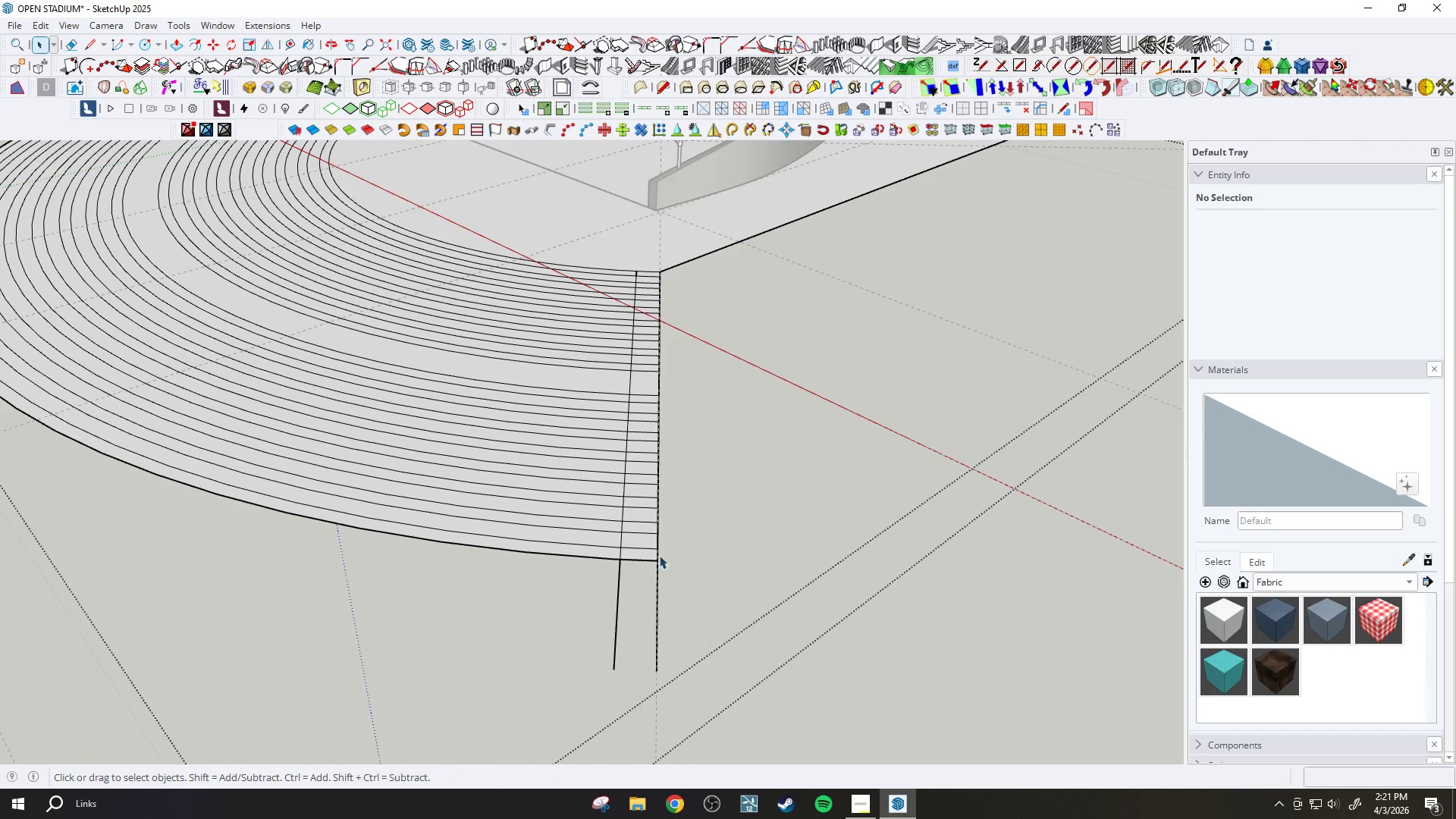 
key(E)
 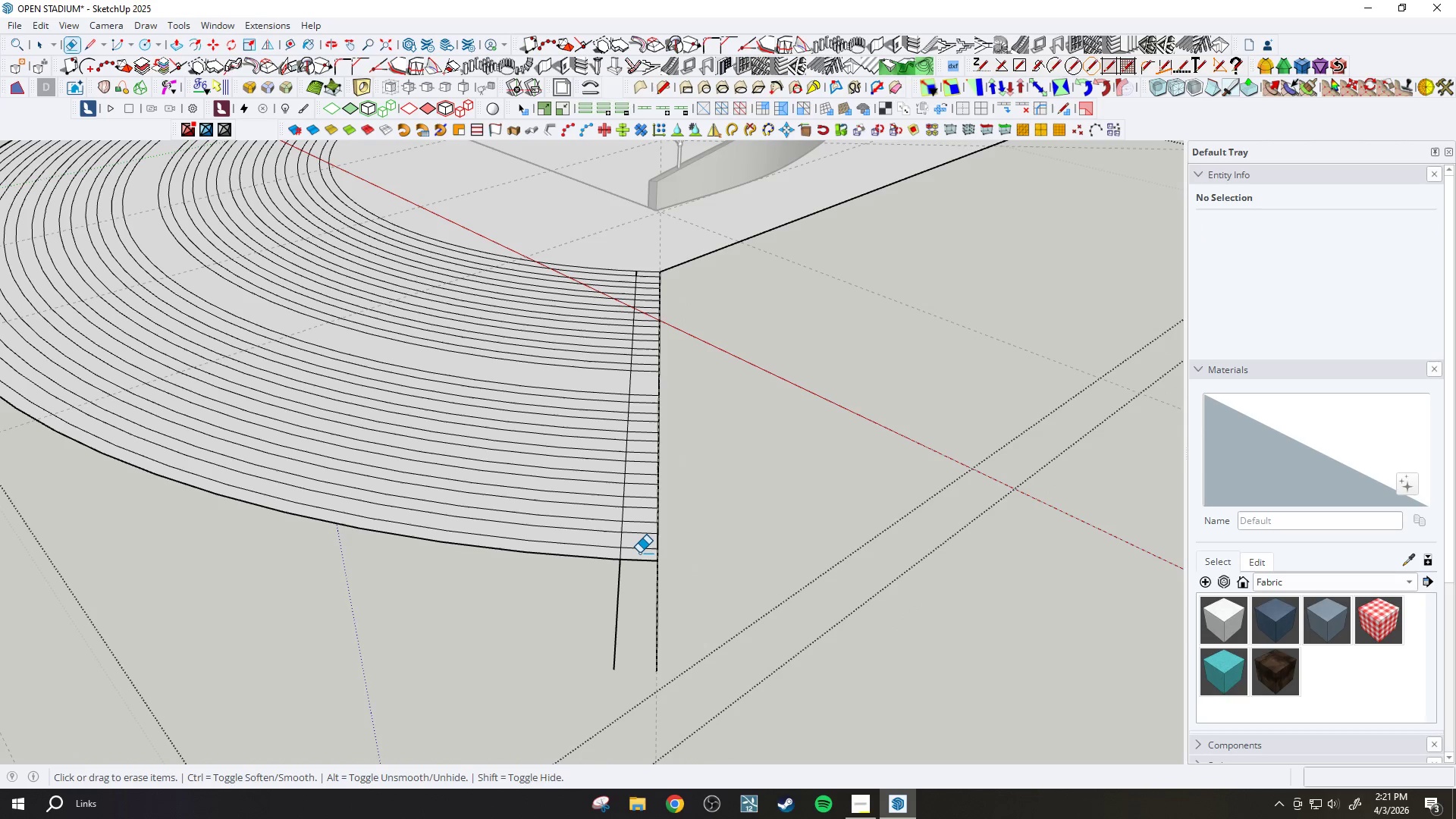 
left_click_drag(start_coordinate=[639, 554], to_coordinate=[645, 271])
 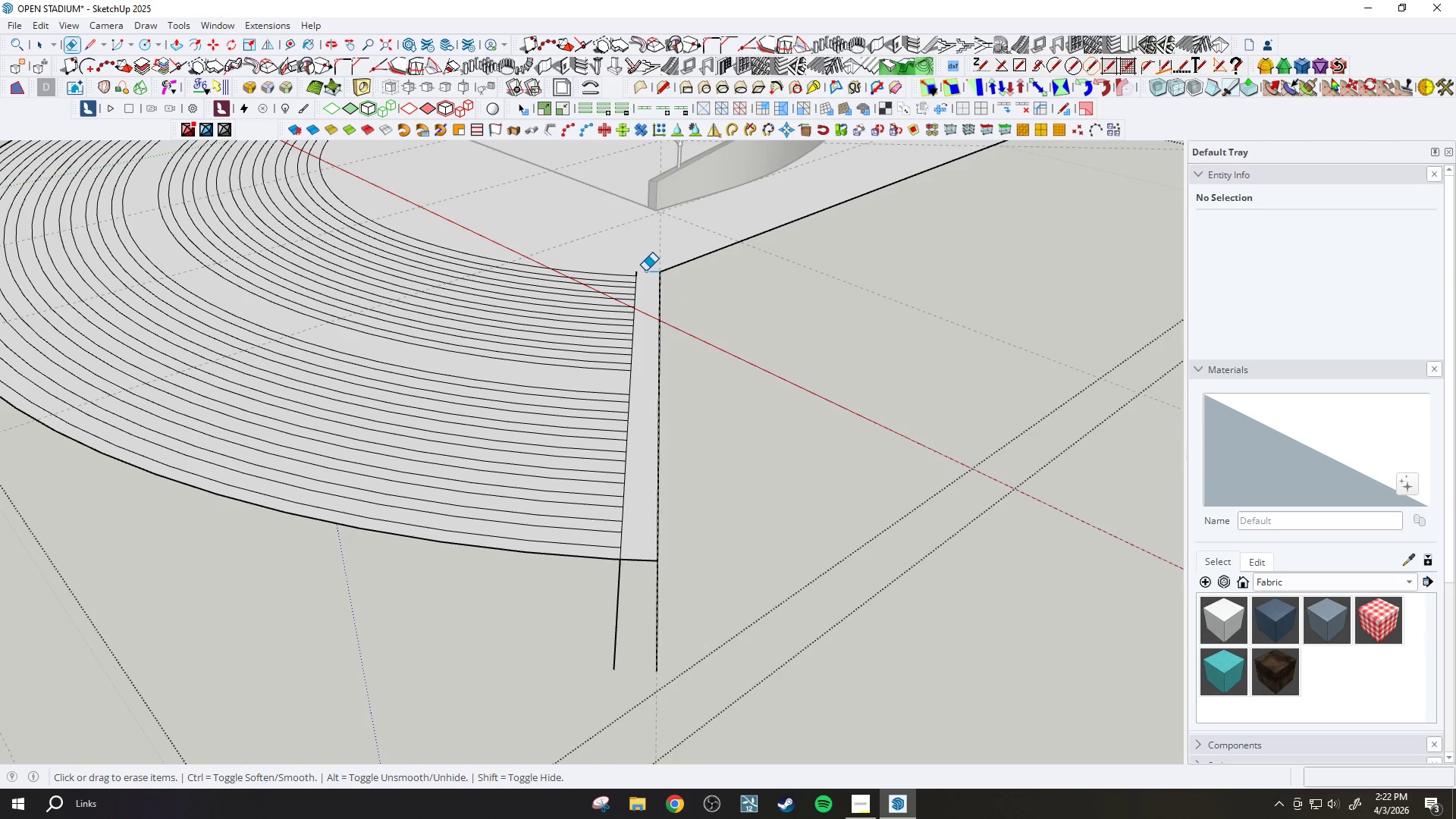 
key(Control+Z)
 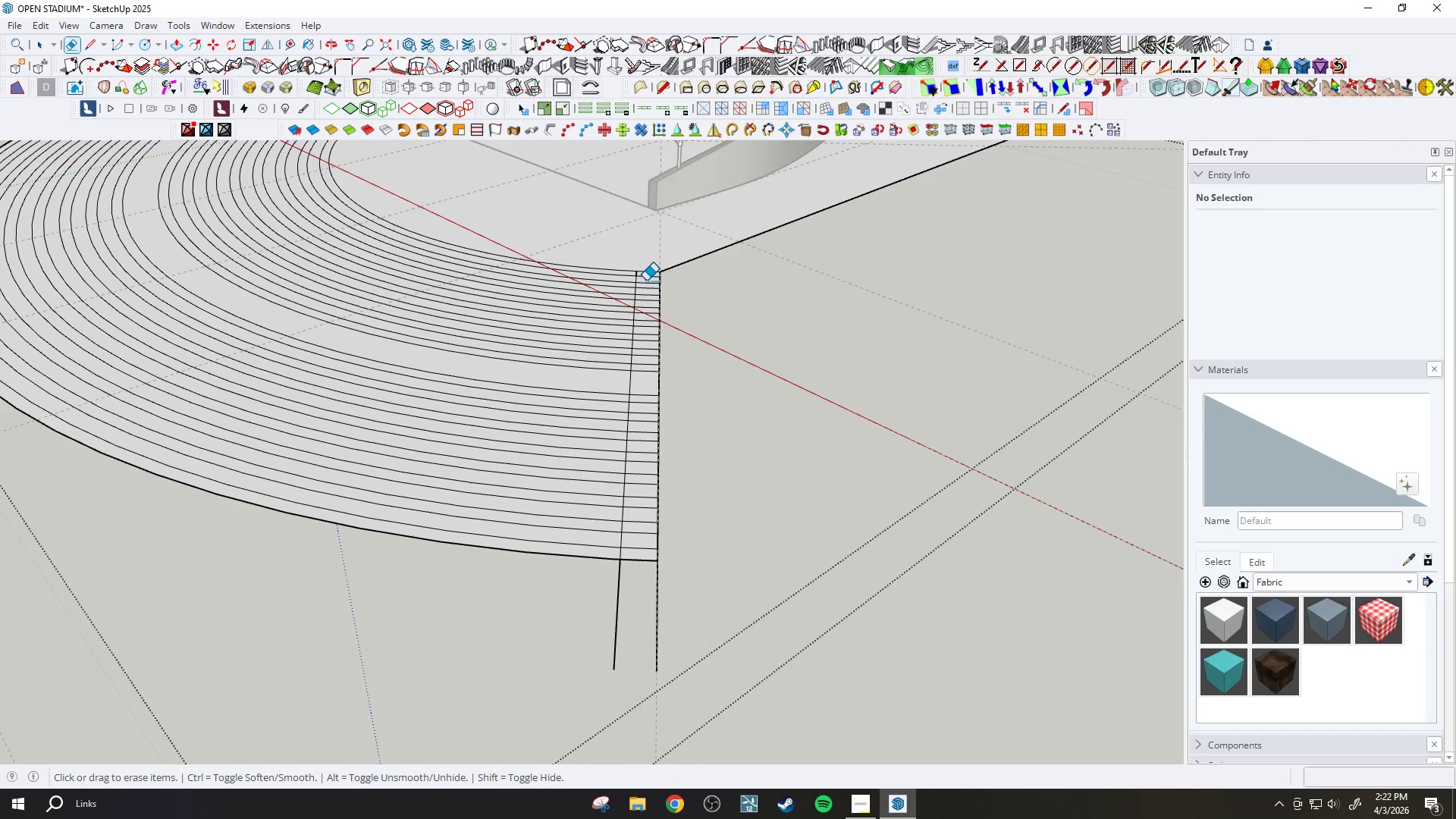 
left_click_drag(start_coordinate=[648, 275], to_coordinate=[639, 557])
 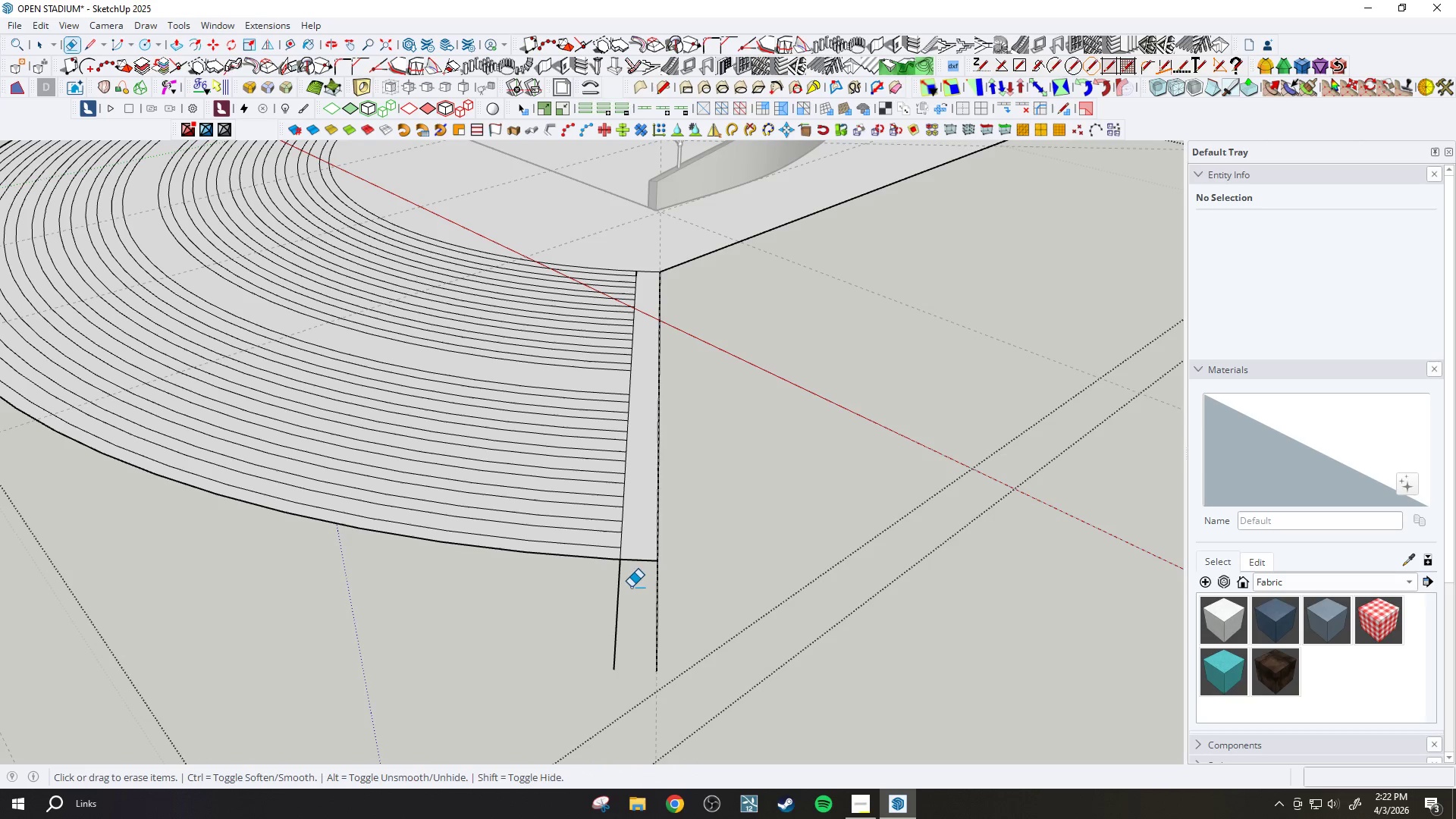 
left_click_drag(start_coordinate=[631, 587], to_coordinate=[608, 587])
 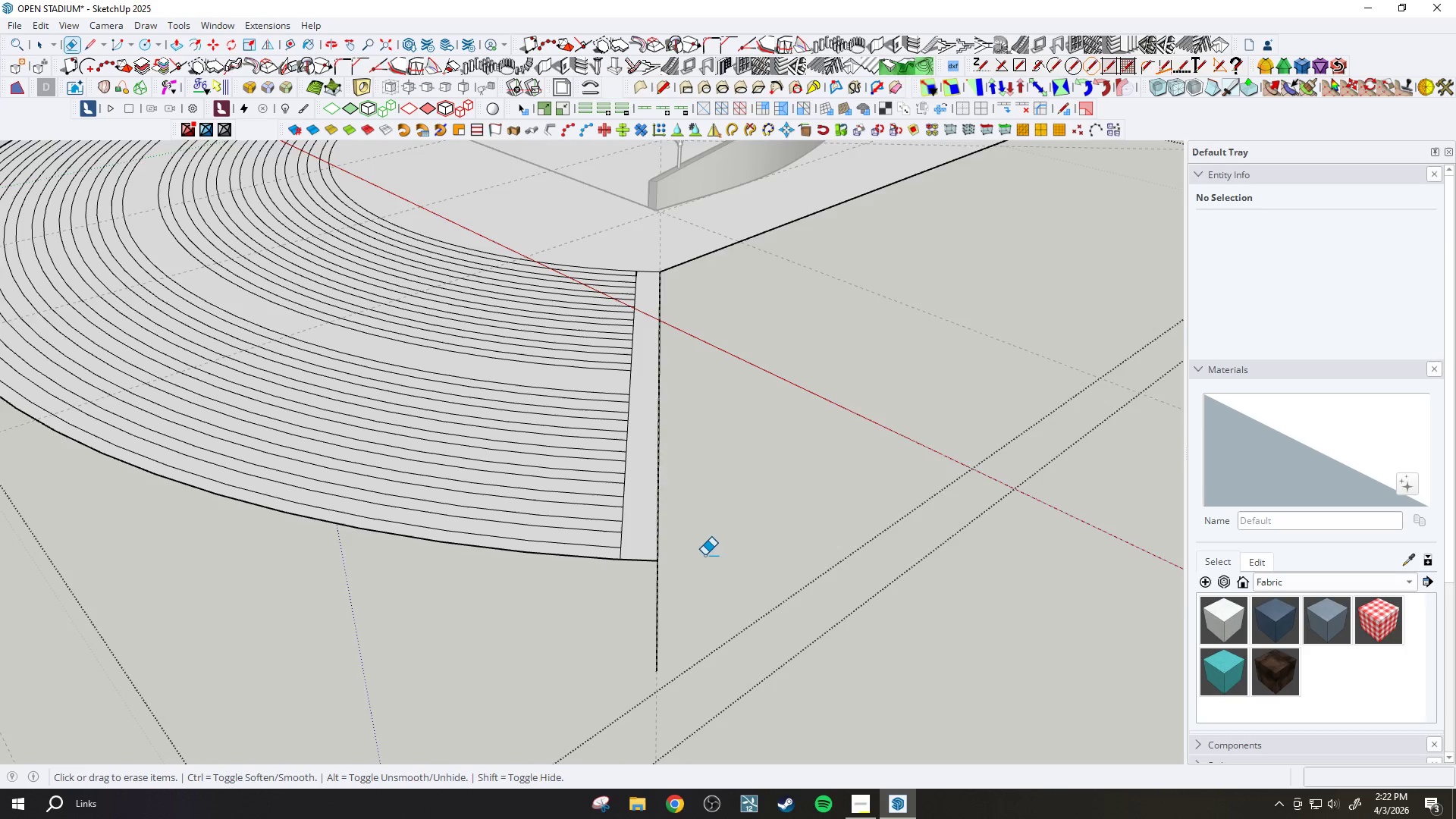 
left_click_drag(start_coordinate=[722, 616], to_coordinate=[616, 620])
 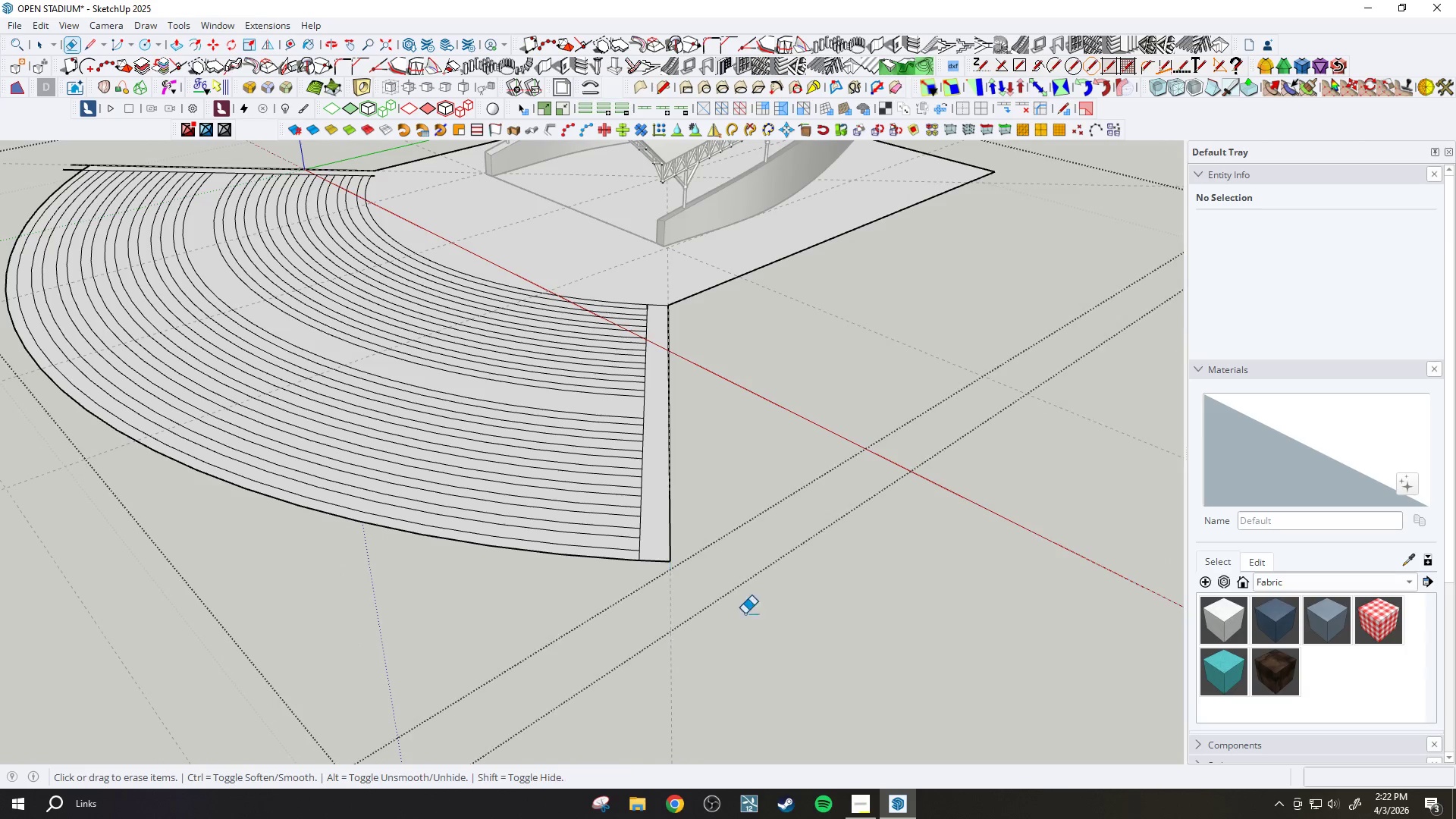 
scroll: coordinate [757, 573], scroll_direction: down, amount: 5.0
 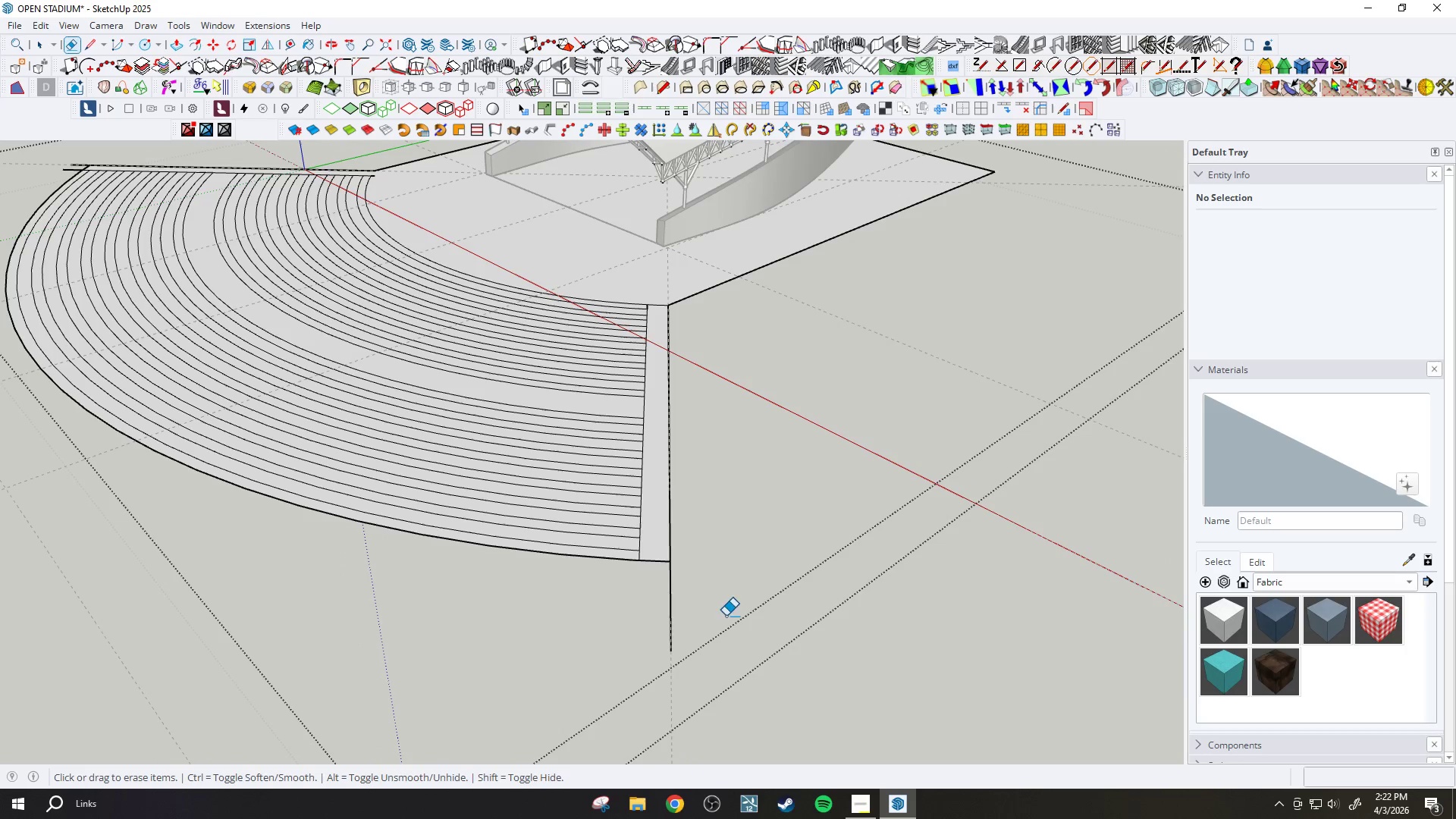 
left_click_drag(start_coordinate=[318, 317], to_coordinate=[309, 348])
 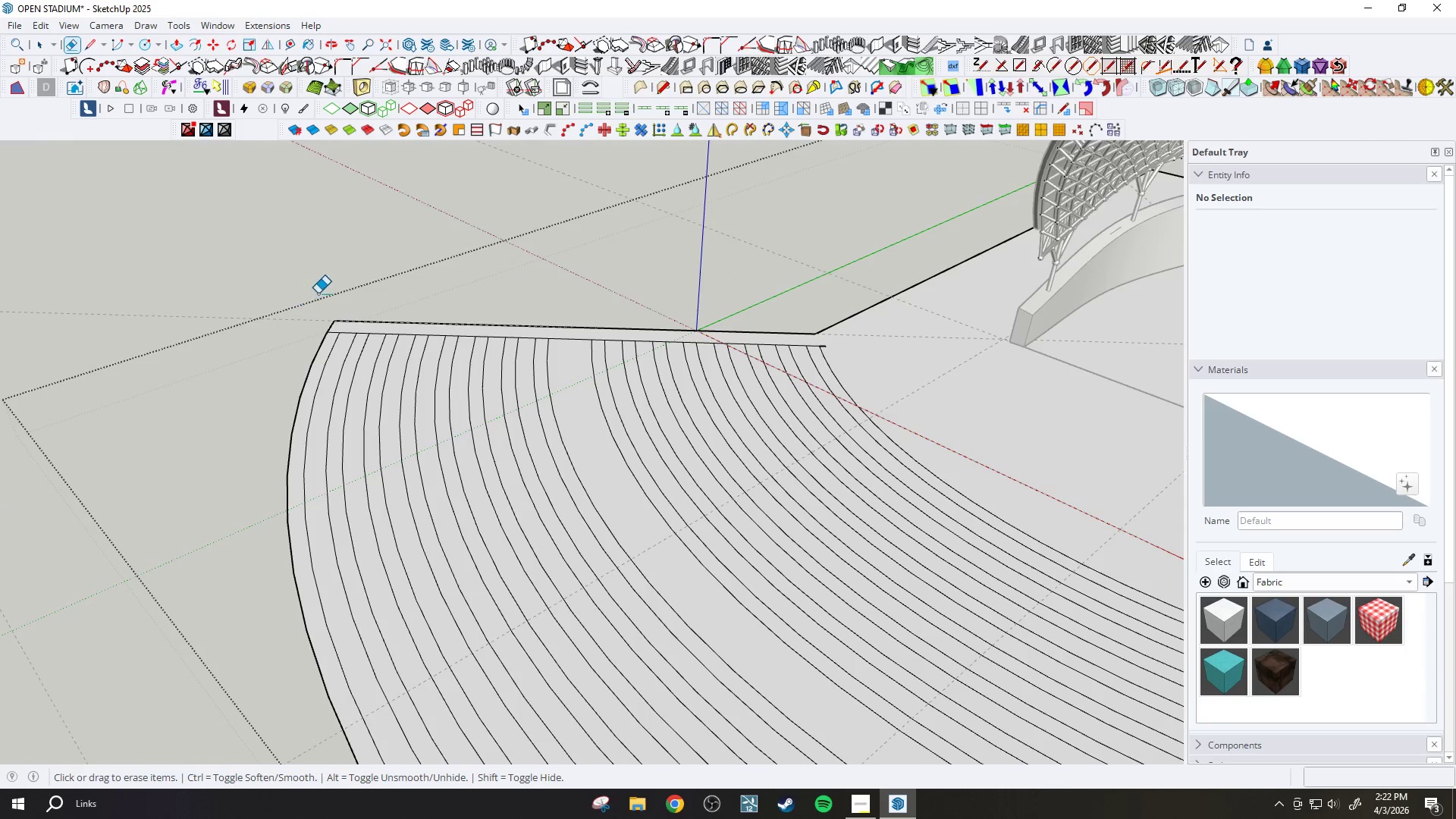 
scroll: coordinate [321, 318], scroll_direction: up, amount: 2.0
 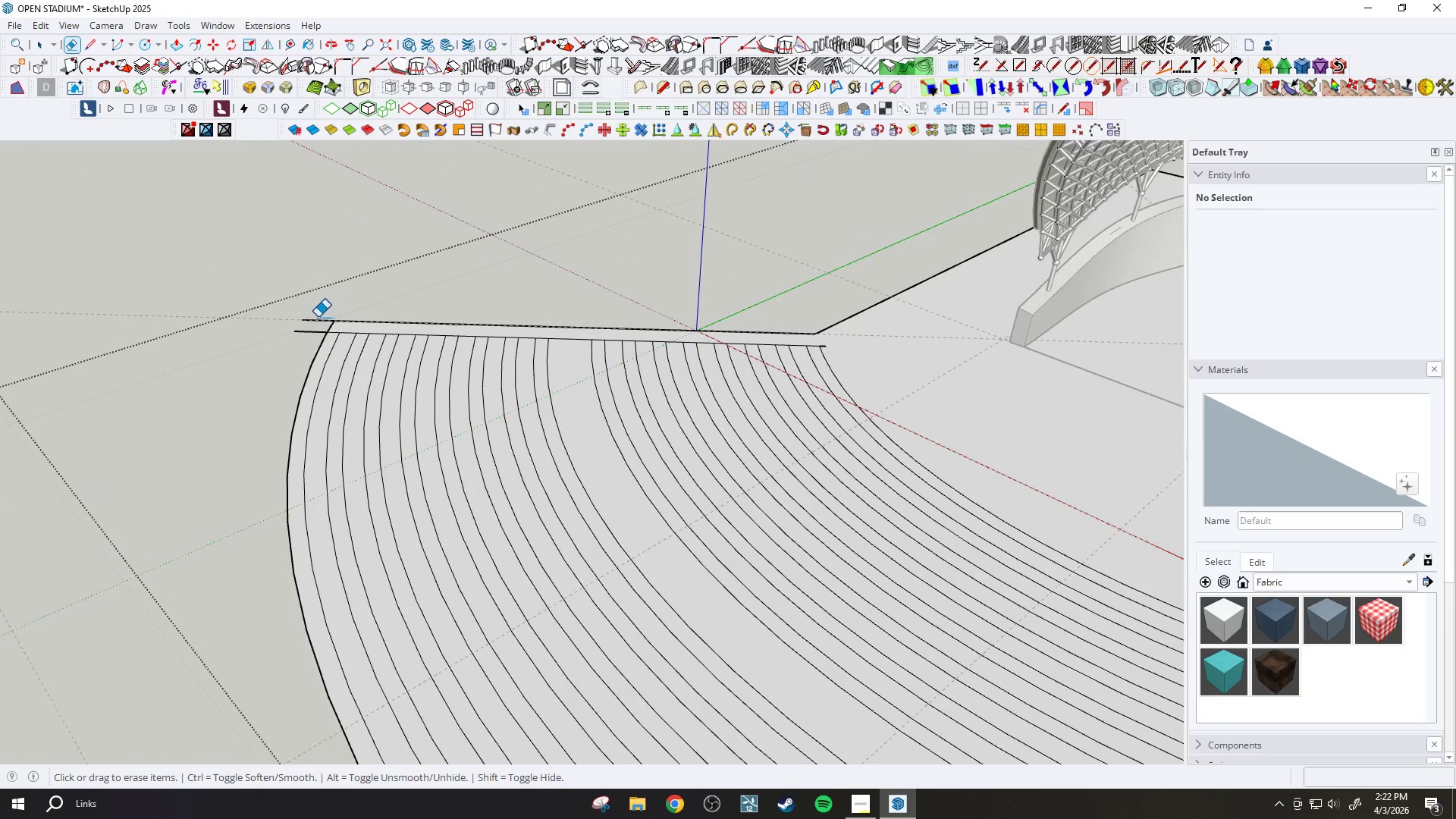 
scroll: coordinate [782, 456], scroll_direction: down, amount: 13.0
 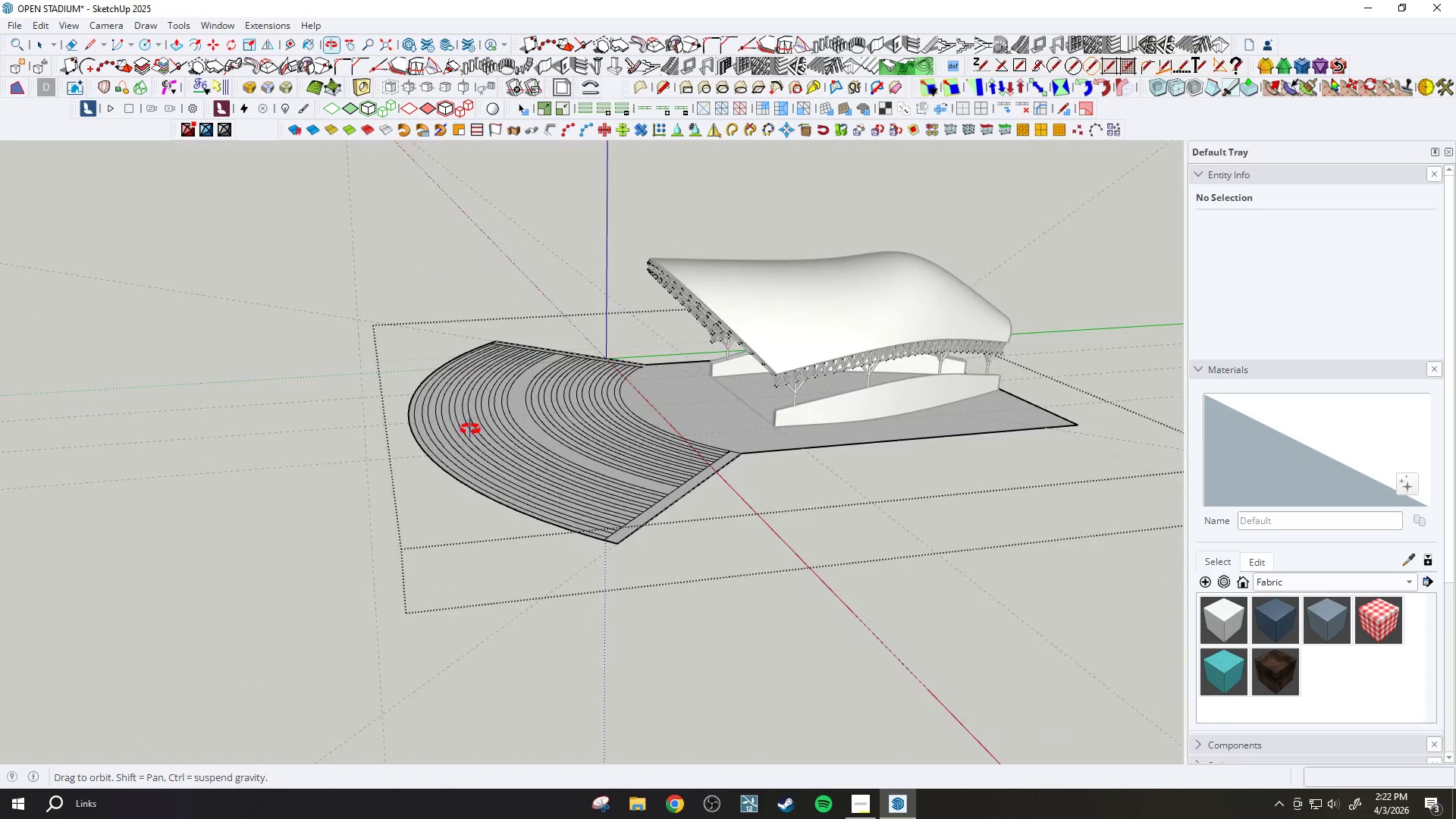 
scroll: coordinate [664, 452], scroll_direction: up, amount: 21.0
 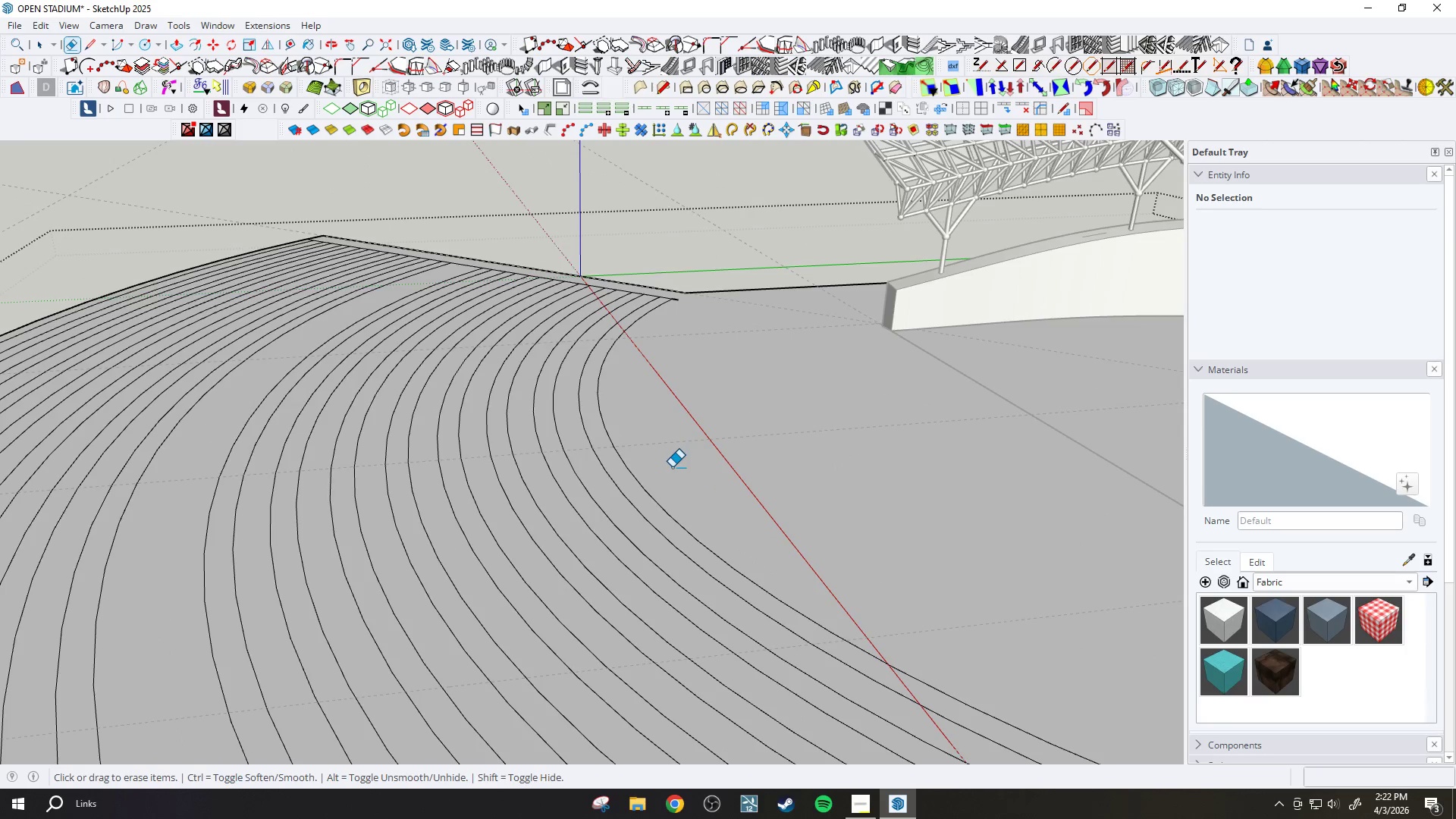 
key(P)
 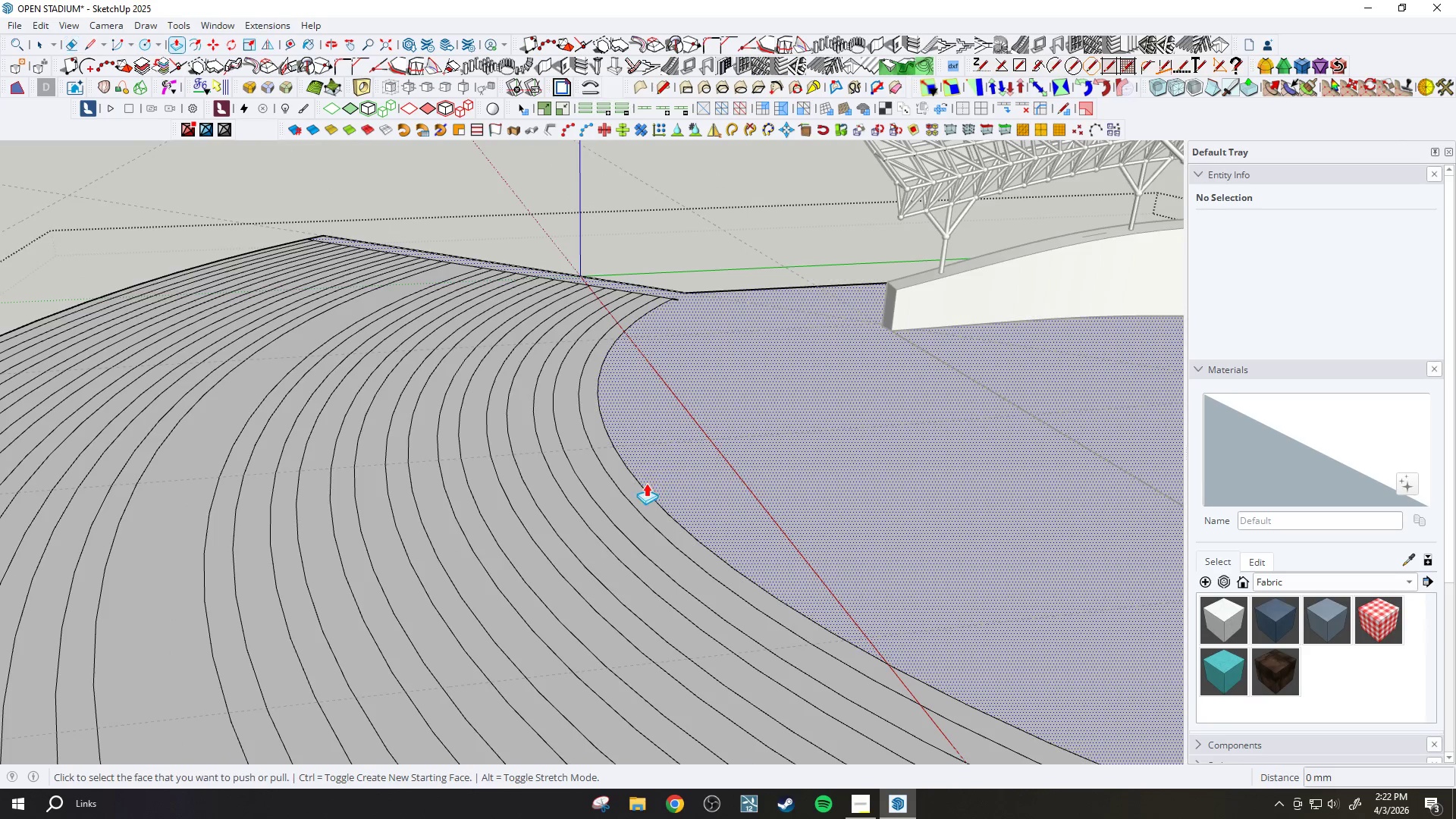 
left_click([627, 494])
 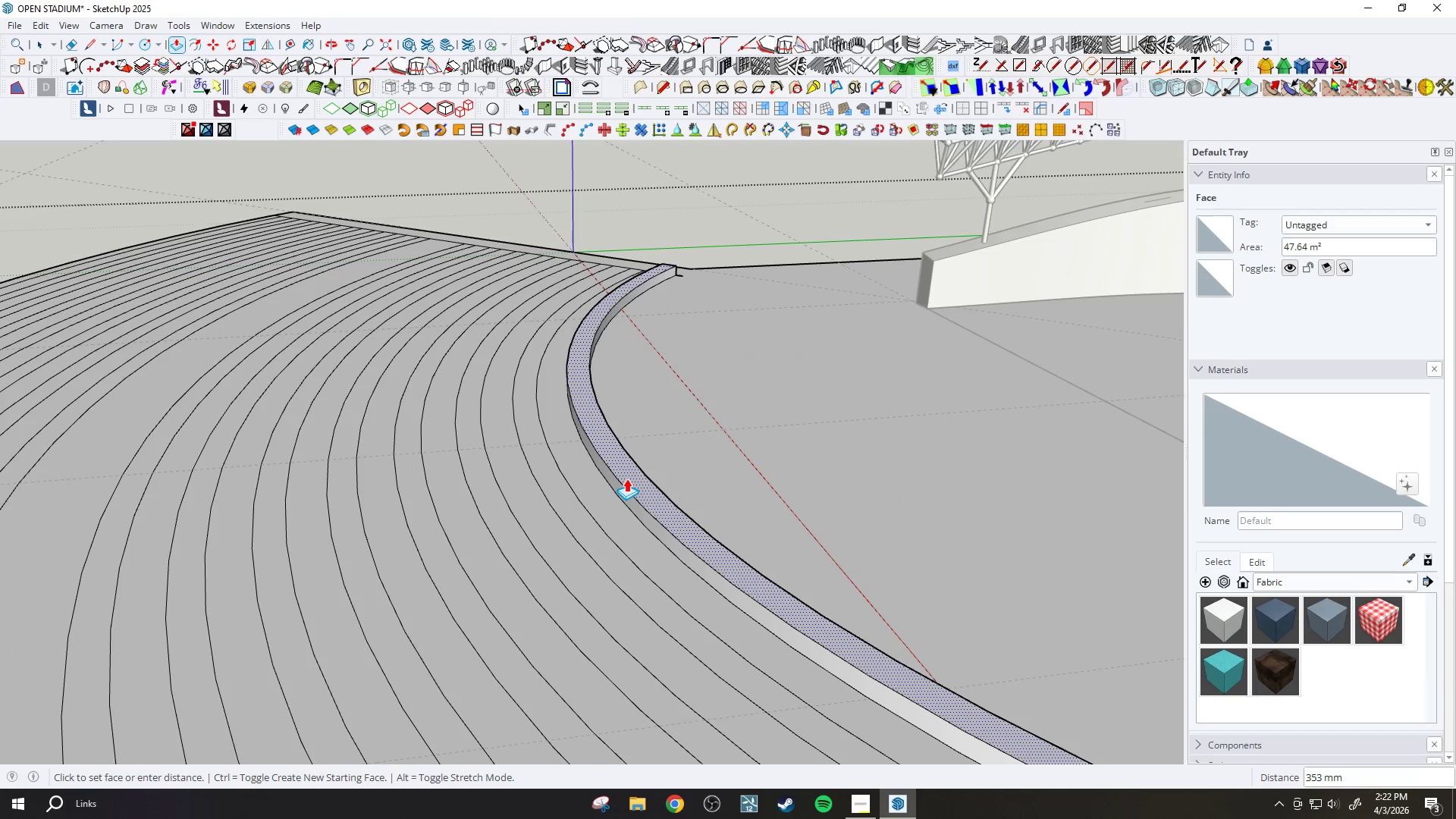 
scroll: coordinate [640, 488], scroll_direction: up, amount: 3.0
 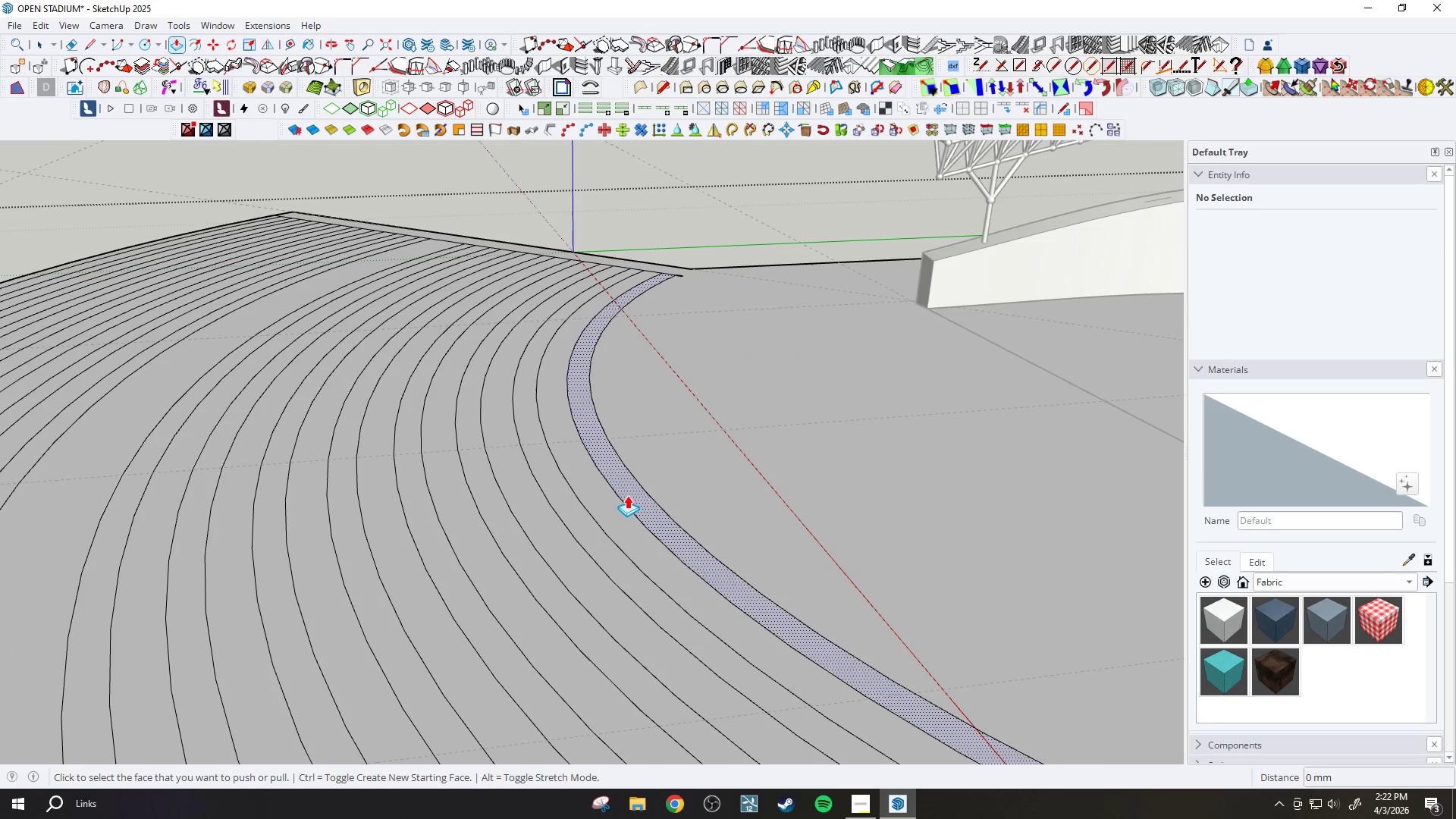 
type(450)
 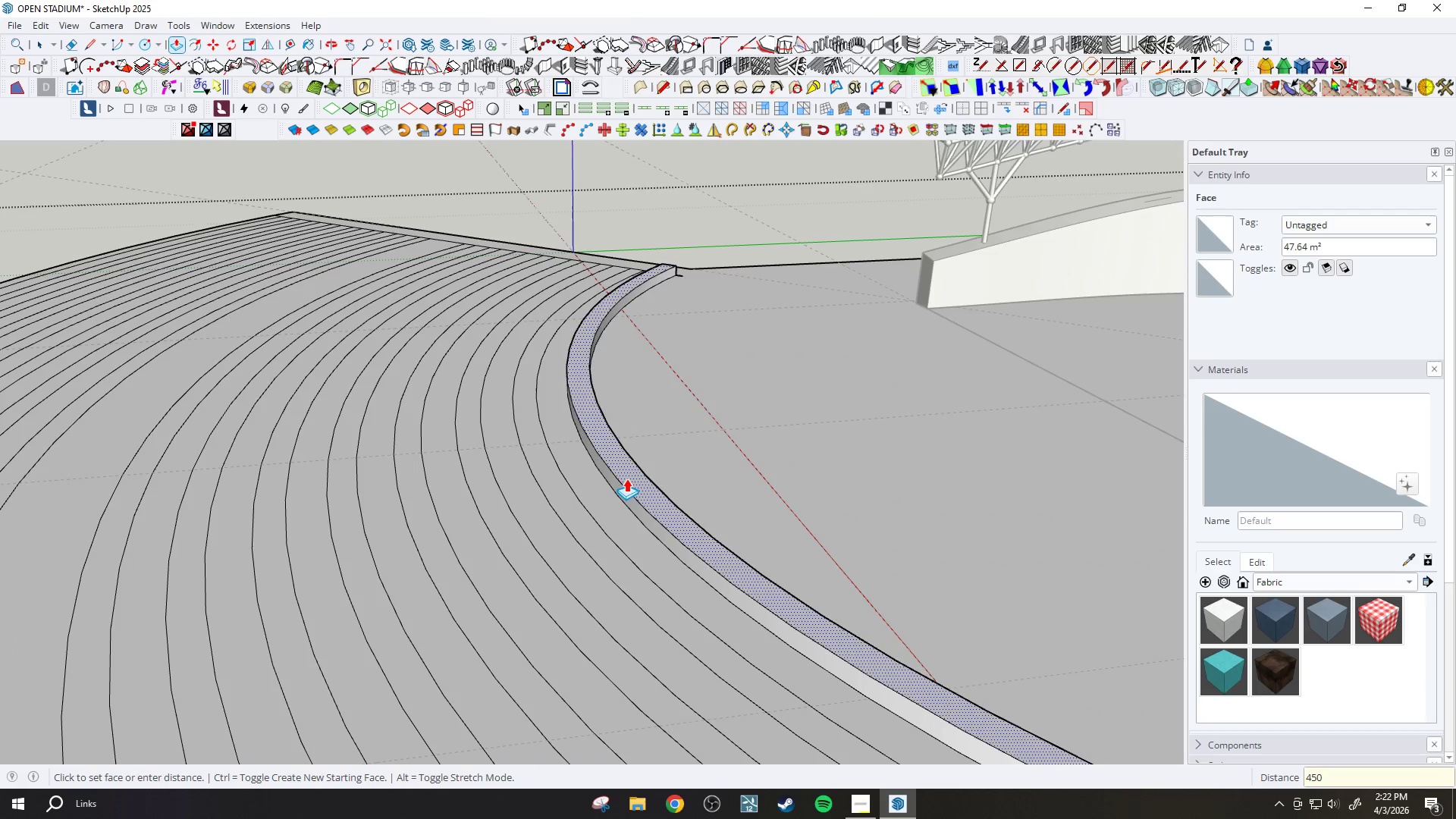 
key(Enter)
 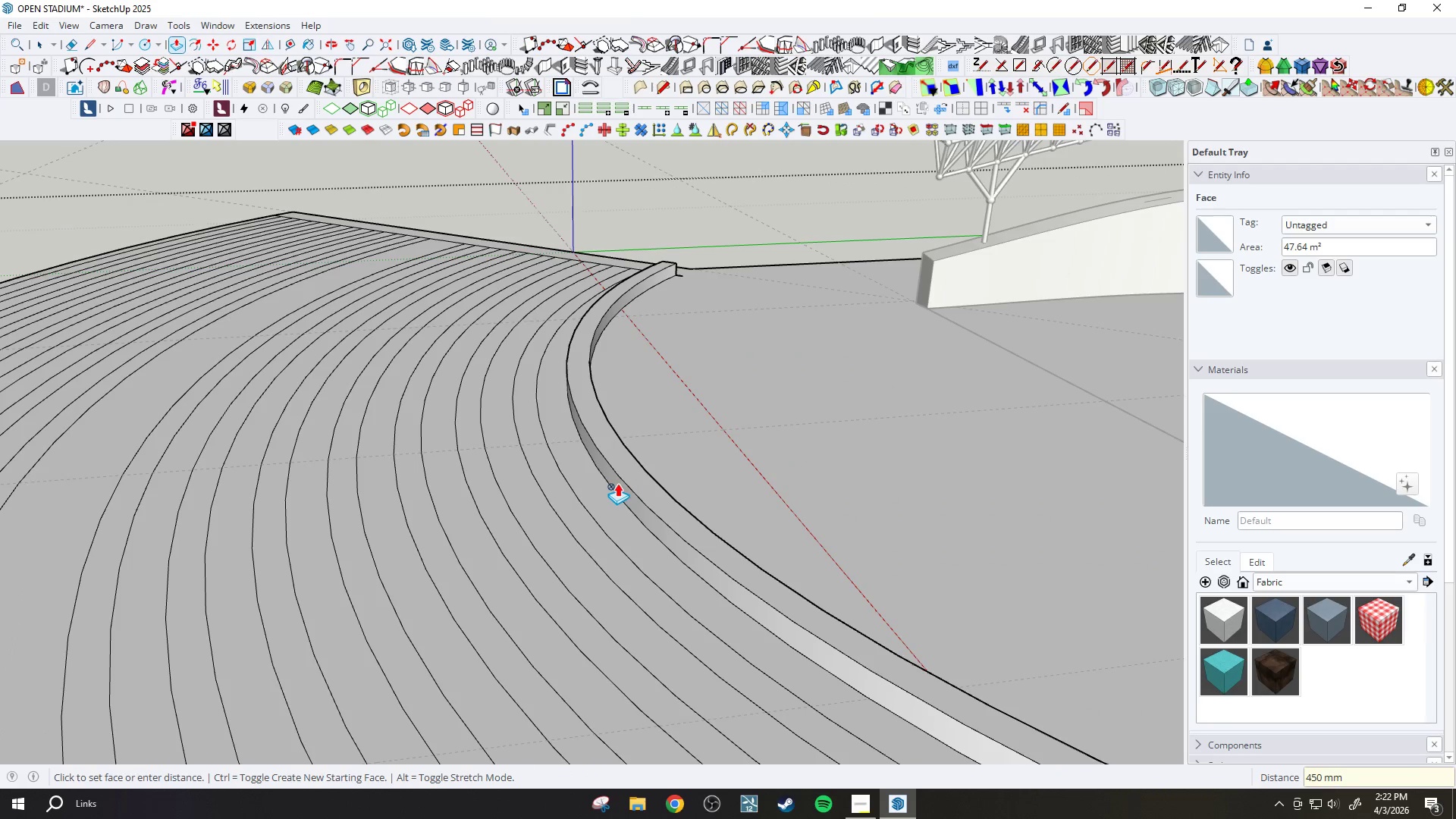 
scroll: coordinate [620, 488], scroll_direction: up, amount: 4.0
 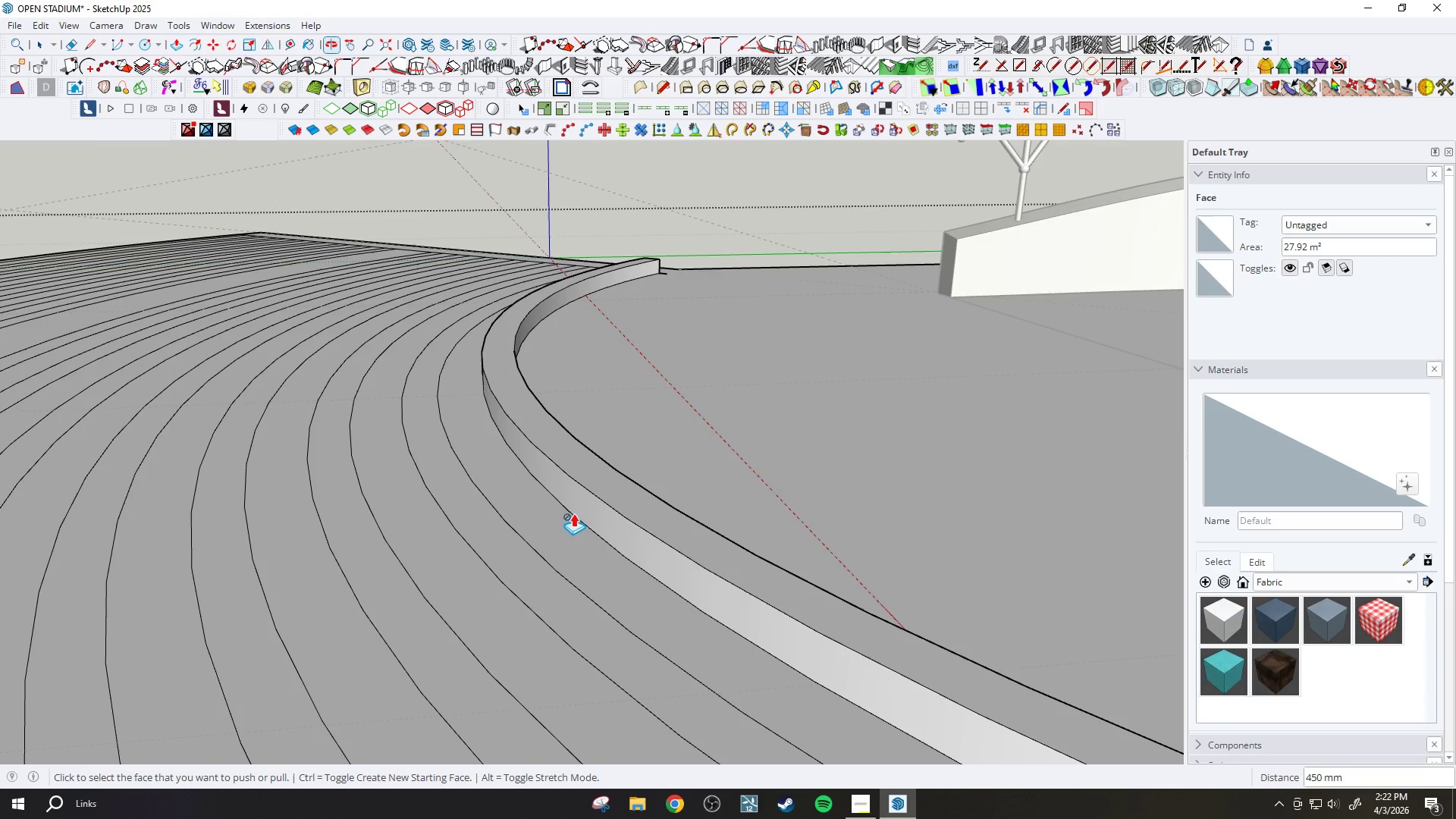 
double_click([563, 529])
 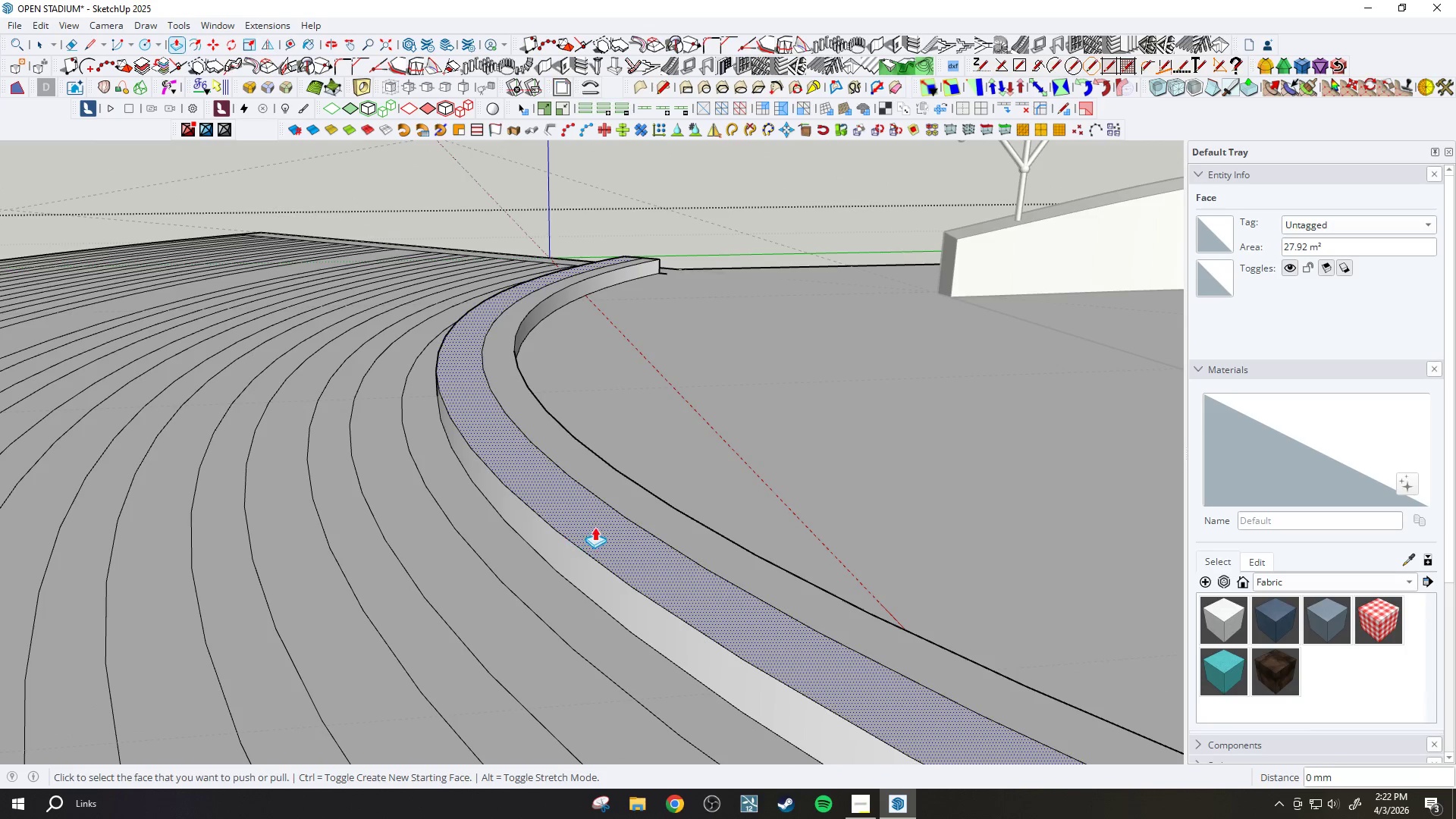 
scroll: coordinate [603, 522], scroll_direction: down, amount: 4.0
 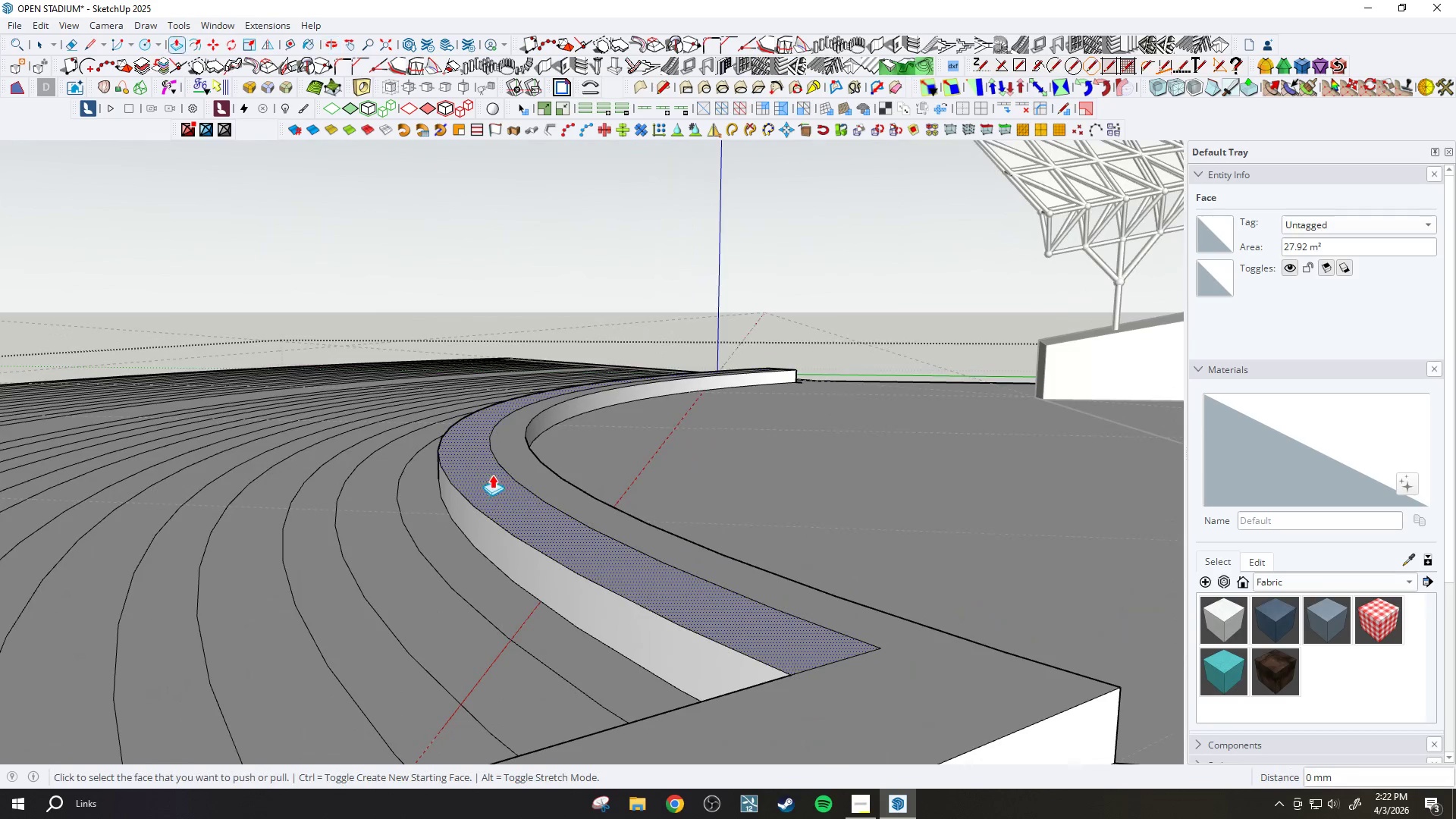 
scroll: coordinate [498, 474], scroll_direction: up, amount: 7.0
 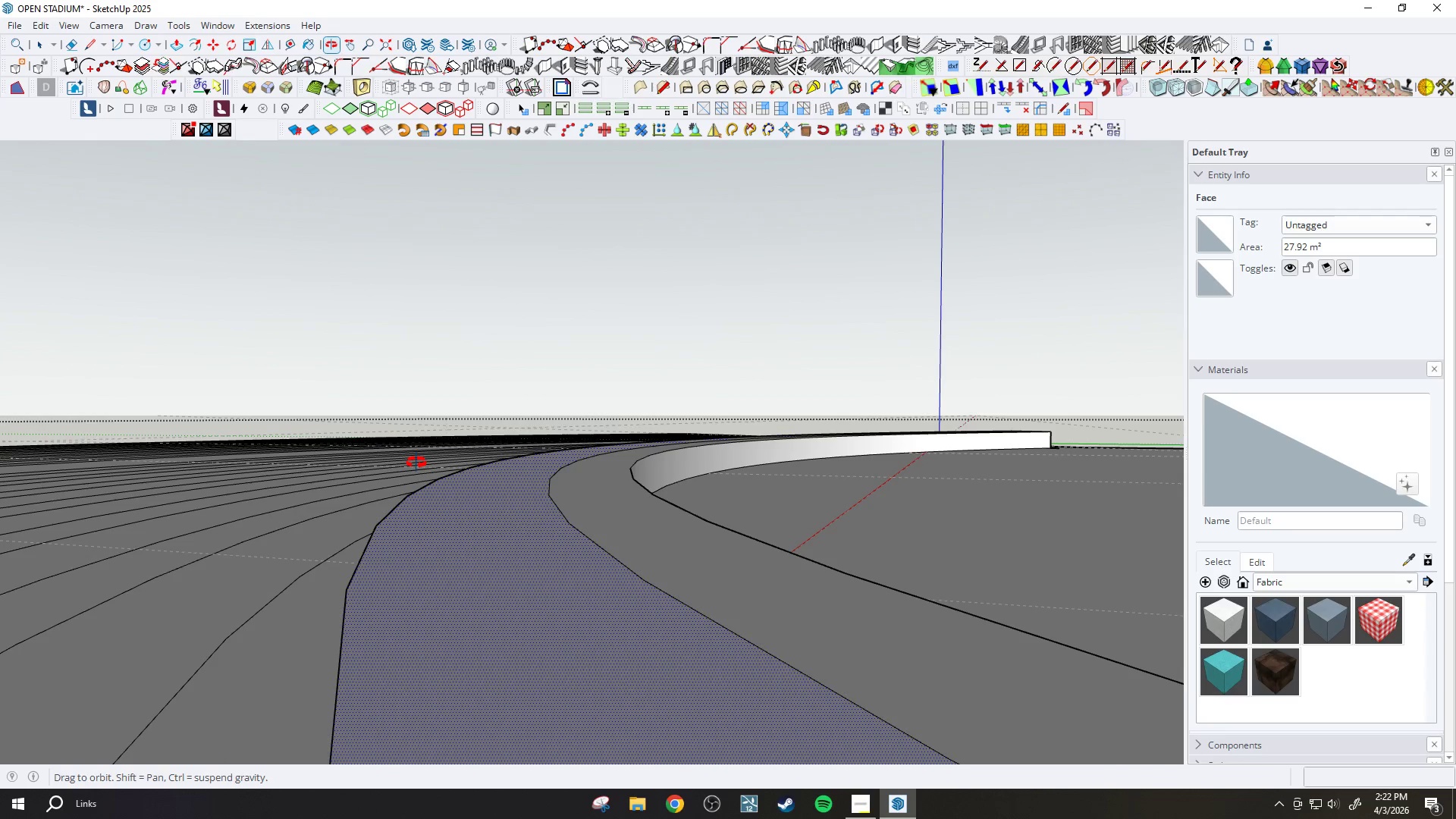 
wait(7.4)
 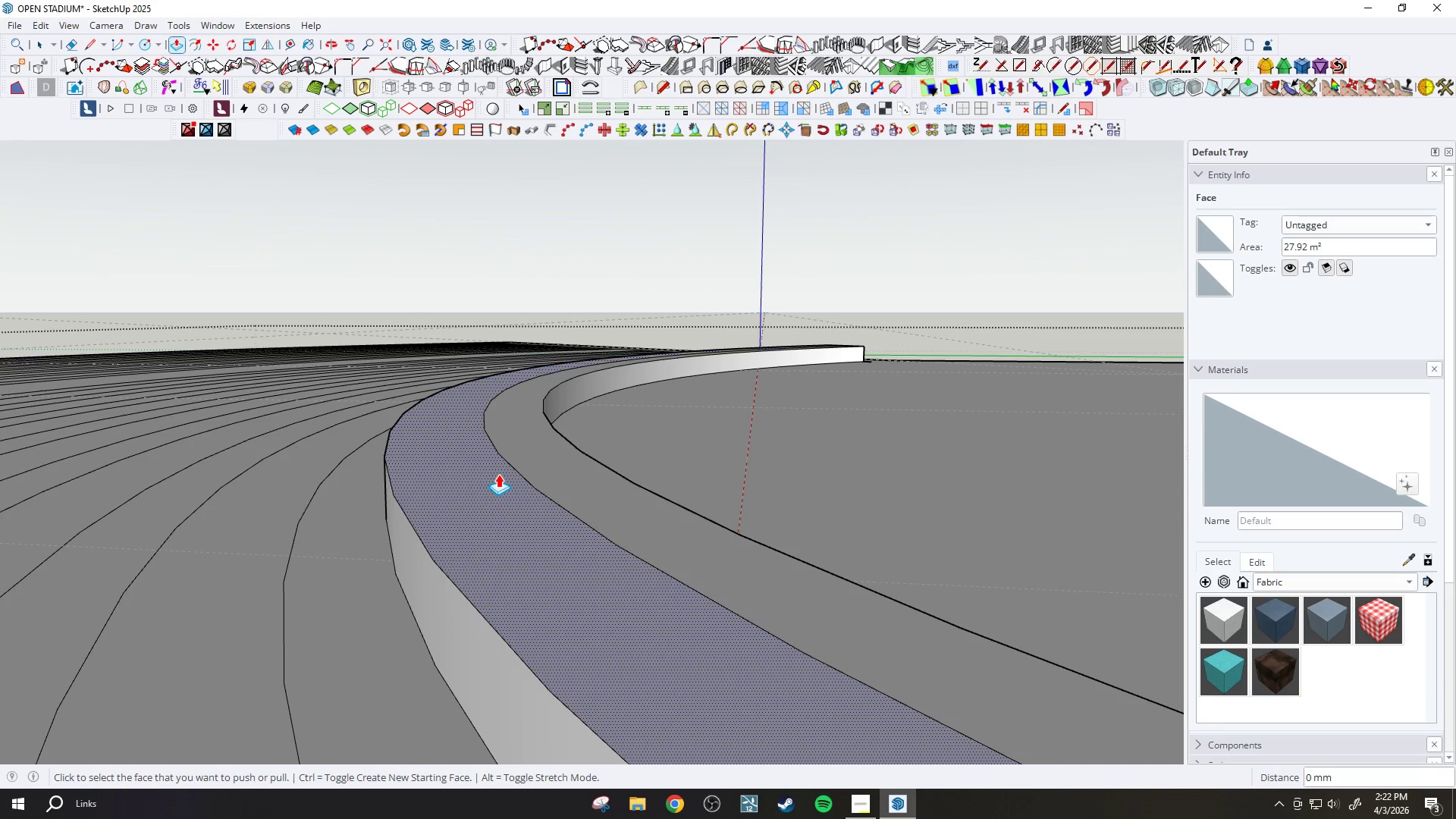 
left_click([460, 512])
 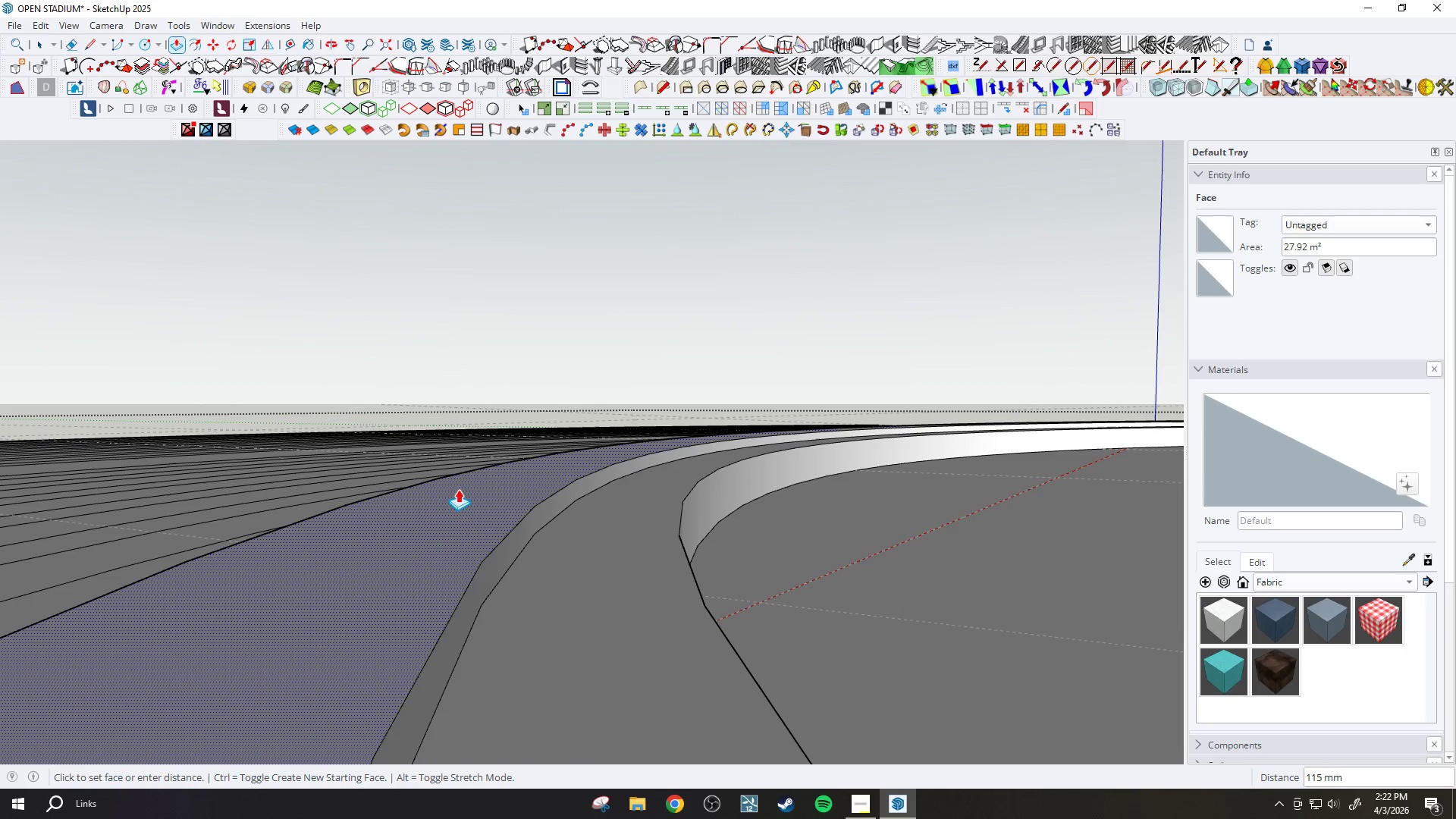 
wait(5.44)
 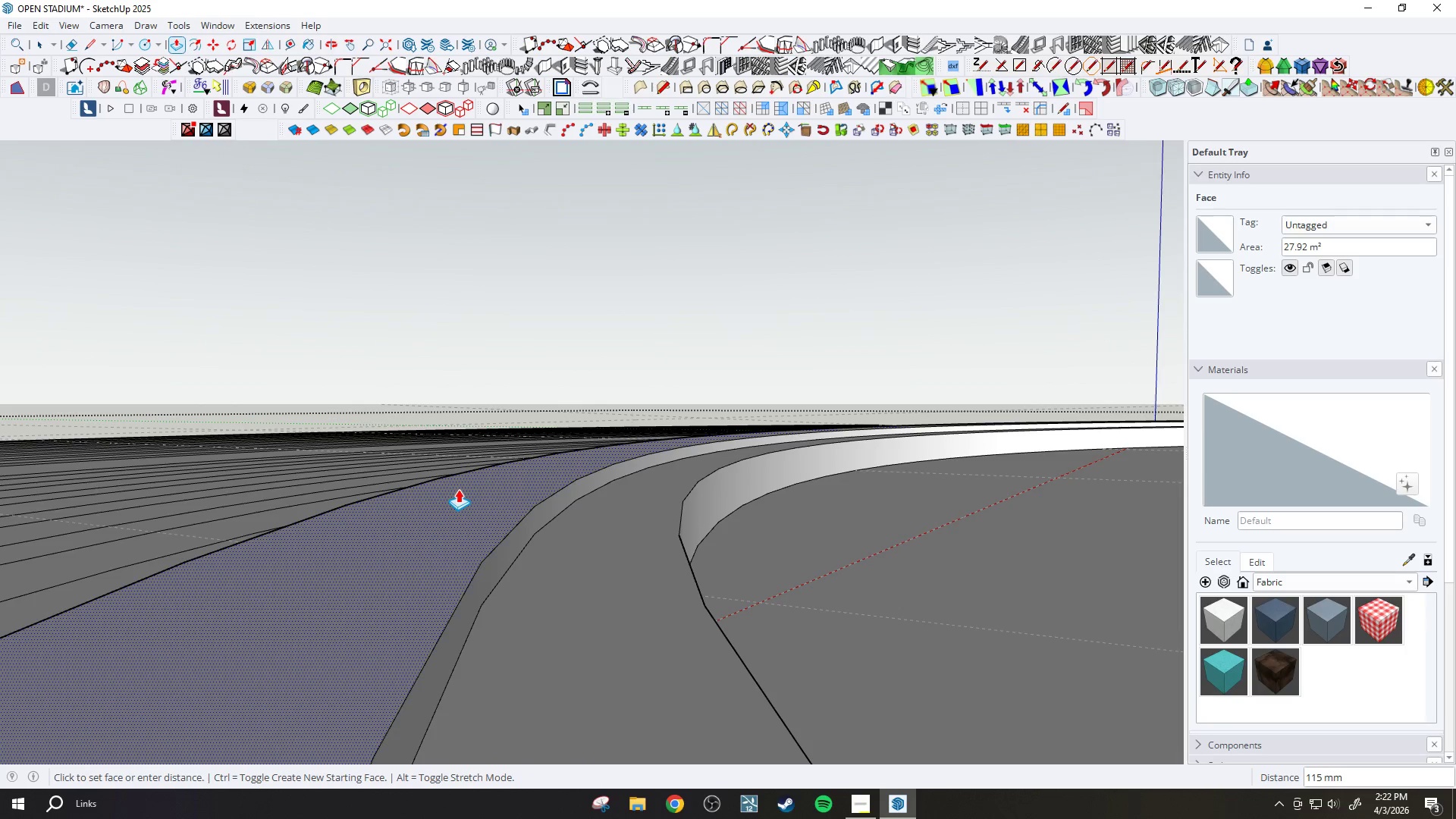 
key(Escape)
 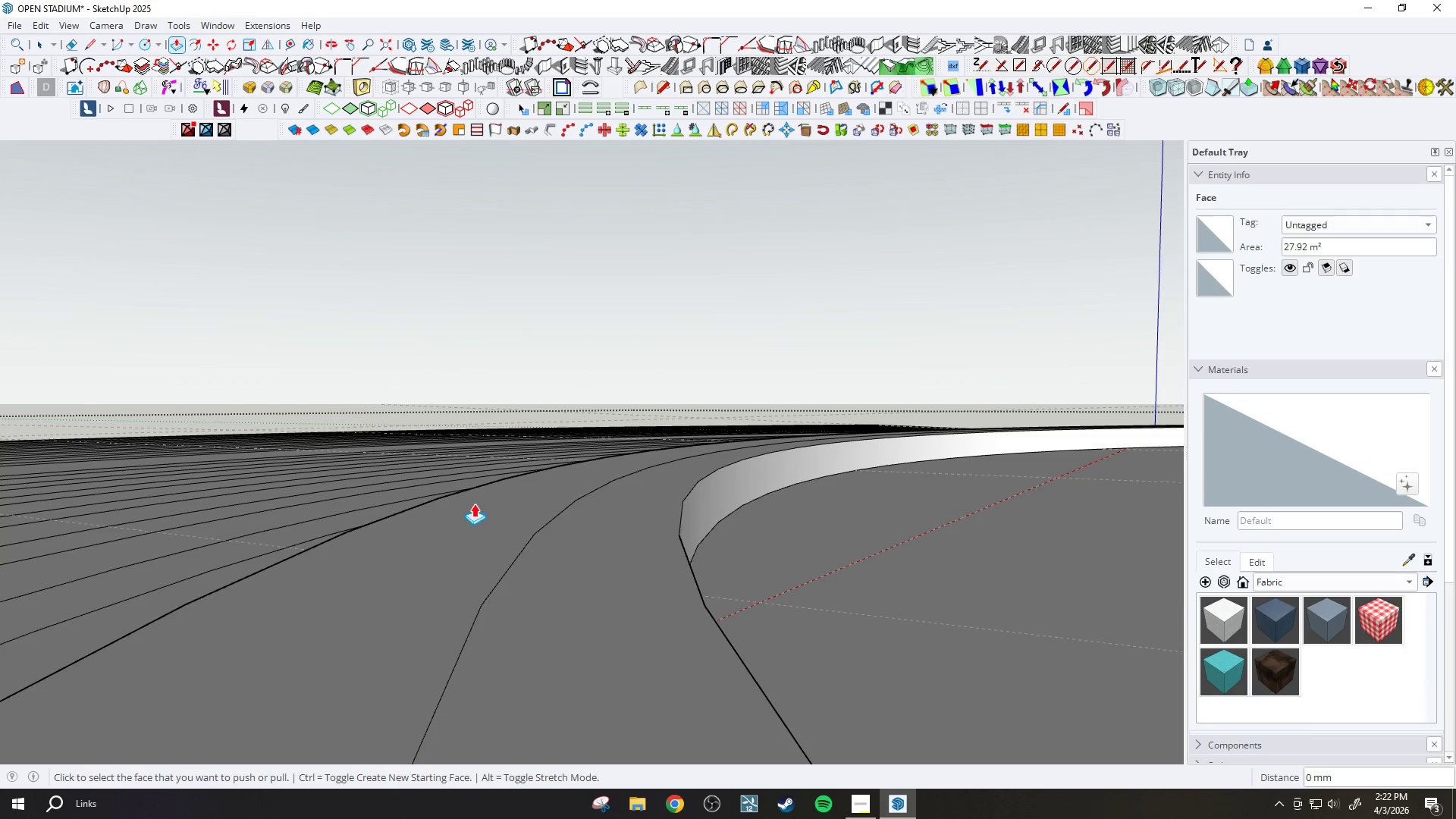 
scroll: coordinate [600, 548], scroll_direction: down, amount: 13.0
 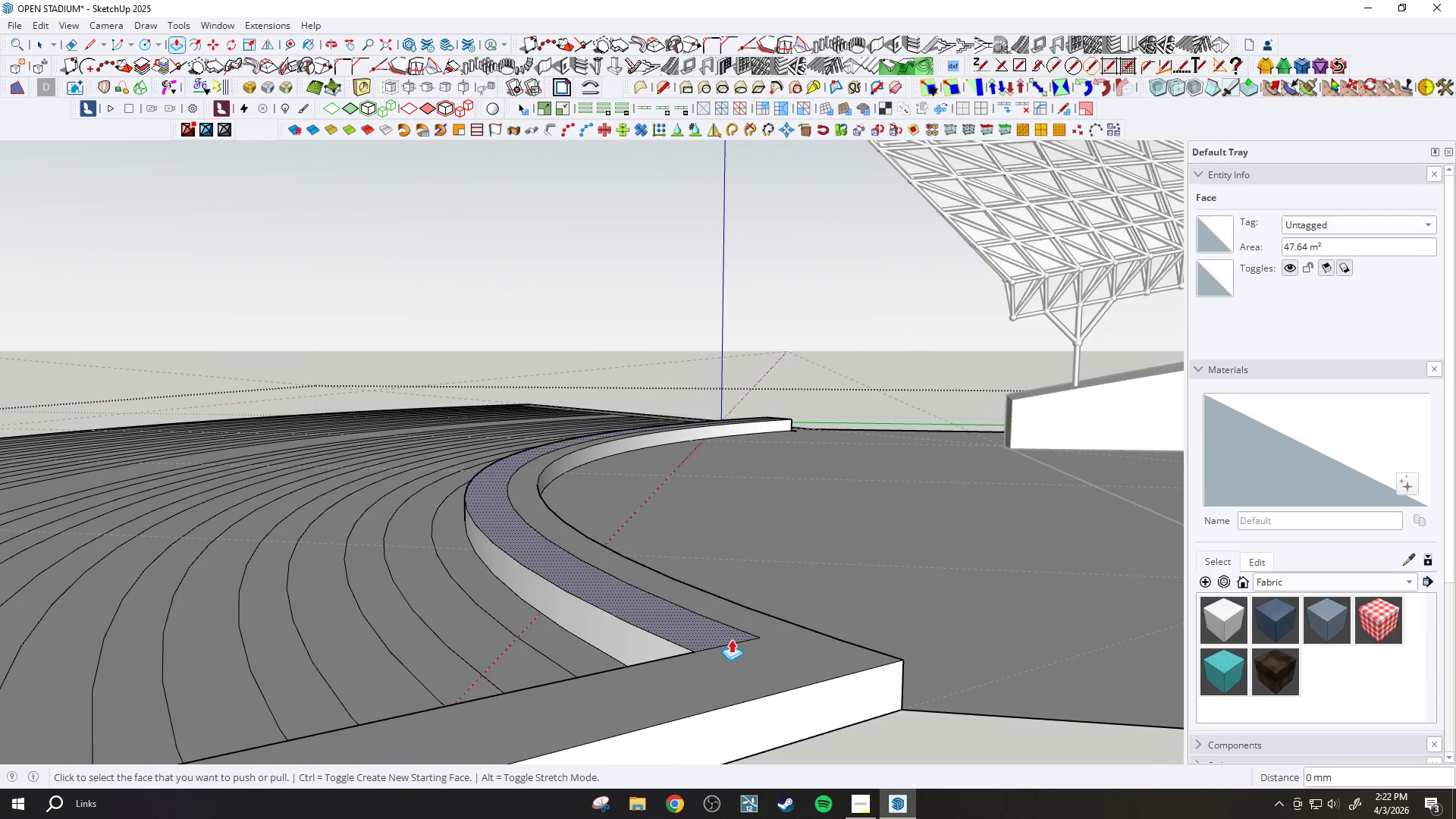 
scroll: coordinate [753, 632], scroll_direction: up, amount: 6.0
 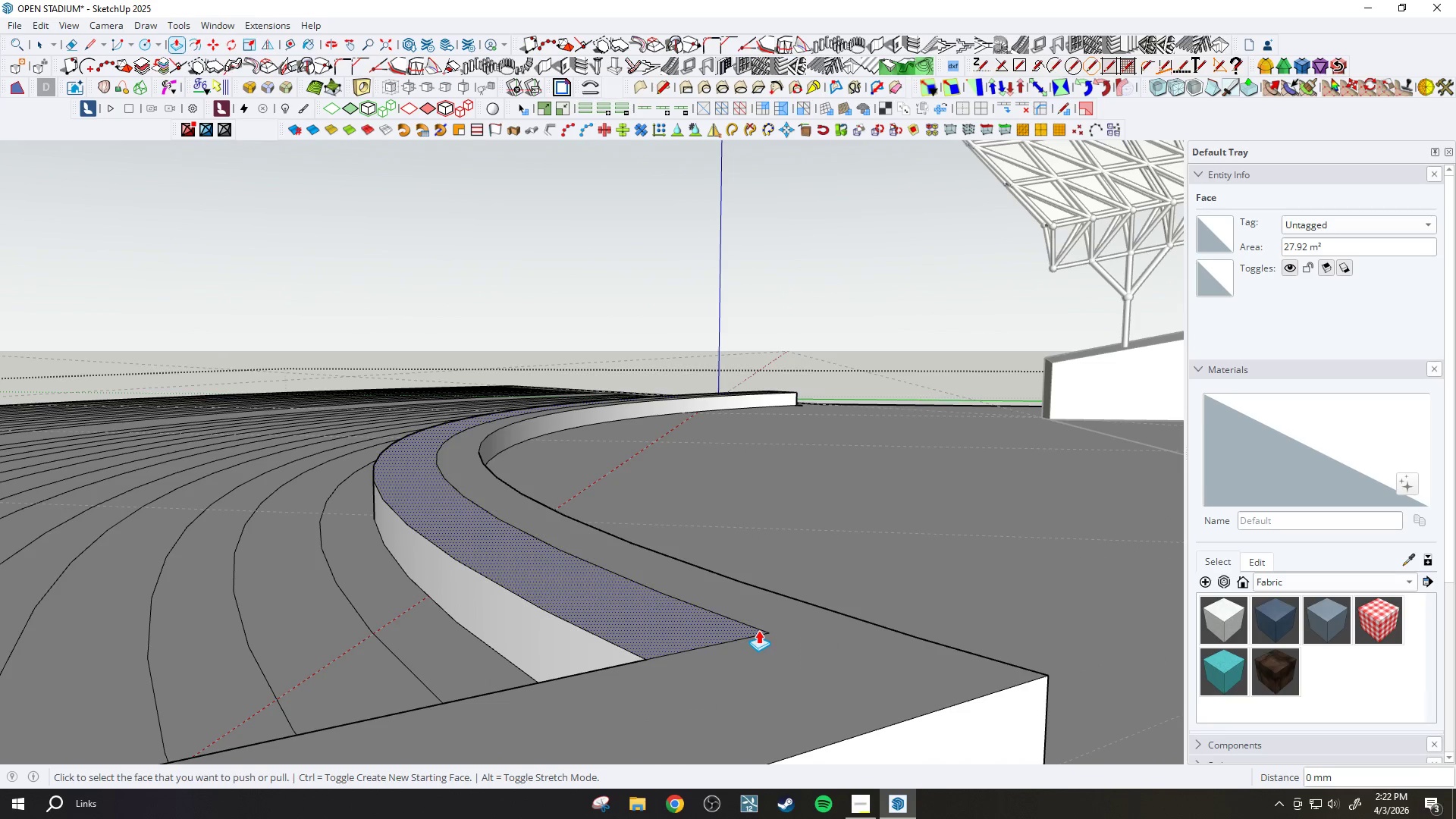 
key(Control+Z)
 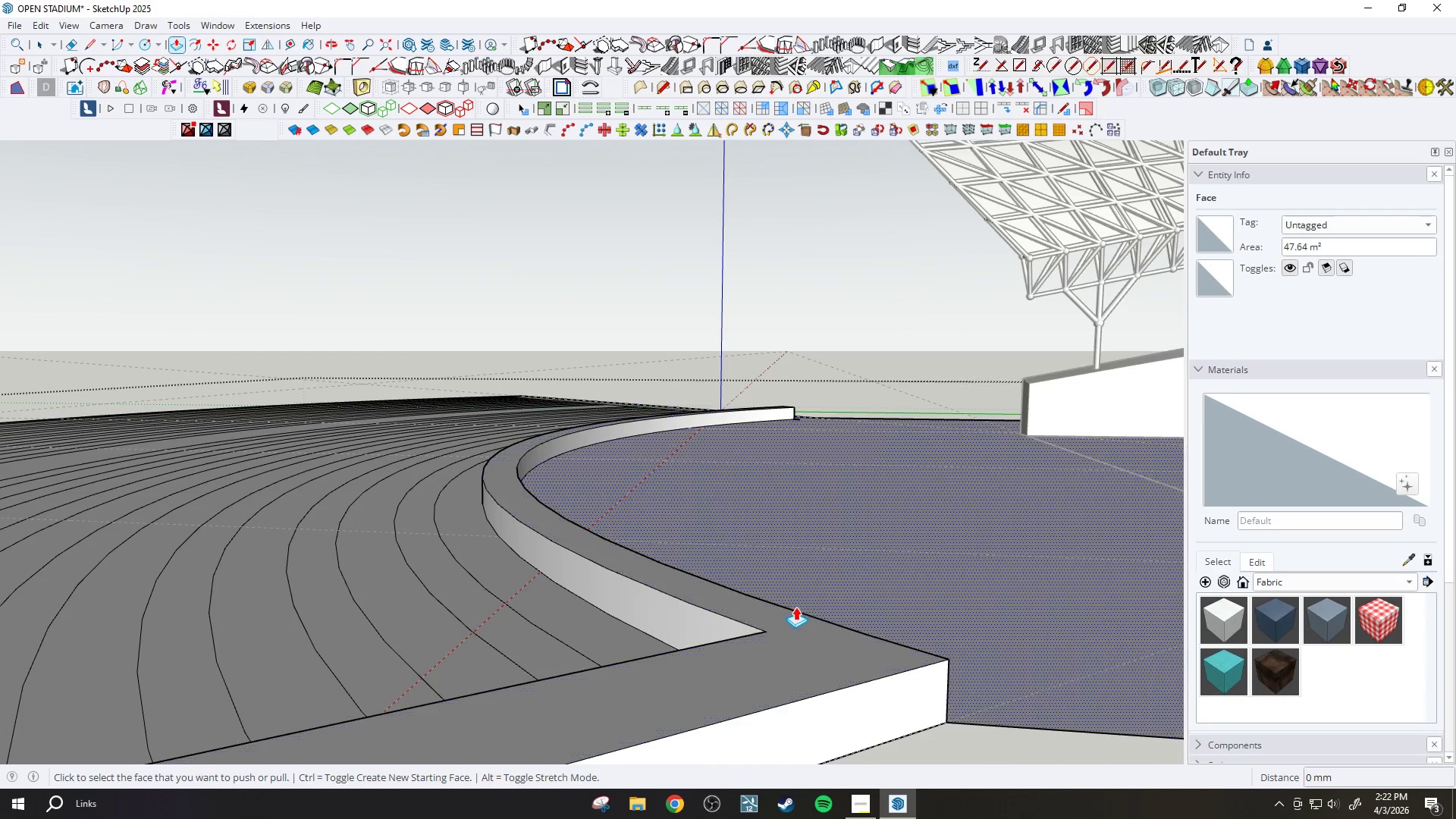 
scroll: coordinate [759, 629], scroll_direction: down, amount: 4.0
 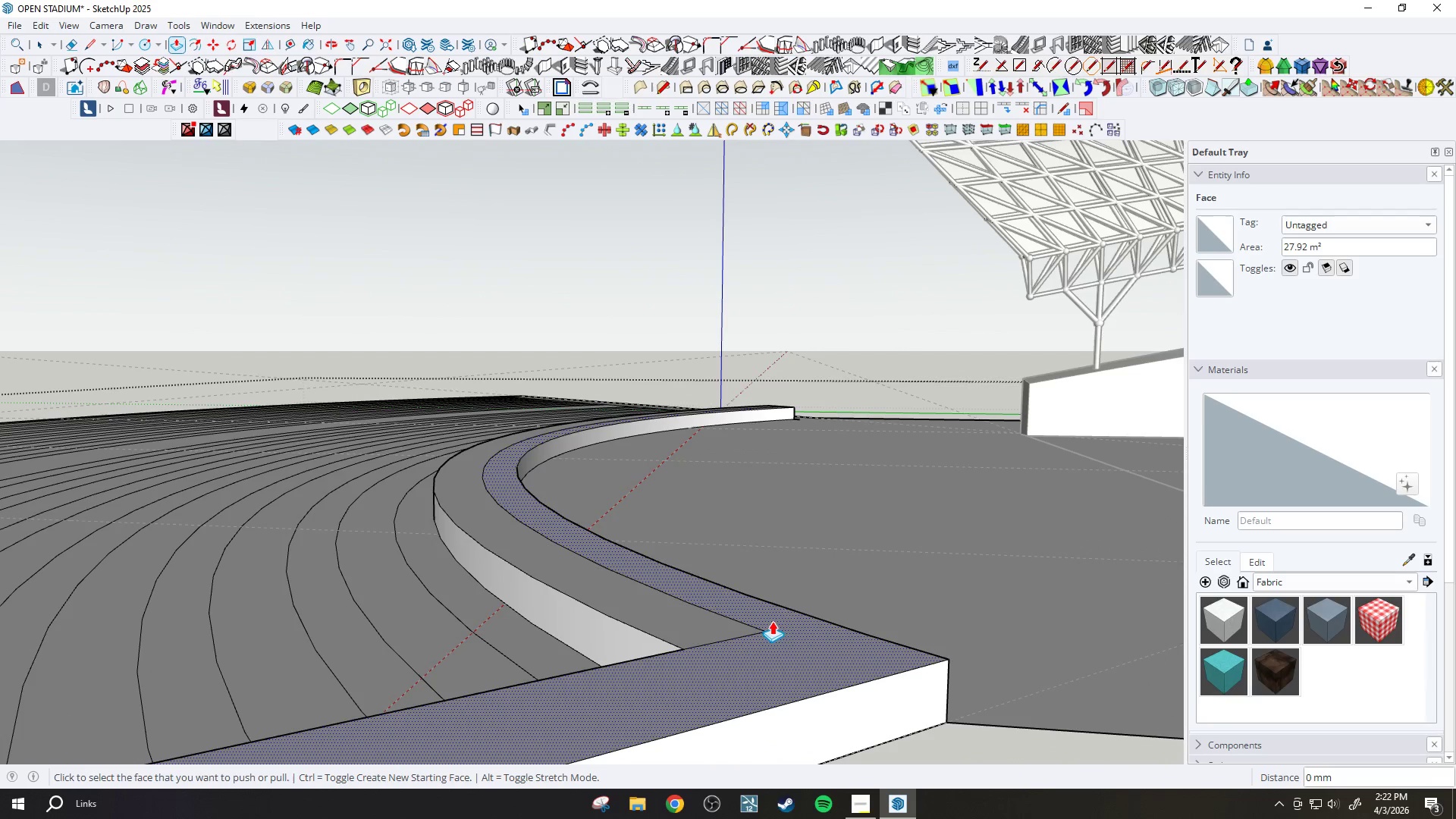 
key(Control+Z)
 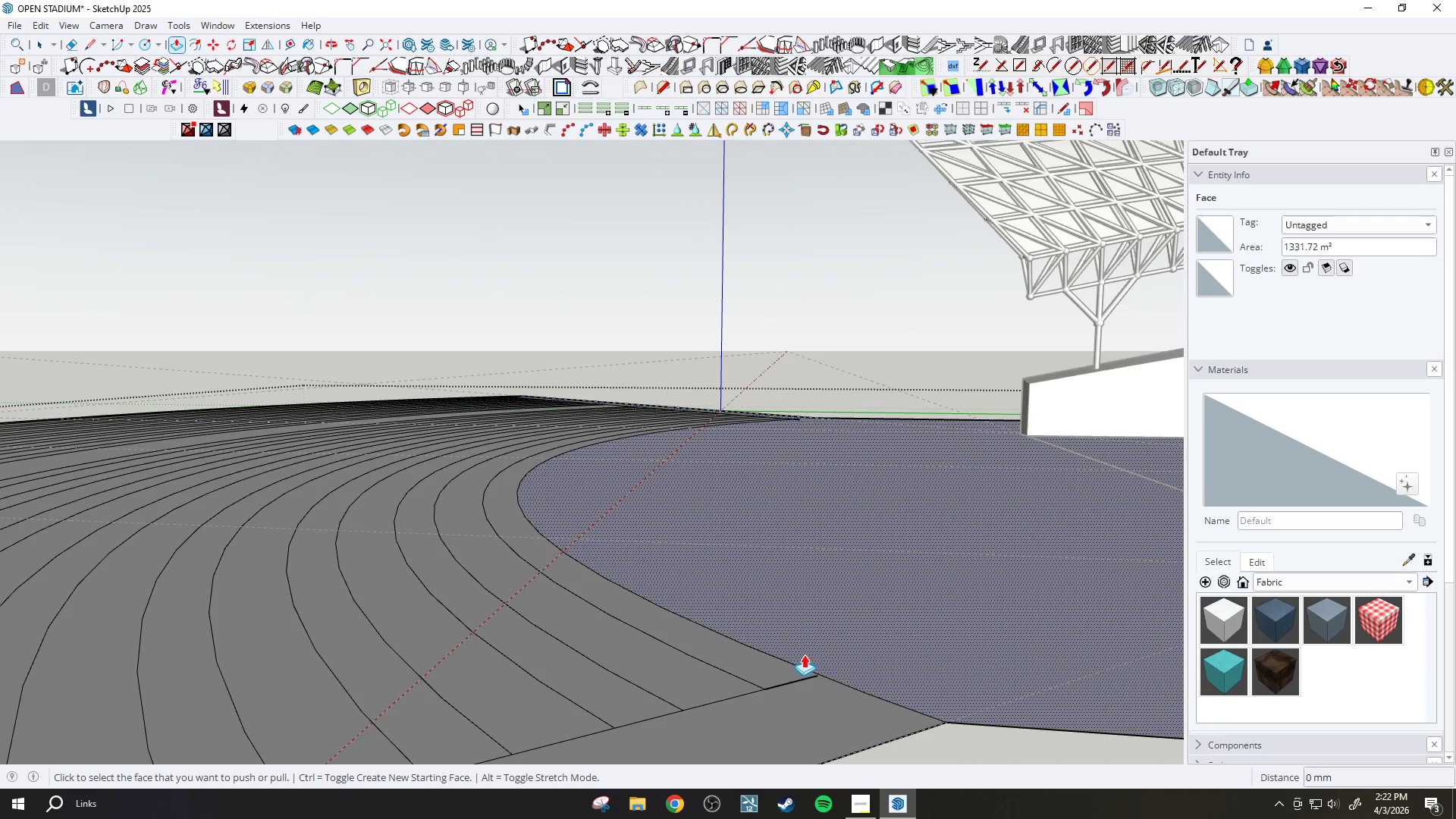 
scroll: coordinate [808, 677], scroll_direction: up, amount: 8.0
 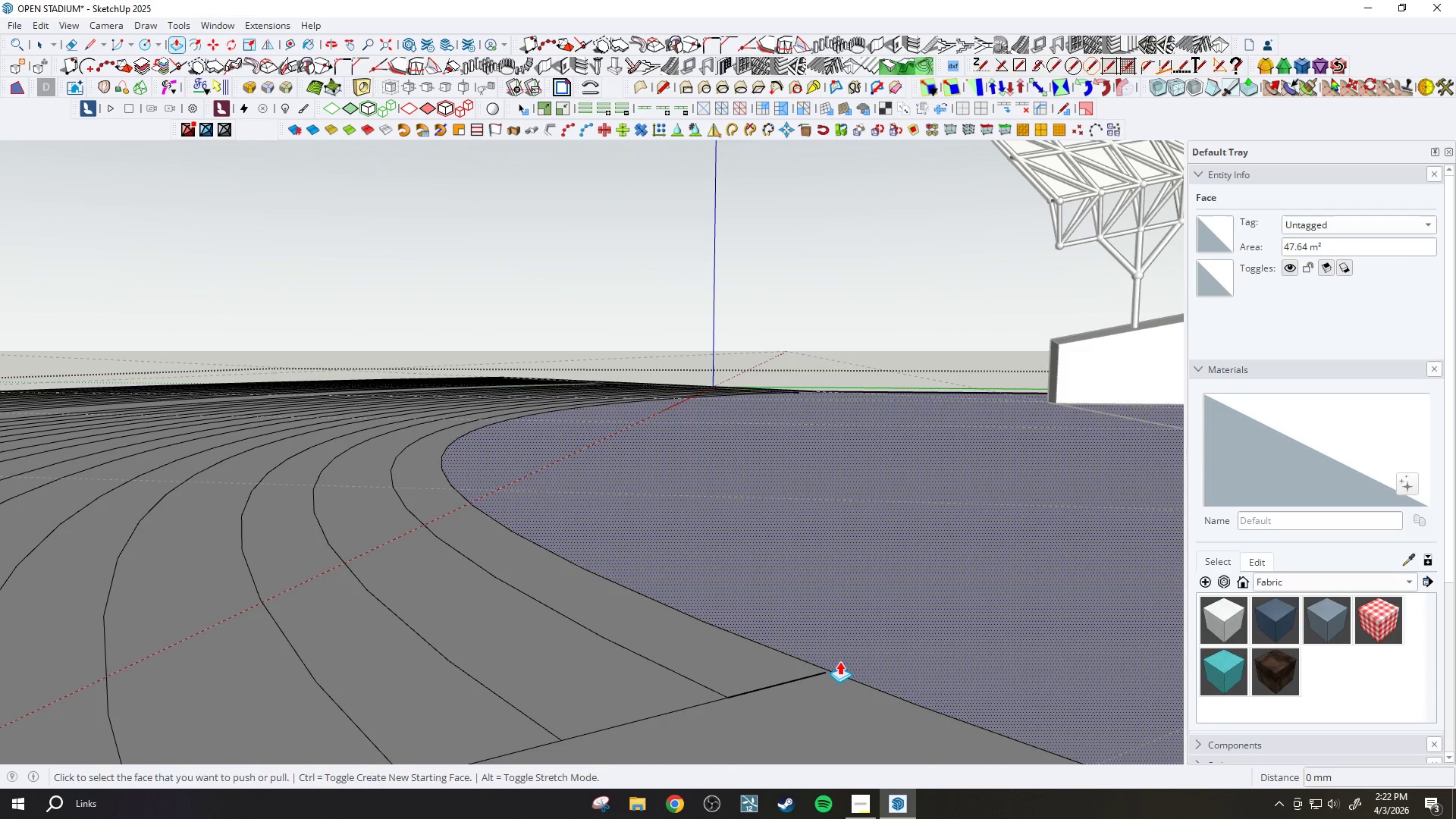 
type(lel)
 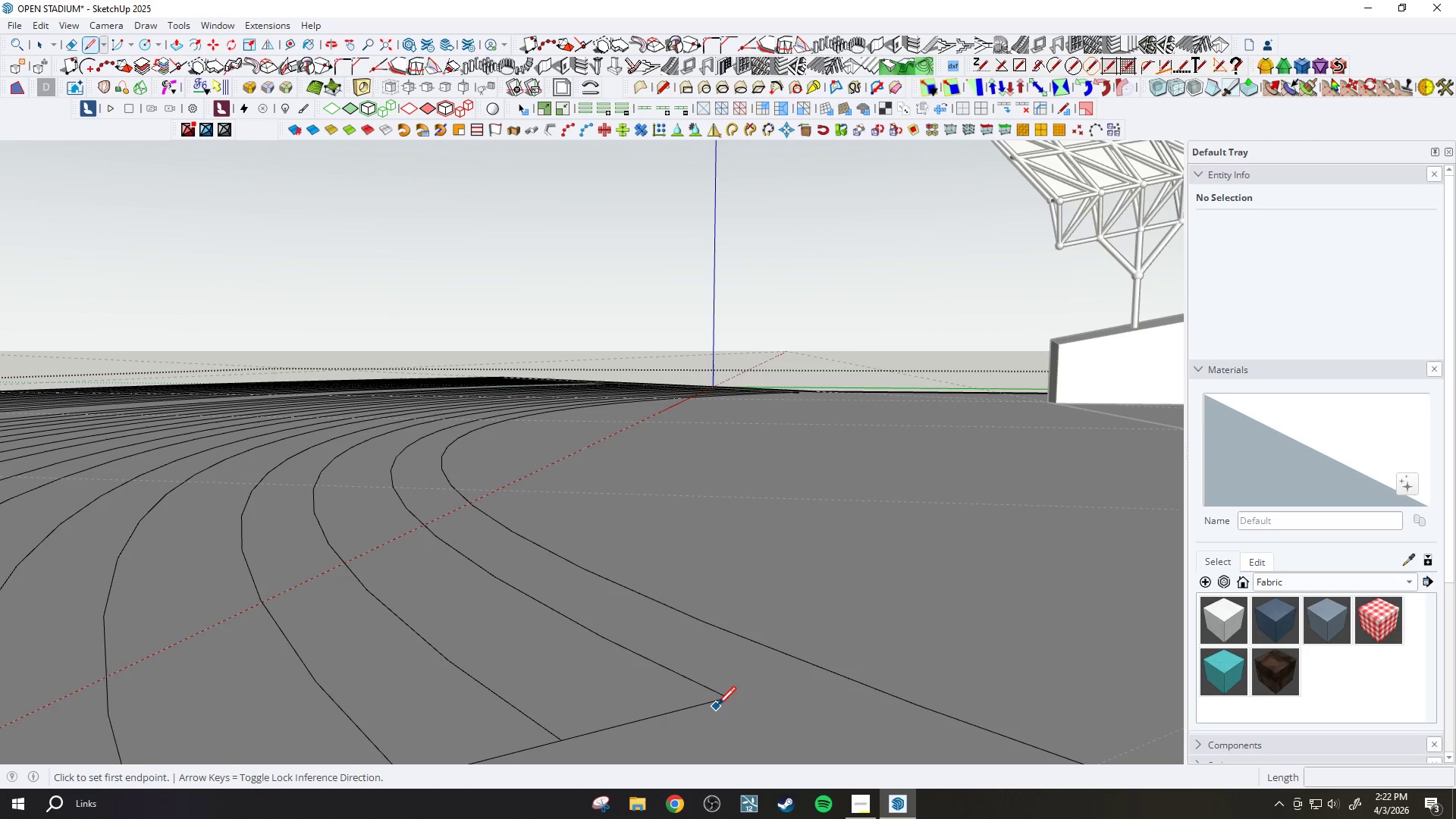 
left_click_drag(start_coordinate=[777, 691], to_coordinate=[769, 685])
 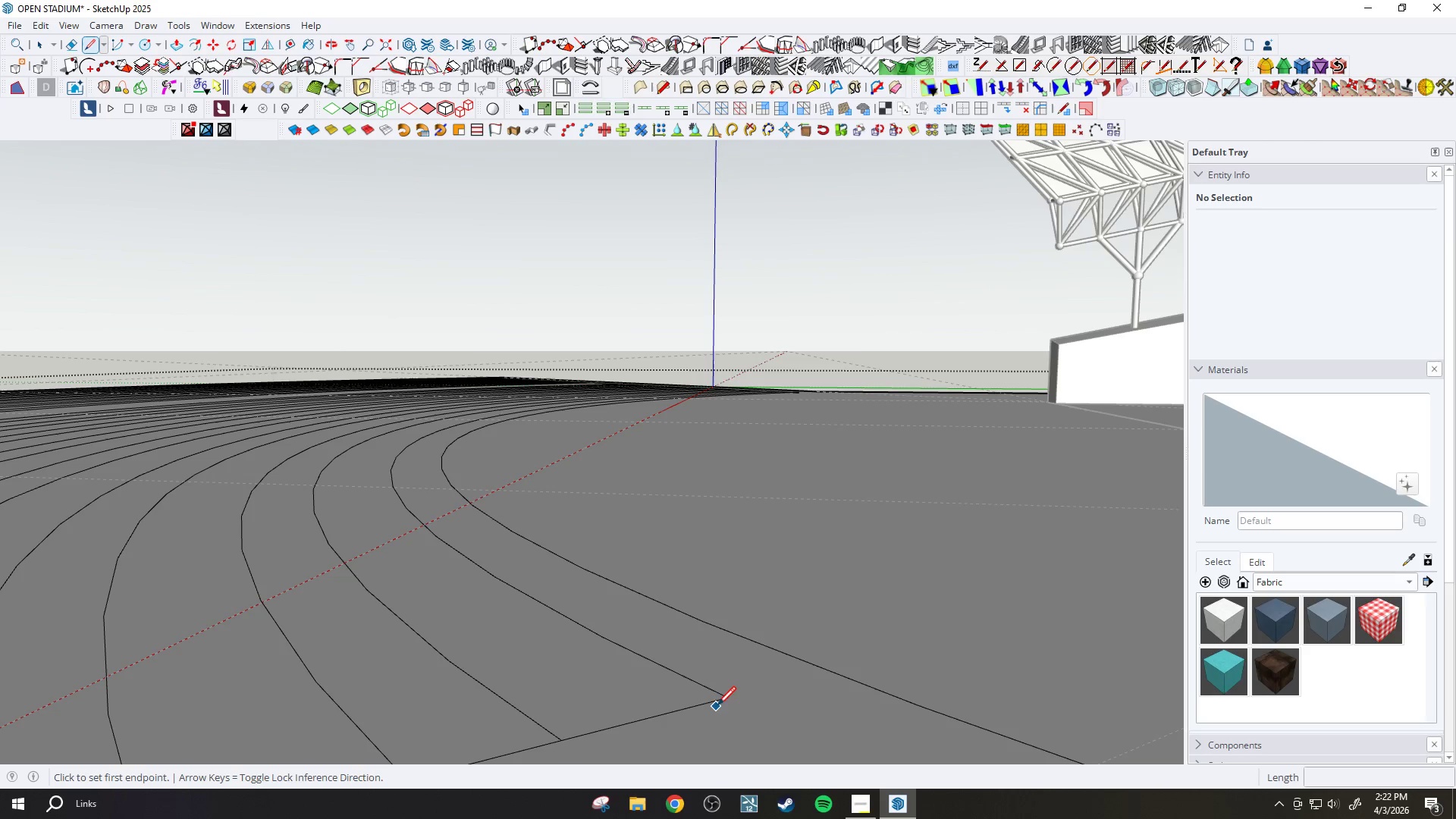 
left_click([730, 699])
 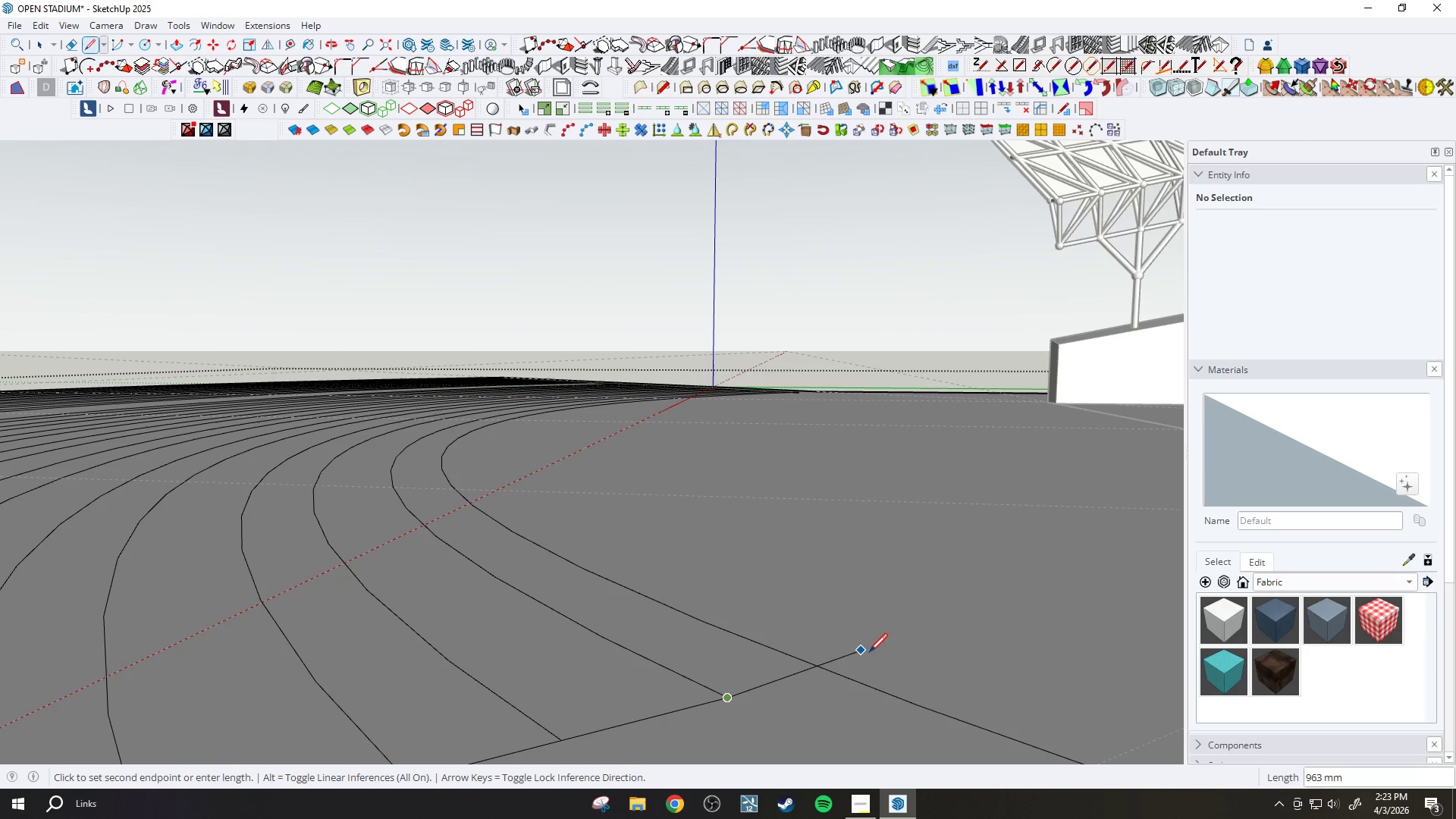 
left_click([872, 655])
 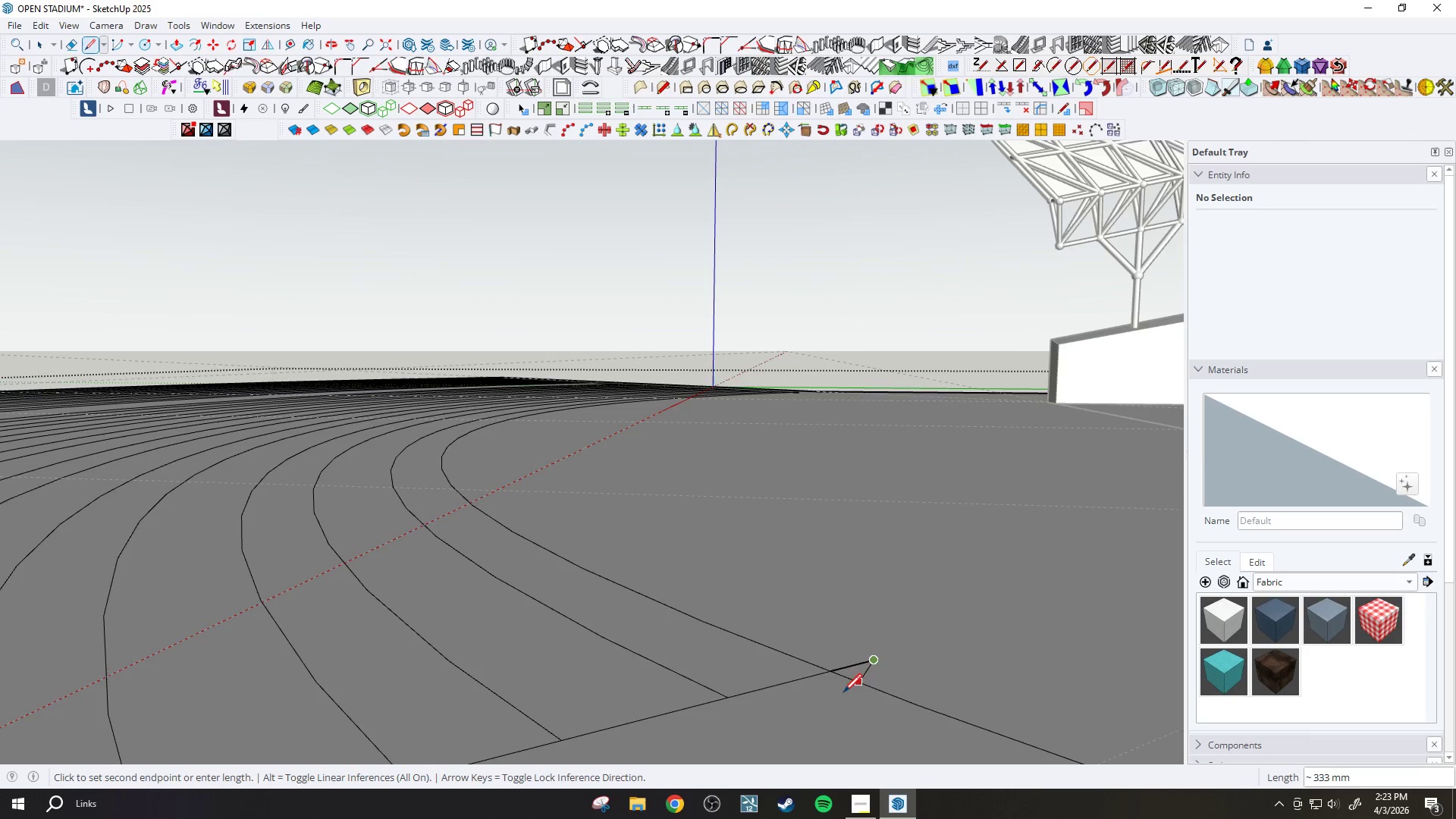 
scroll: coordinate [702, 616], scroll_direction: down, amount: 10.0
 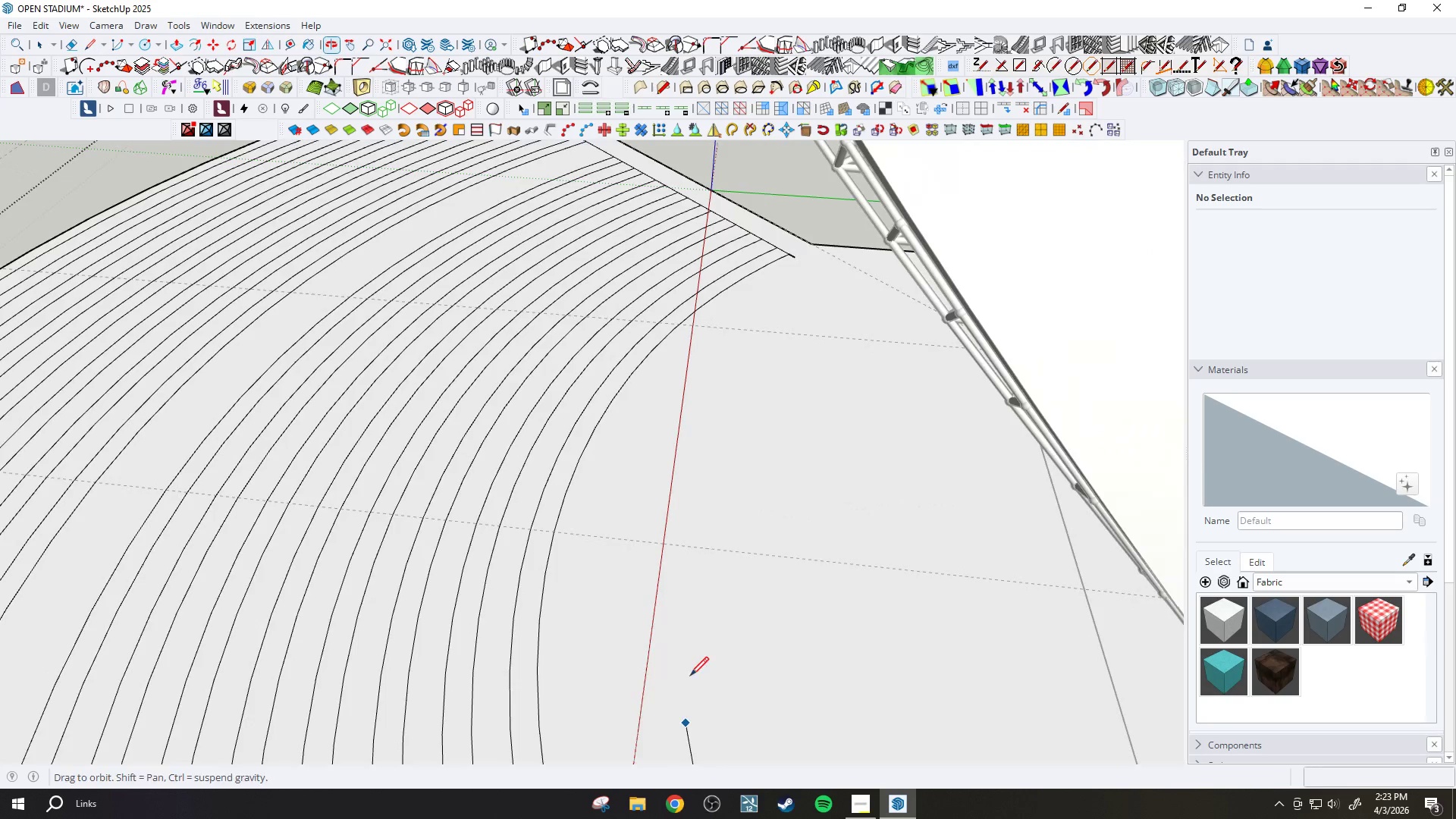 
key(Space)
 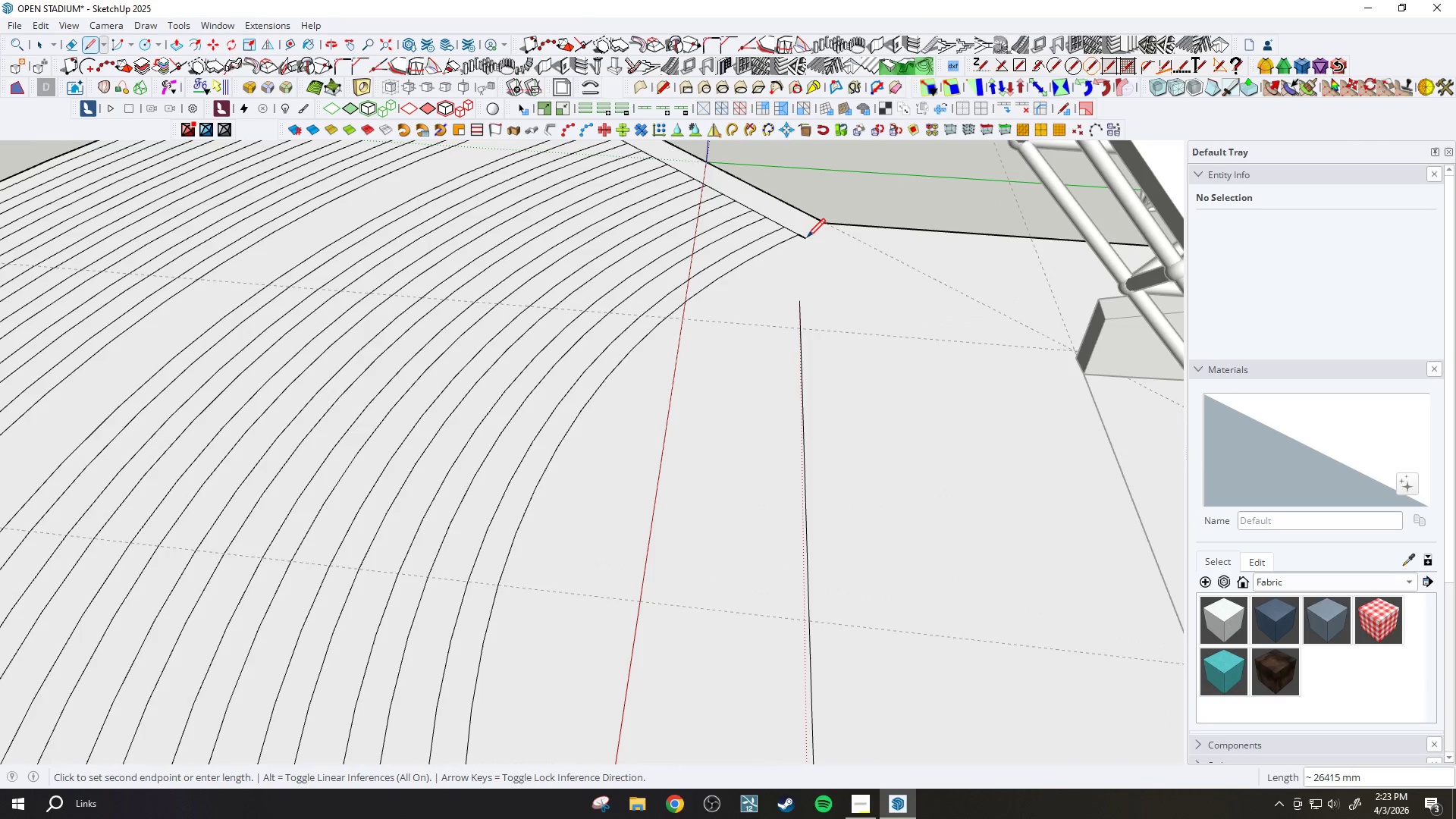 
key(E)
 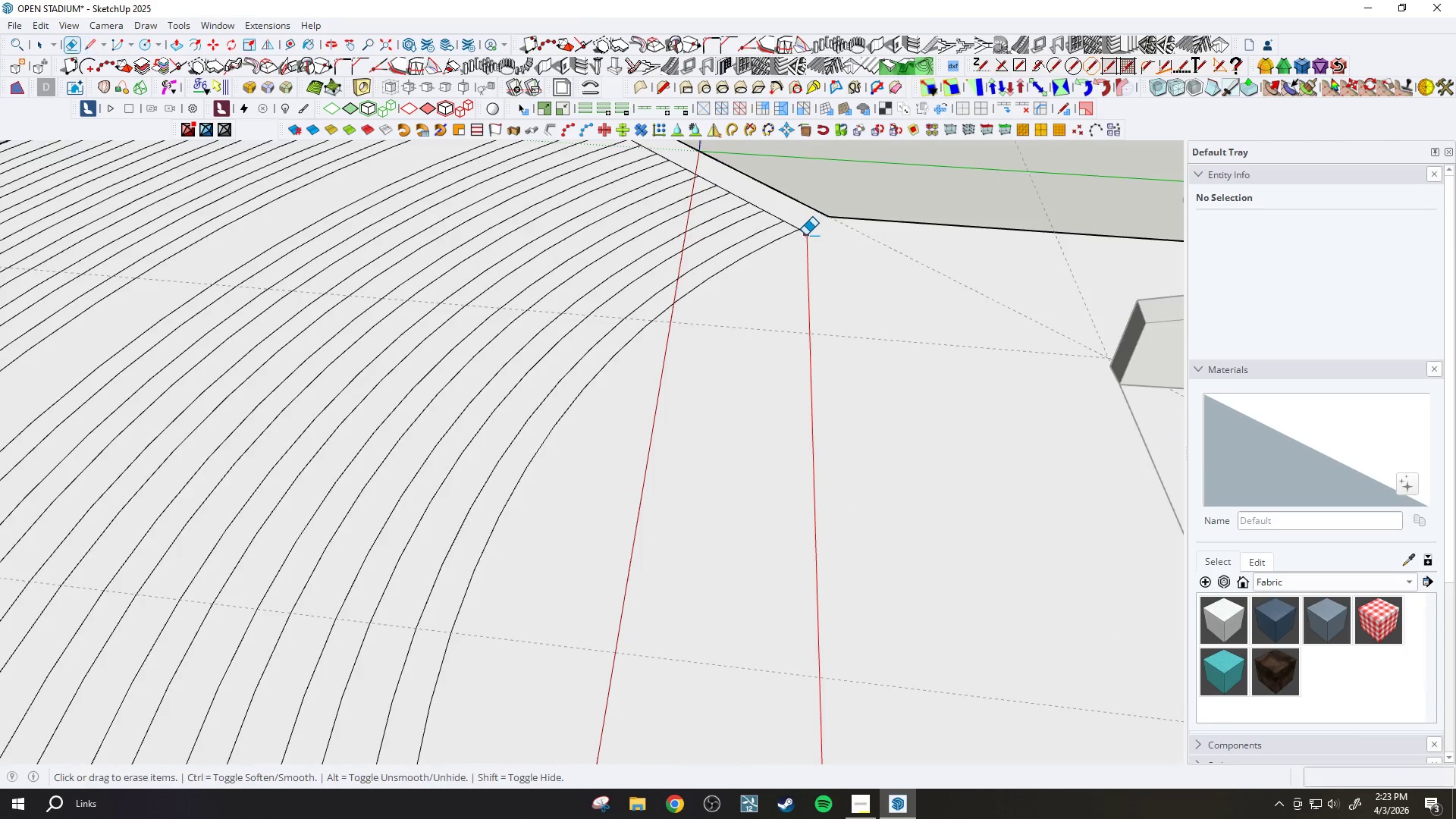 
left_click_drag(start_coordinate=[805, 235], to_coordinate=[808, 228])
 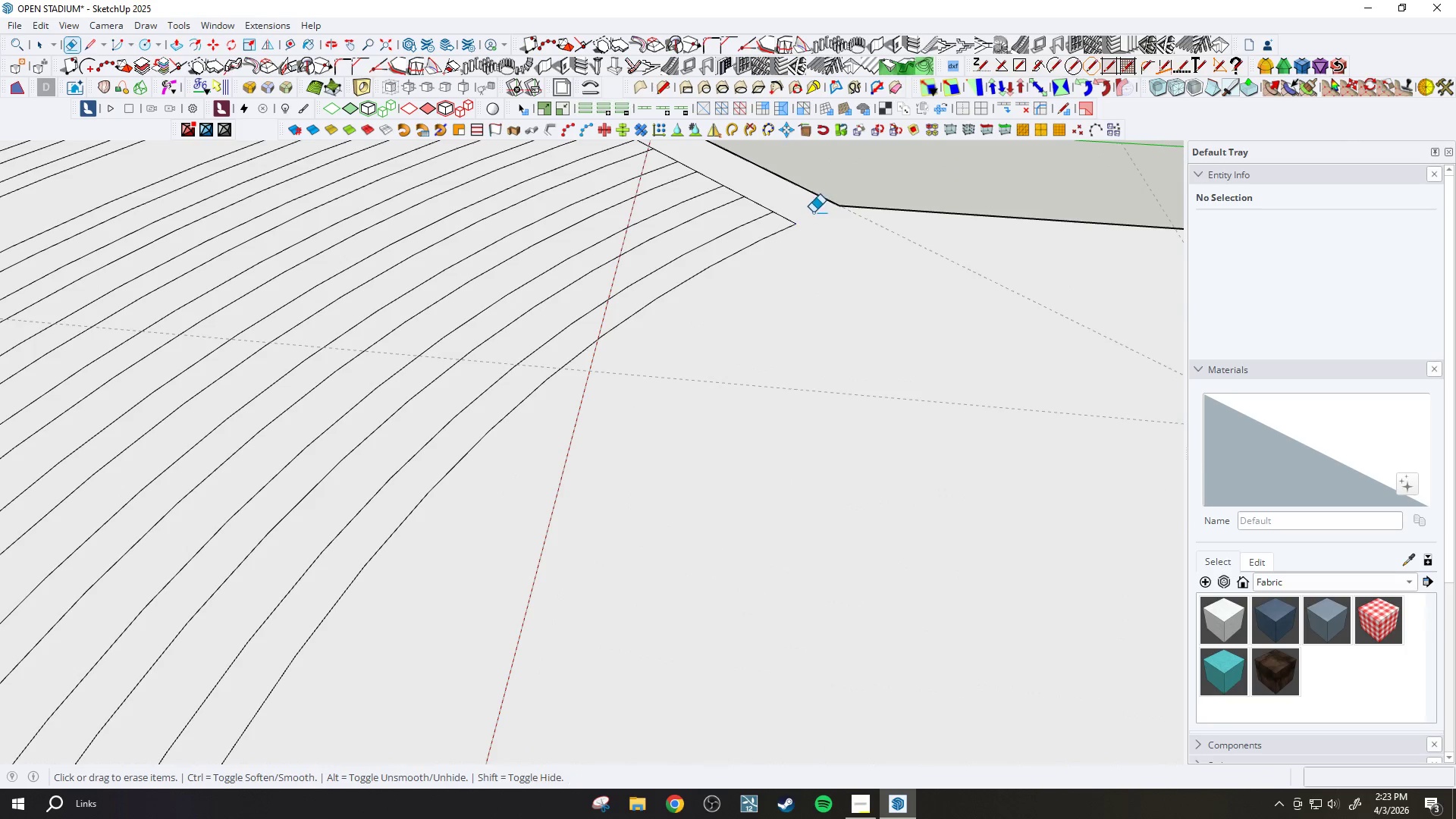 
scroll: coordinate [805, 240], scroll_direction: up, amount: 15.0
 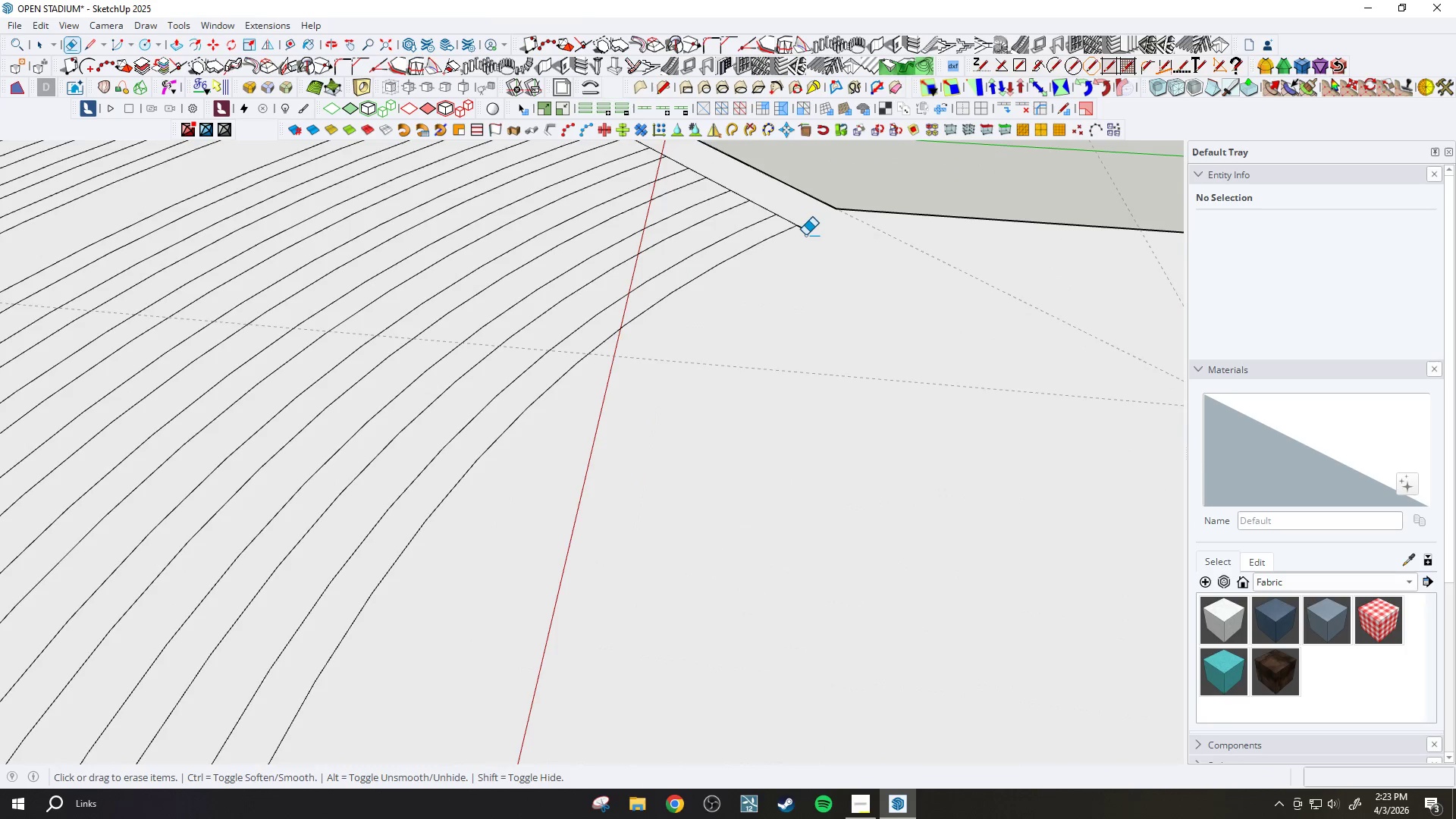 
left_click_drag(start_coordinate=[776, 516], to_coordinate=[770, 517])
 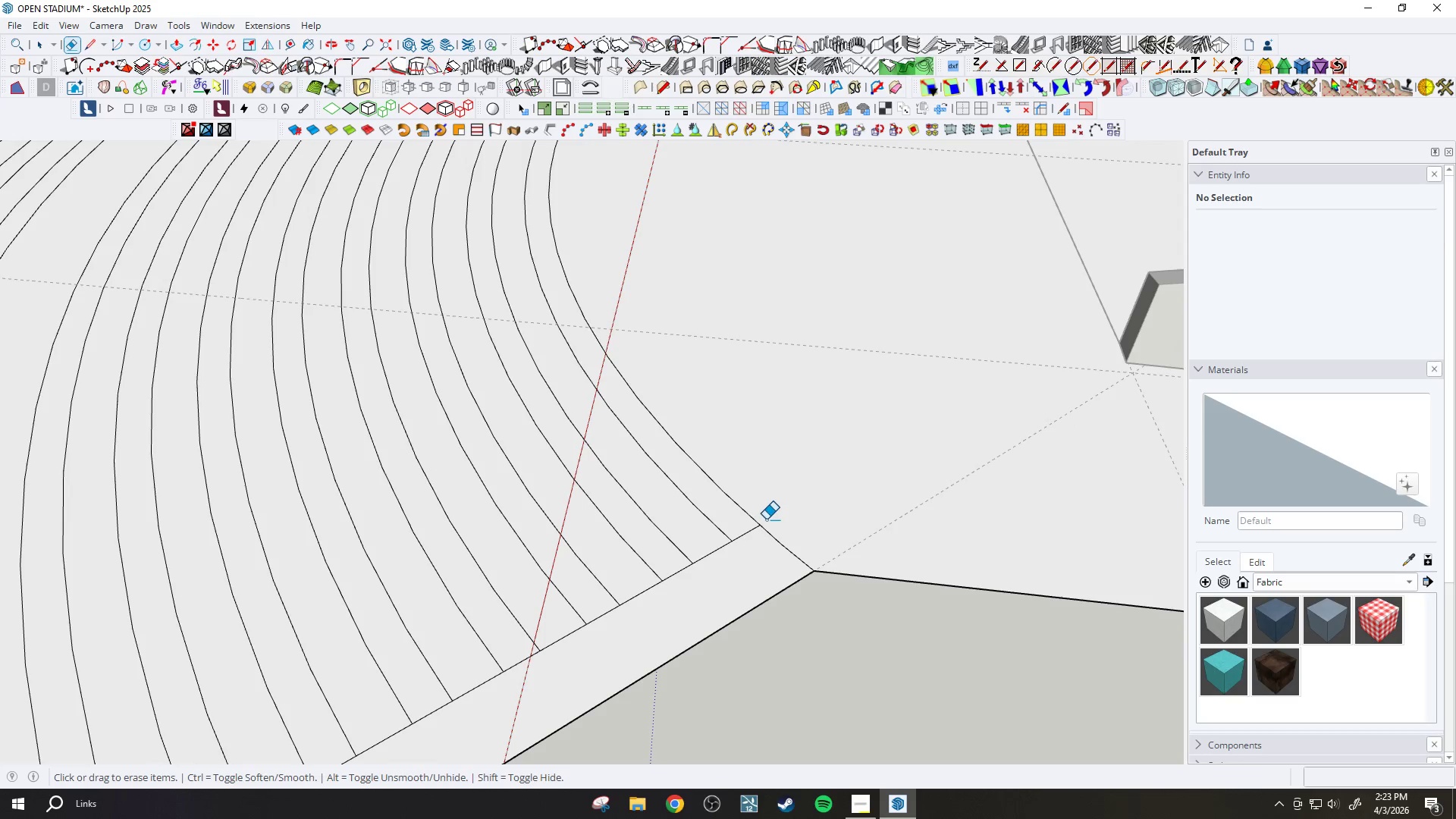 
scroll: coordinate [764, 512], scroll_direction: down, amount: 22.0
 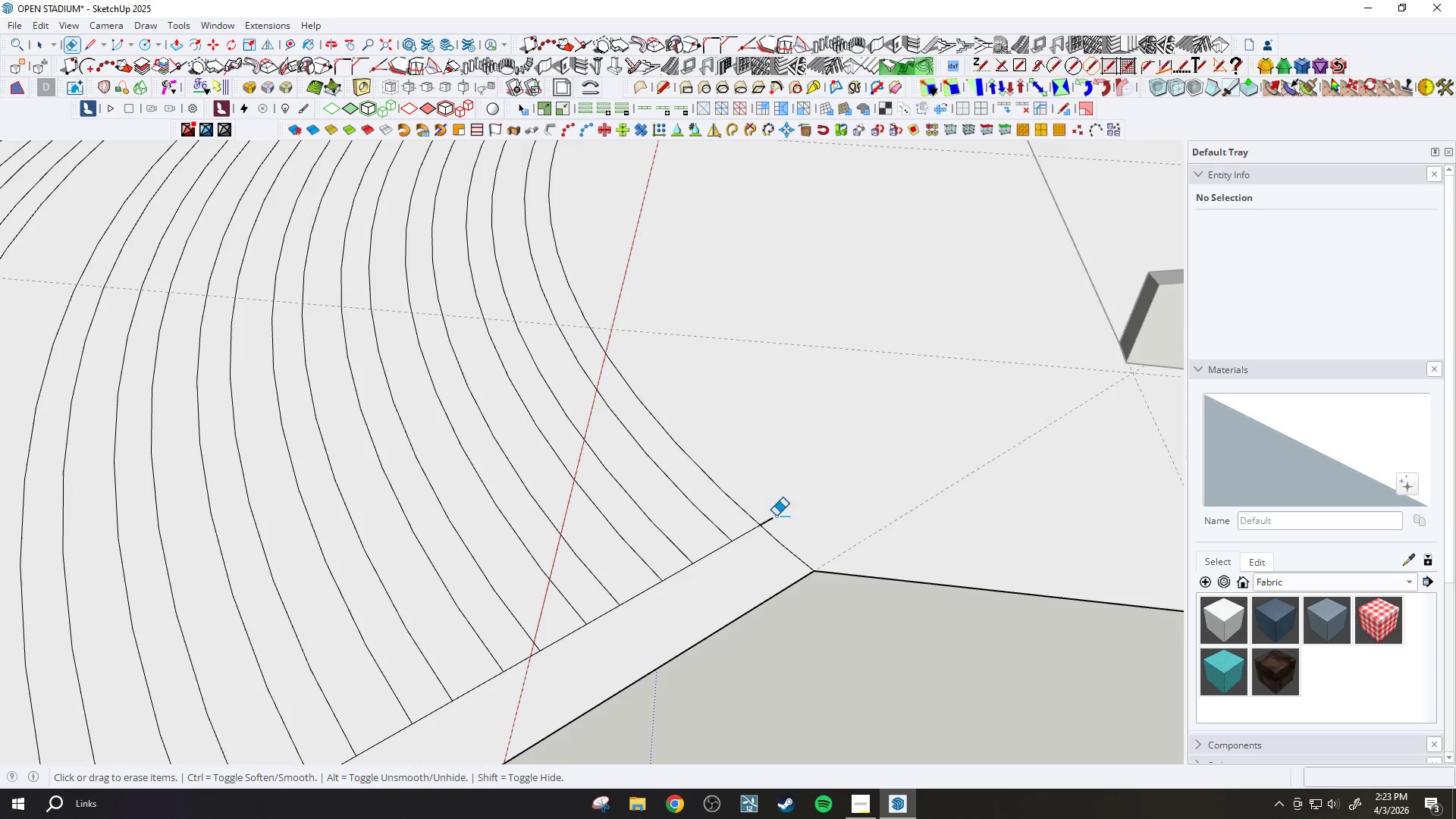 
key(P)
 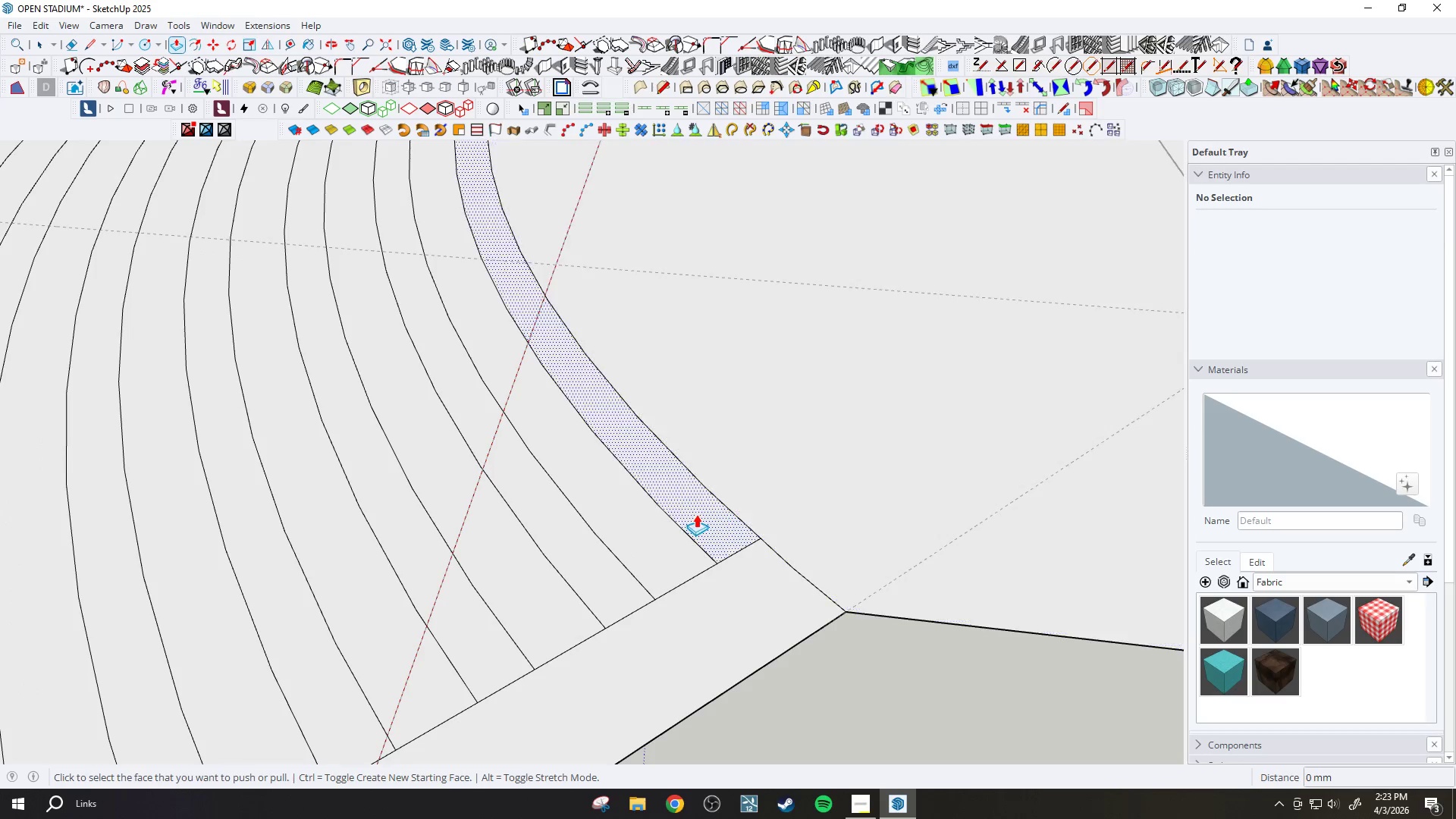 
scroll: coordinate [759, 499], scroll_direction: up, amount: 4.0
 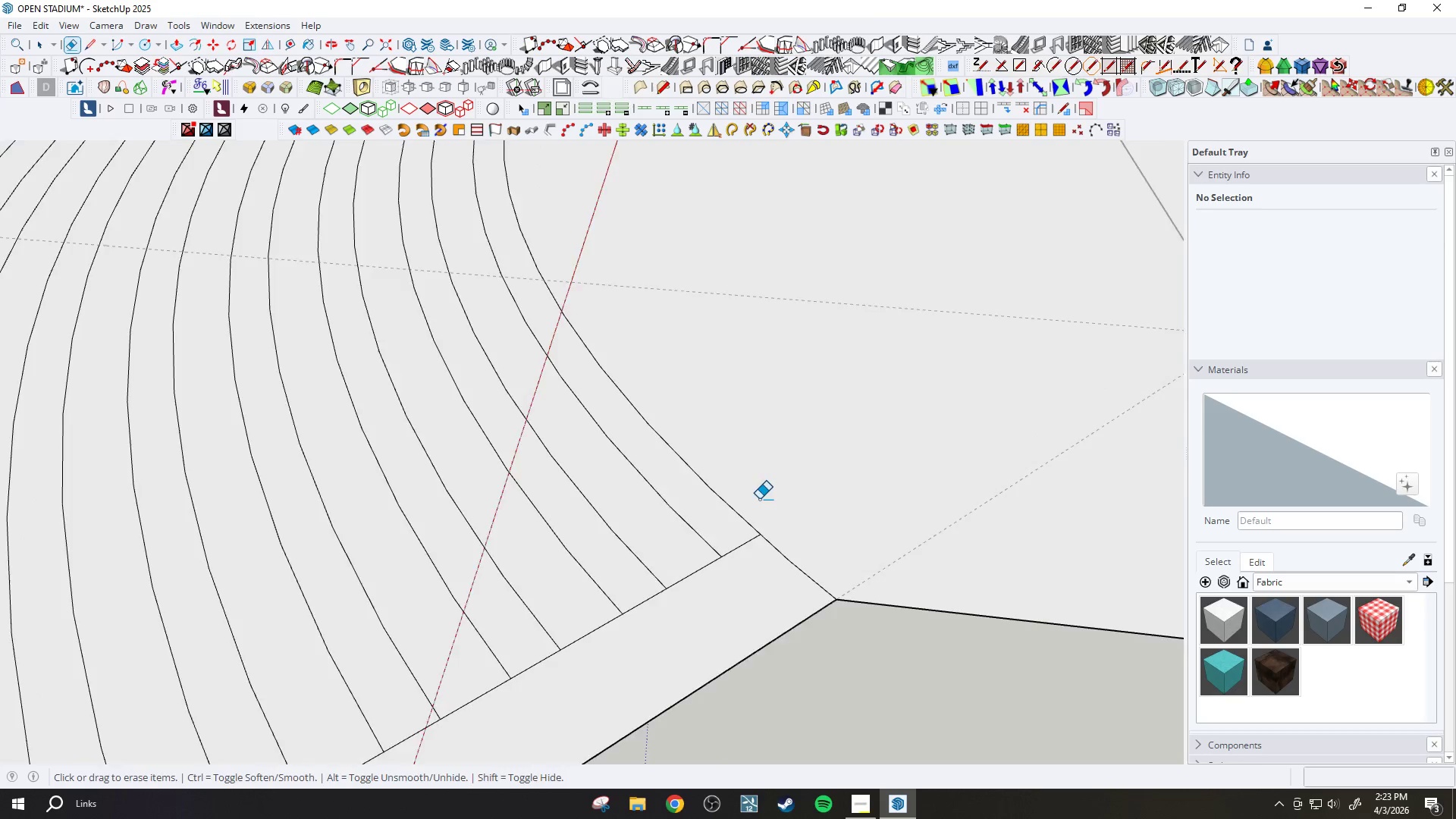 
left_click([696, 514])
 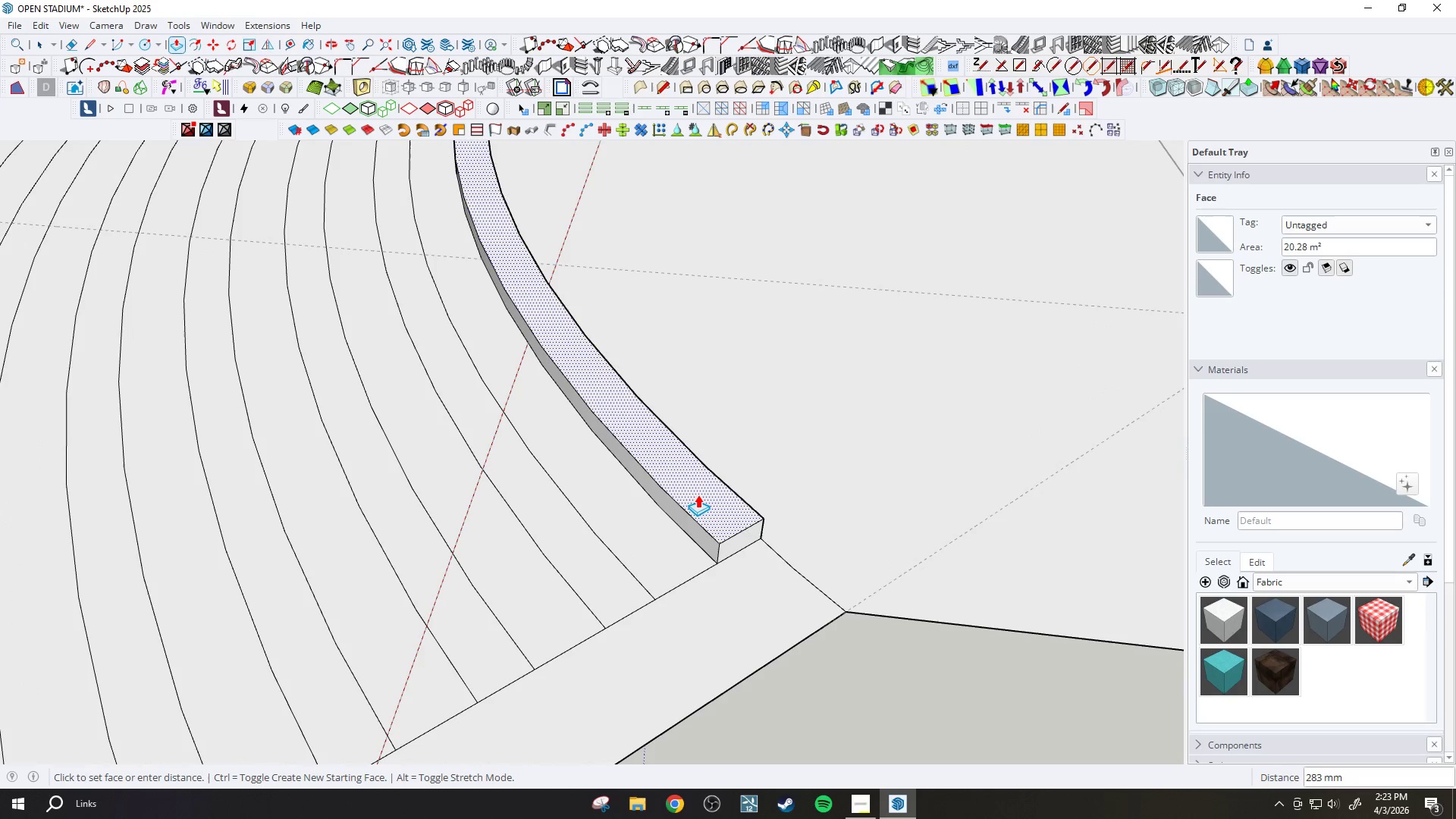 
type(450)
 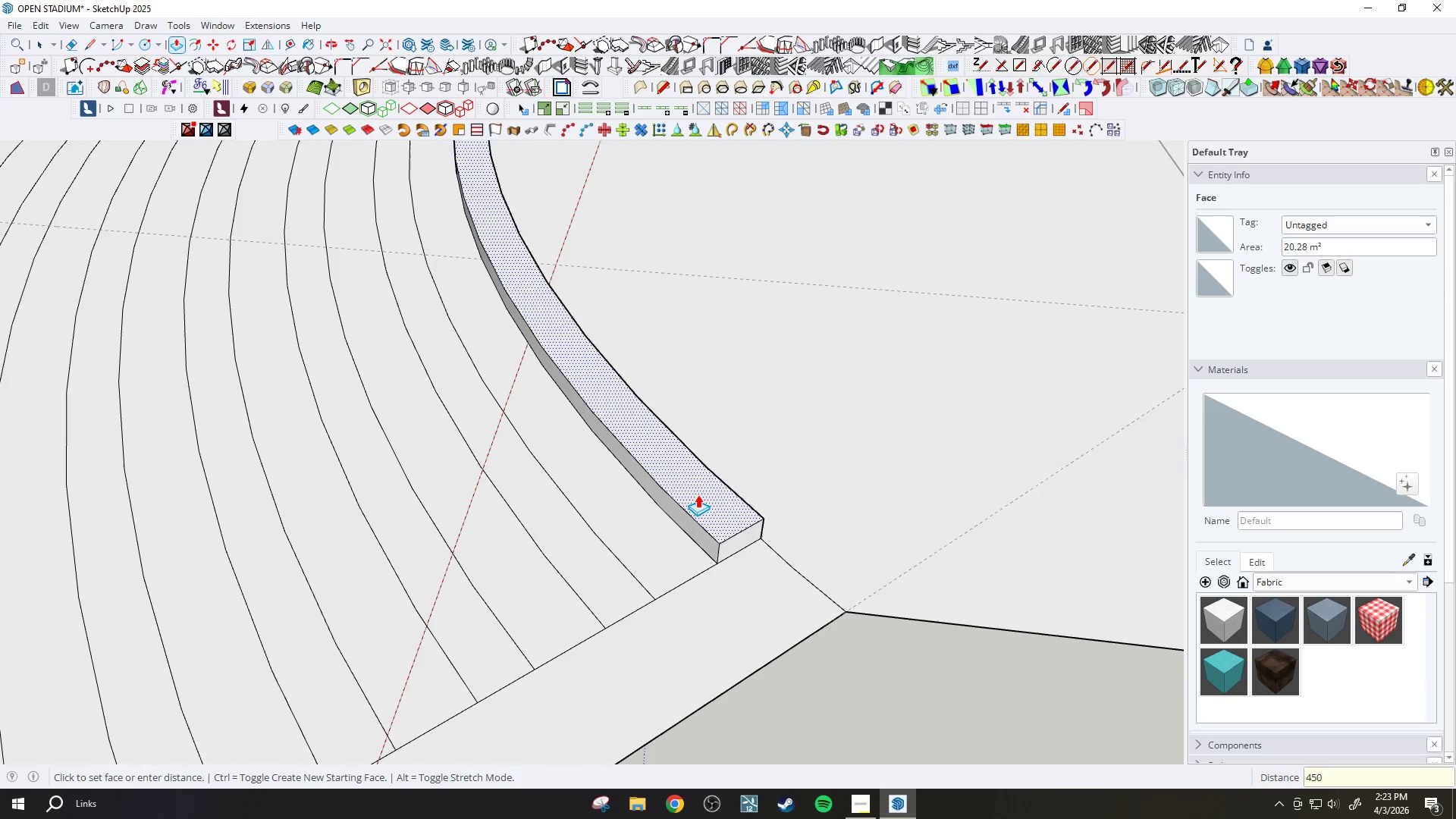 
key(Enter)
 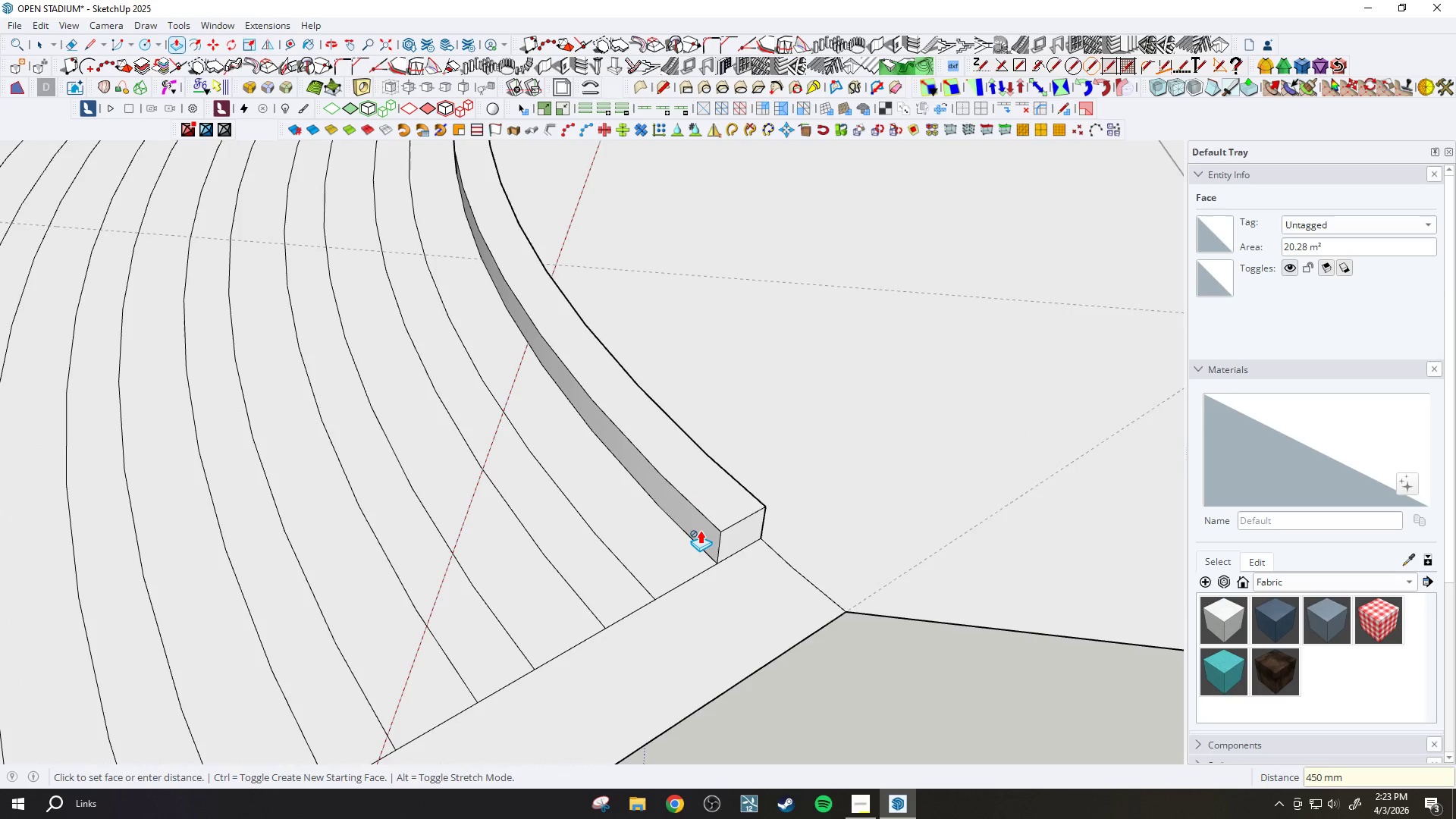 
scroll: coordinate [670, 543], scroll_direction: up, amount: 4.0
 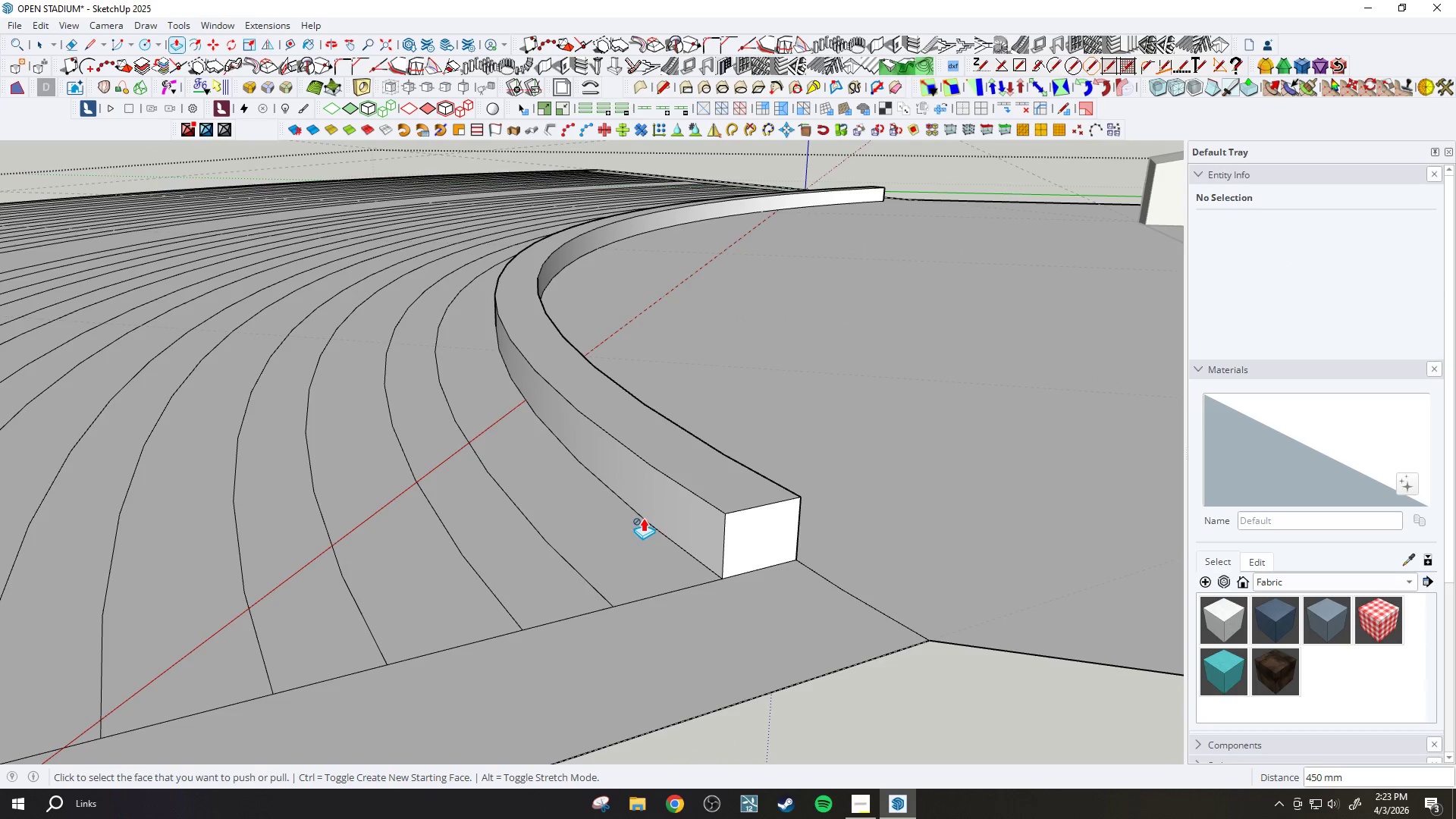 
left_click([646, 548])
 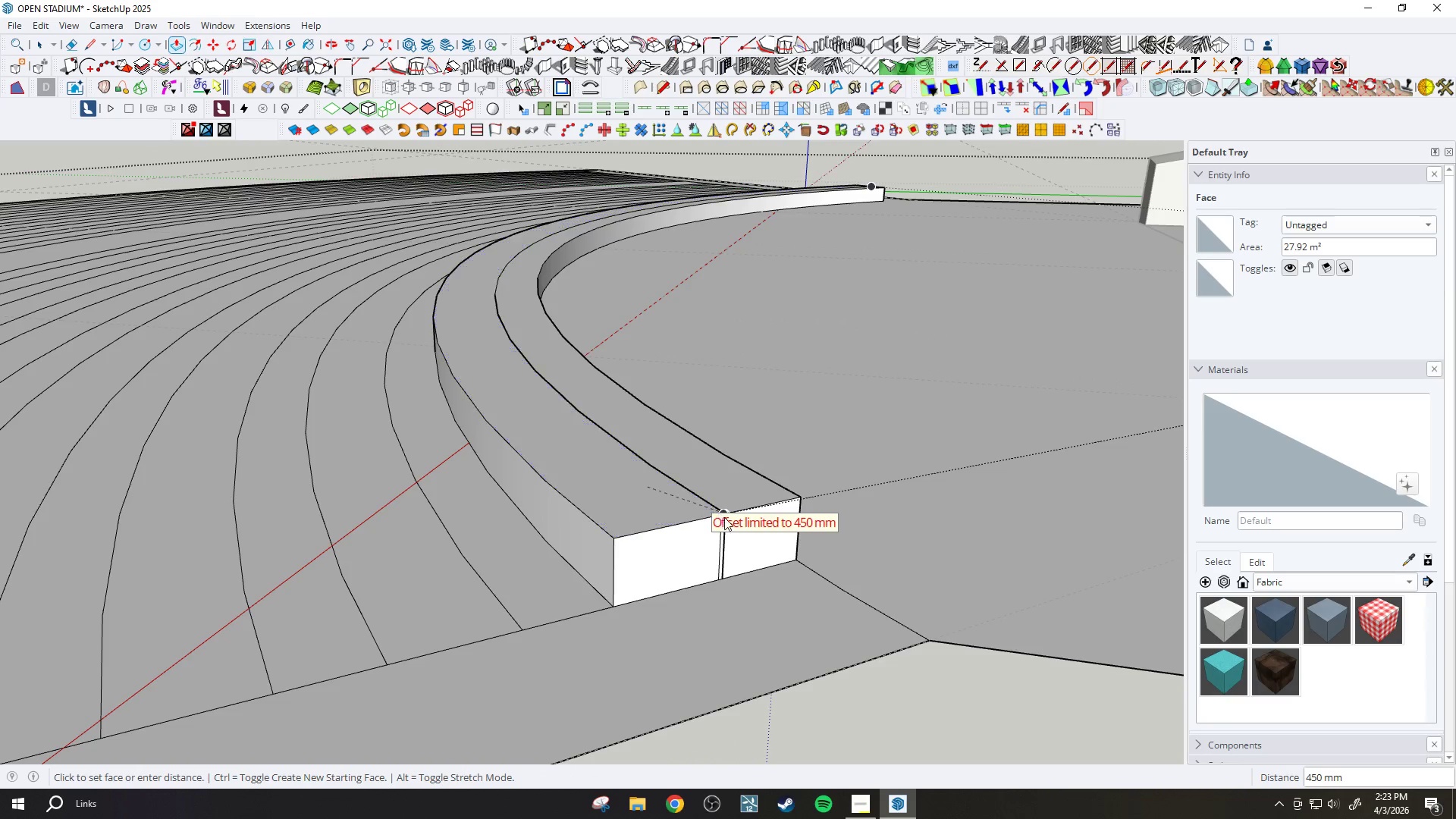 
scroll: coordinate [686, 516], scroll_direction: up, amount: 3.0
 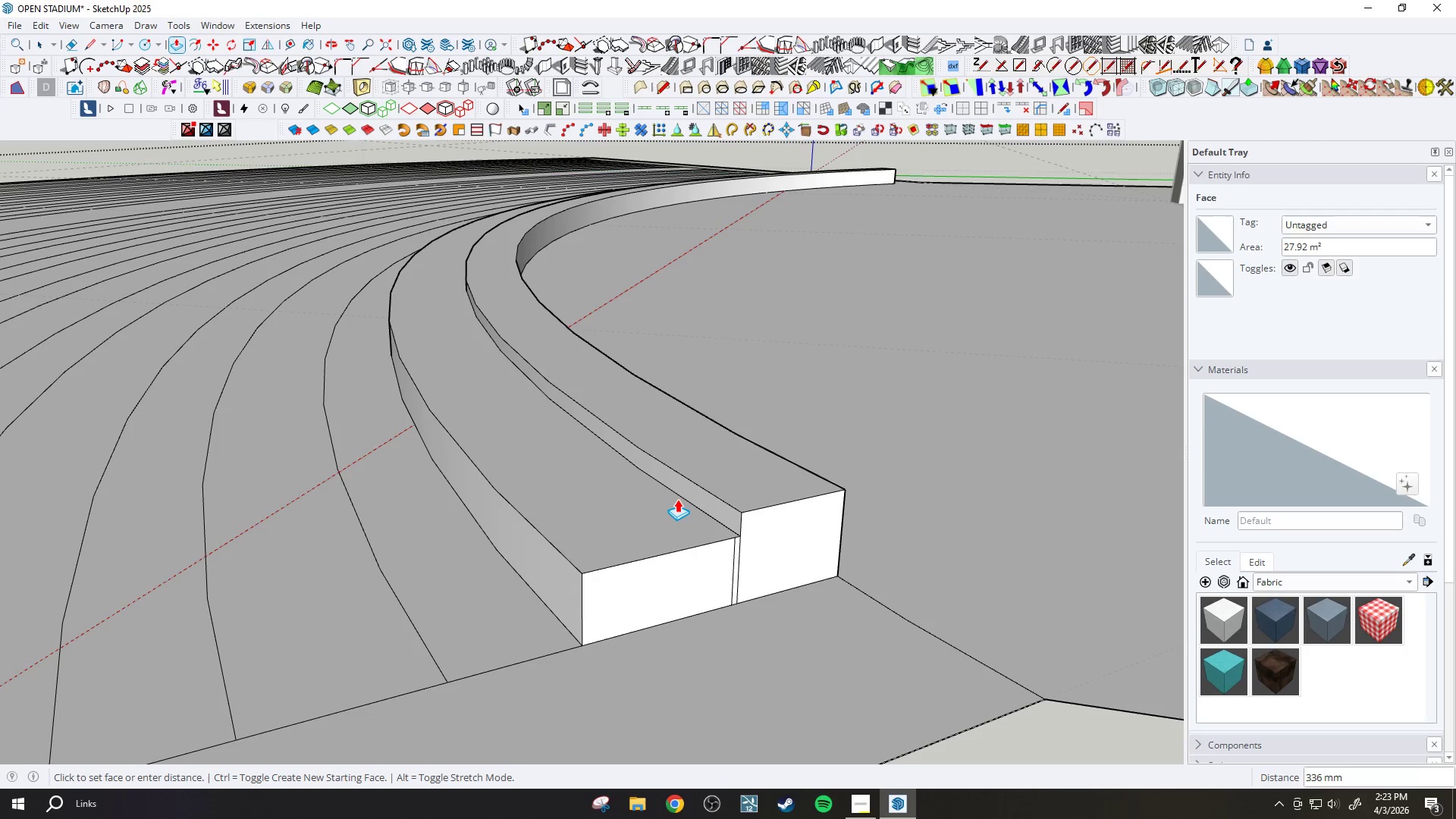 
type(400)
 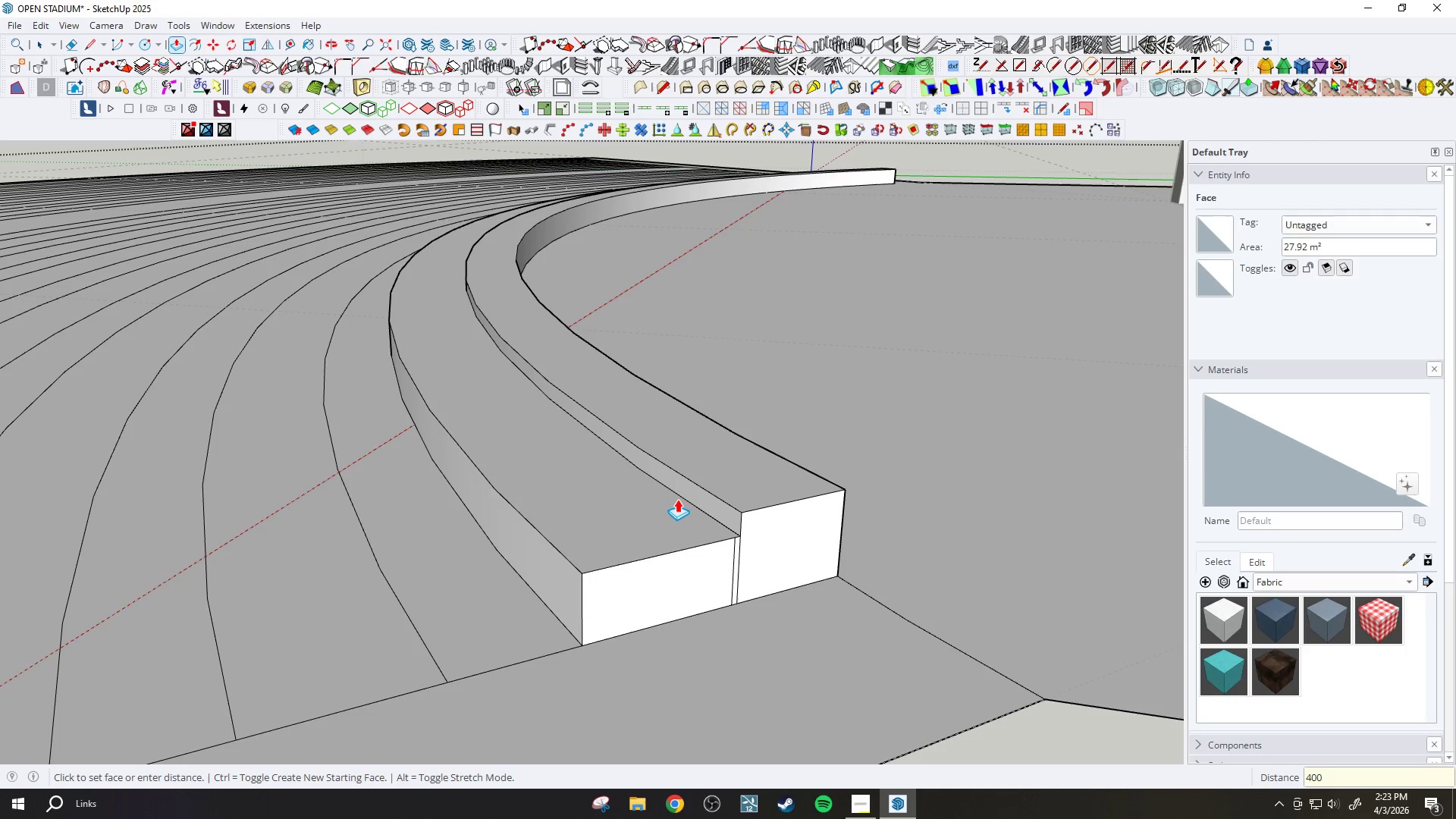 
key(Enter)
 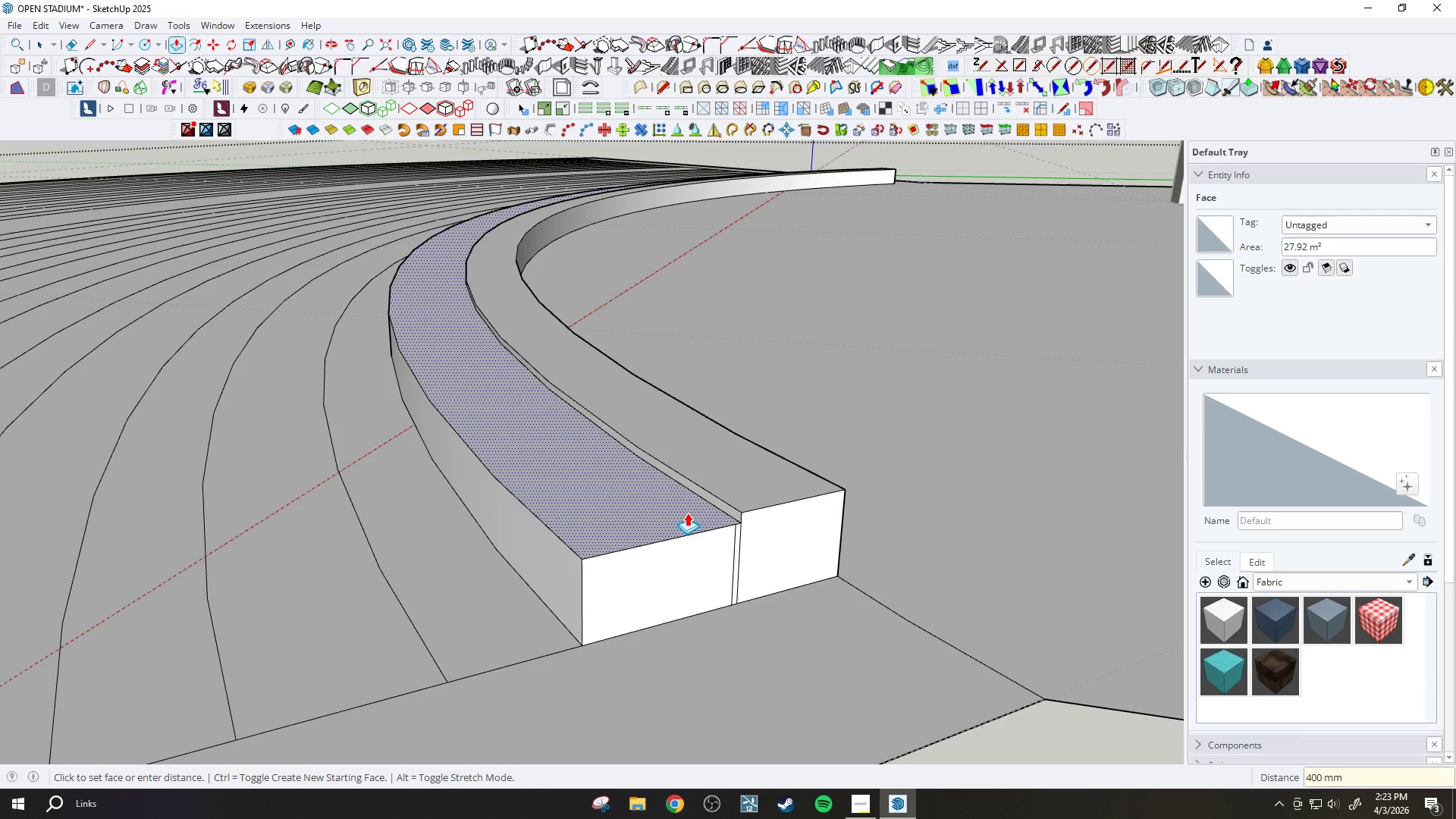 
scroll: coordinate [689, 519], scroll_direction: down, amount: 3.0
 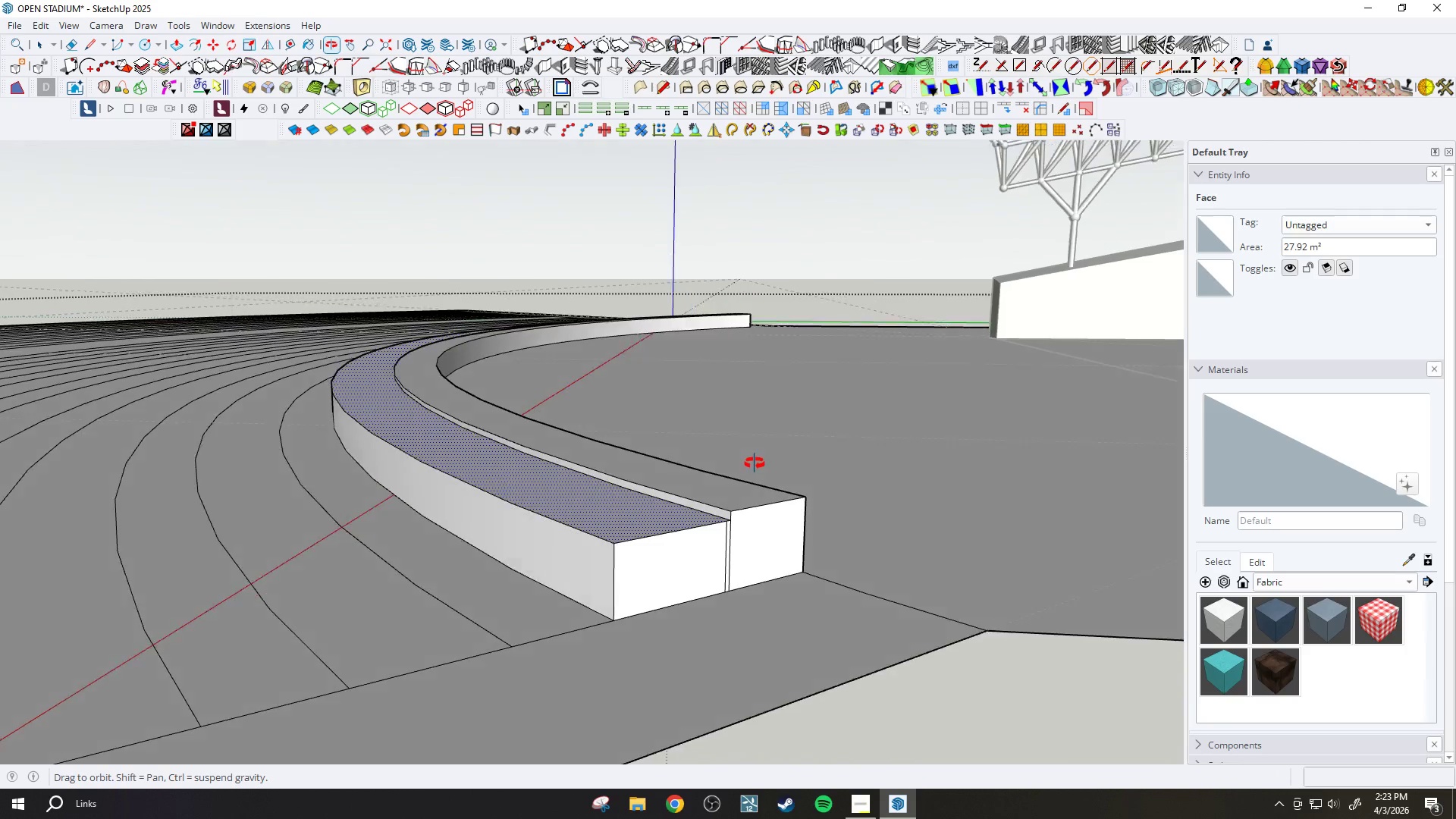 
key(Control+Z)
 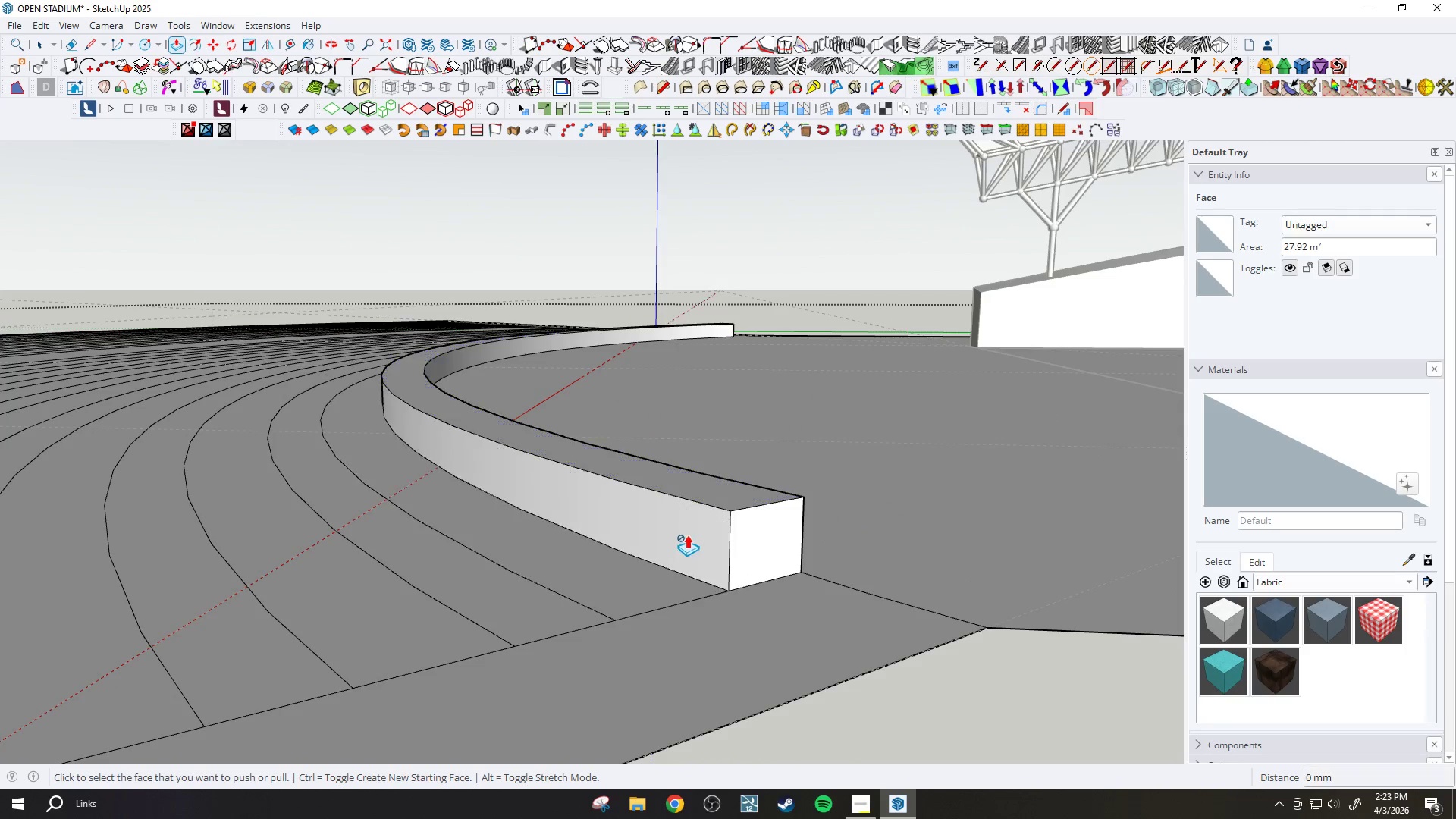 
scroll: coordinate [687, 537], scroll_direction: up, amount: 2.0
 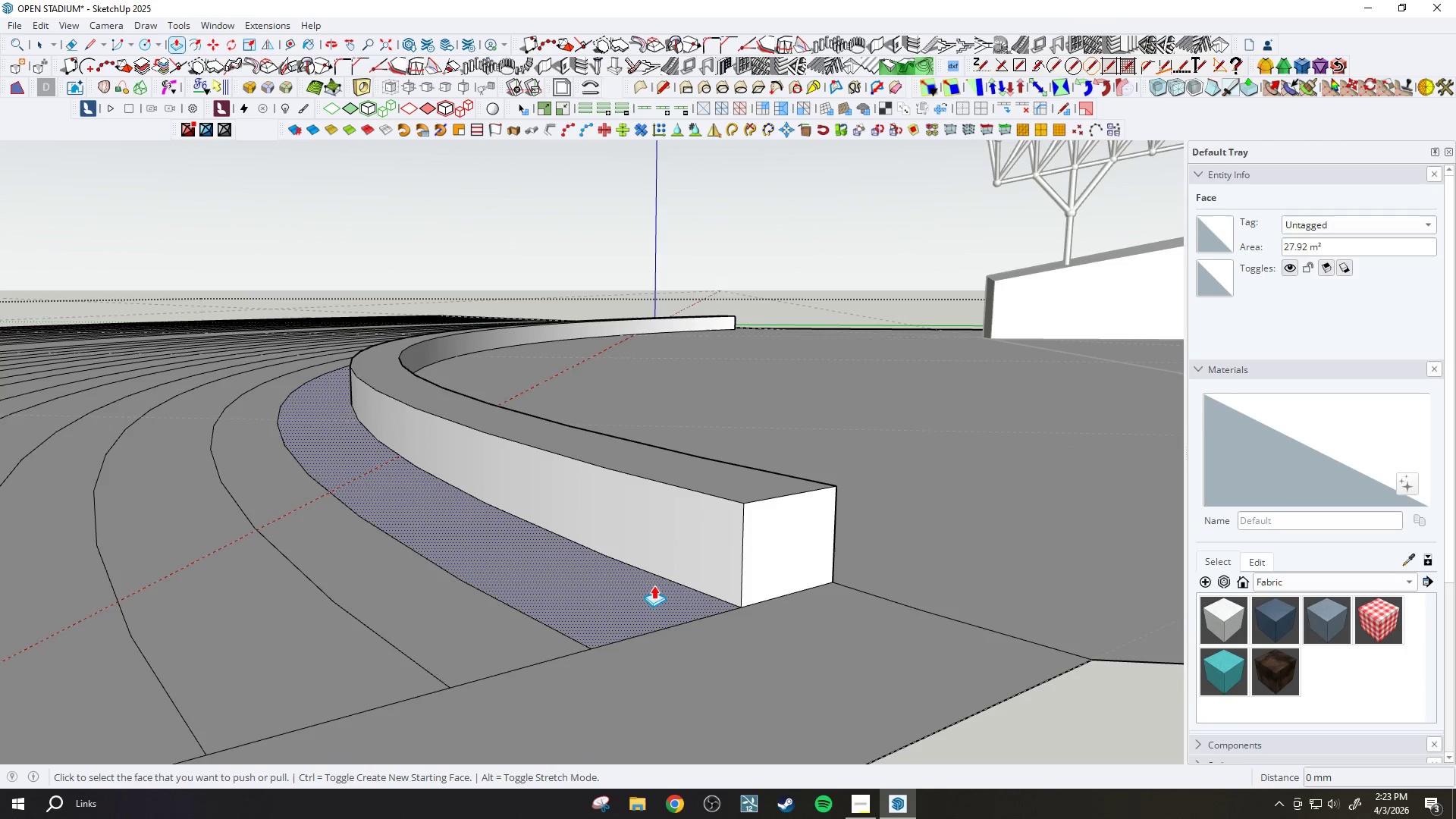 
left_click([651, 592])
 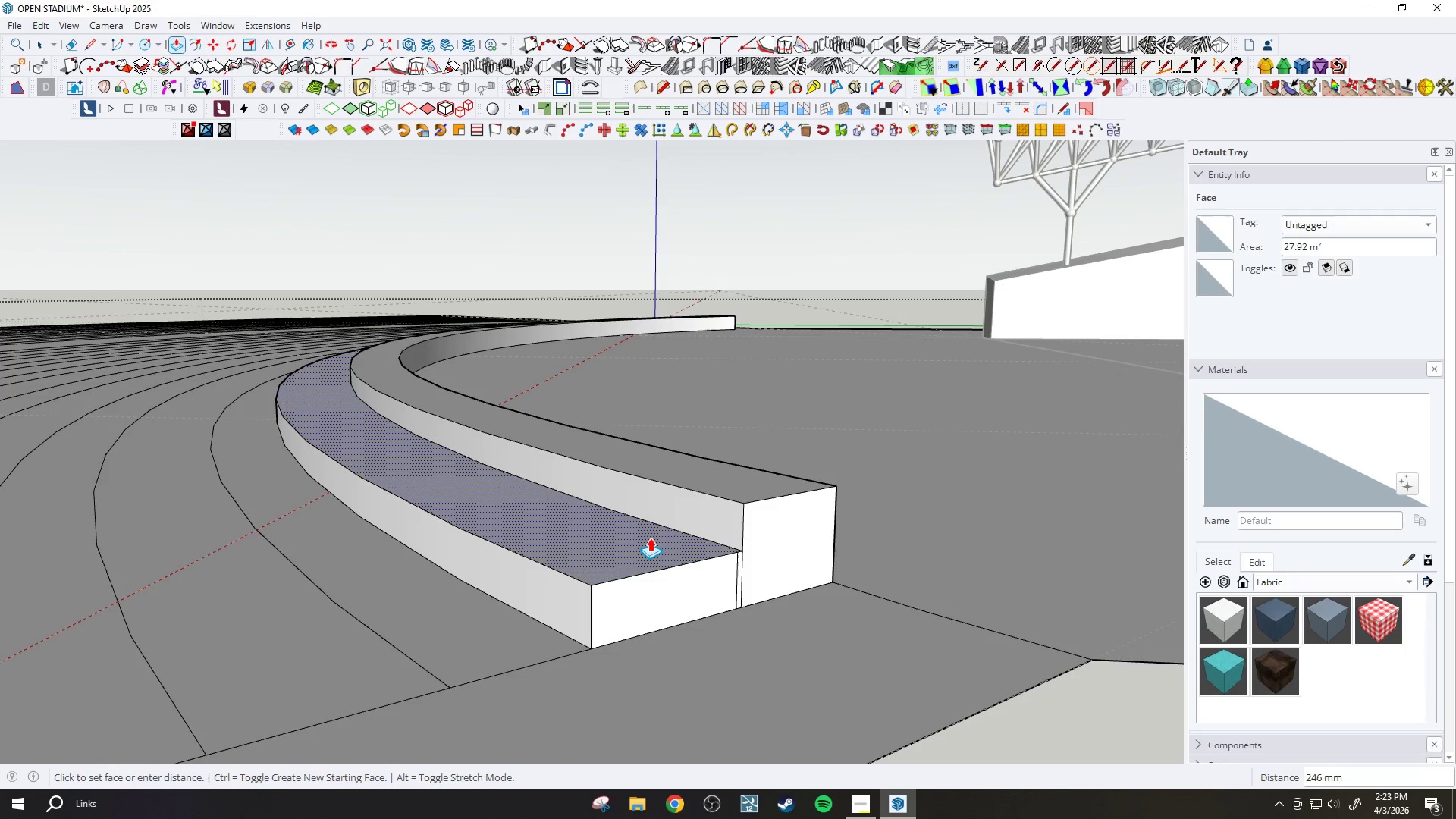 
type(350)
 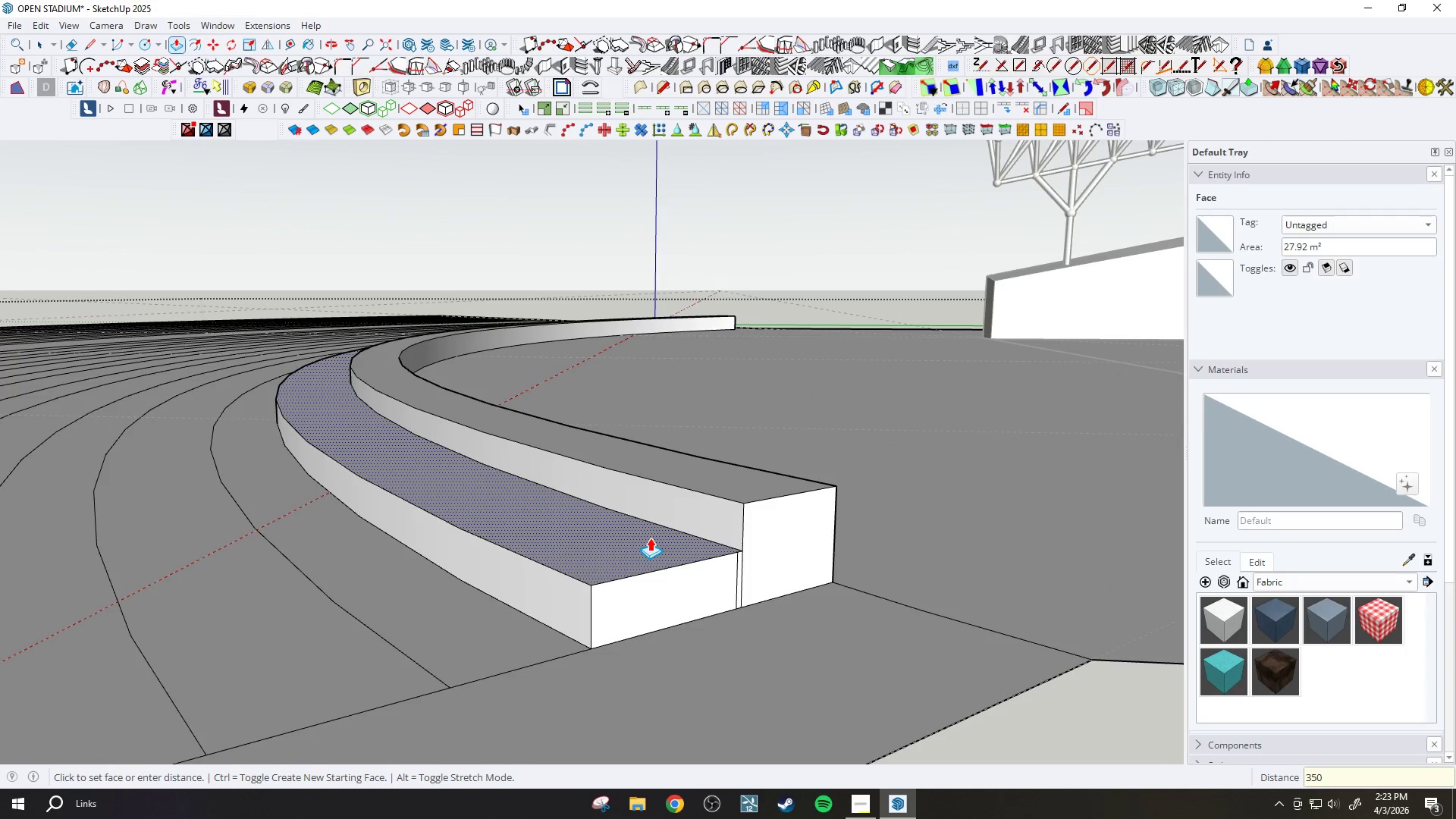 
key(Enter)
 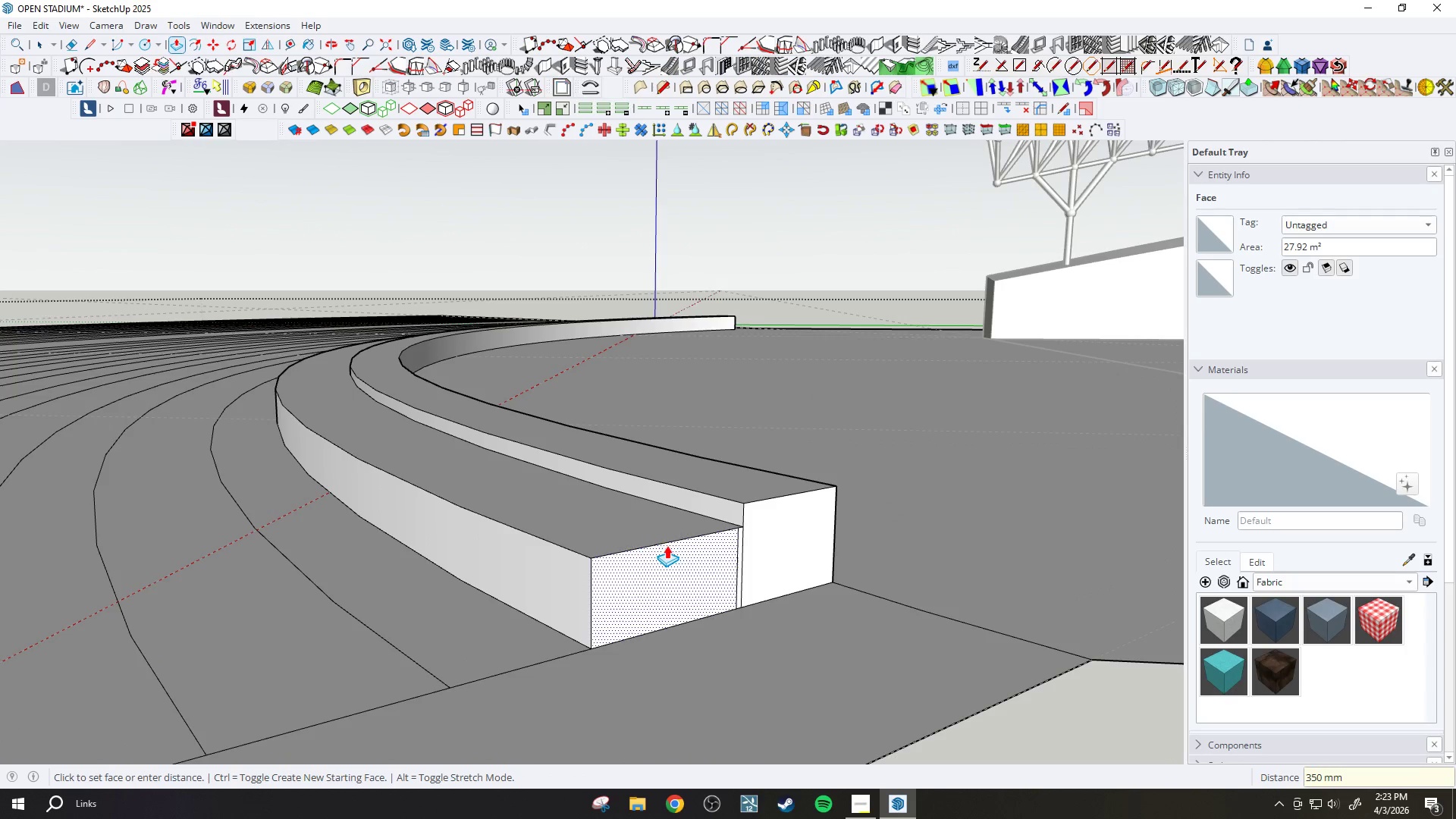 
scroll: coordinate [667, 545], scroll_direction: down, amount: 2.0
 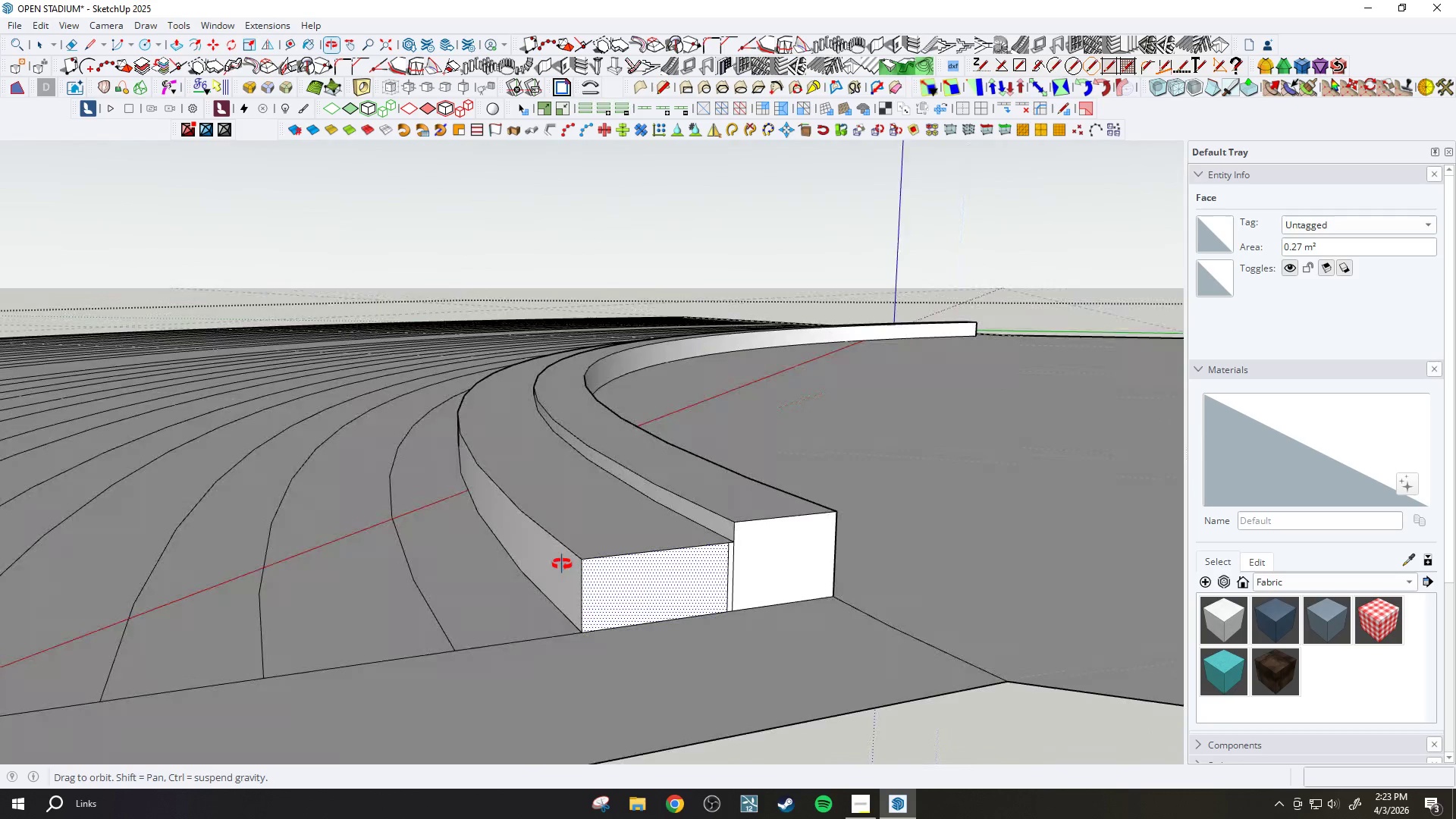 
key(E)
 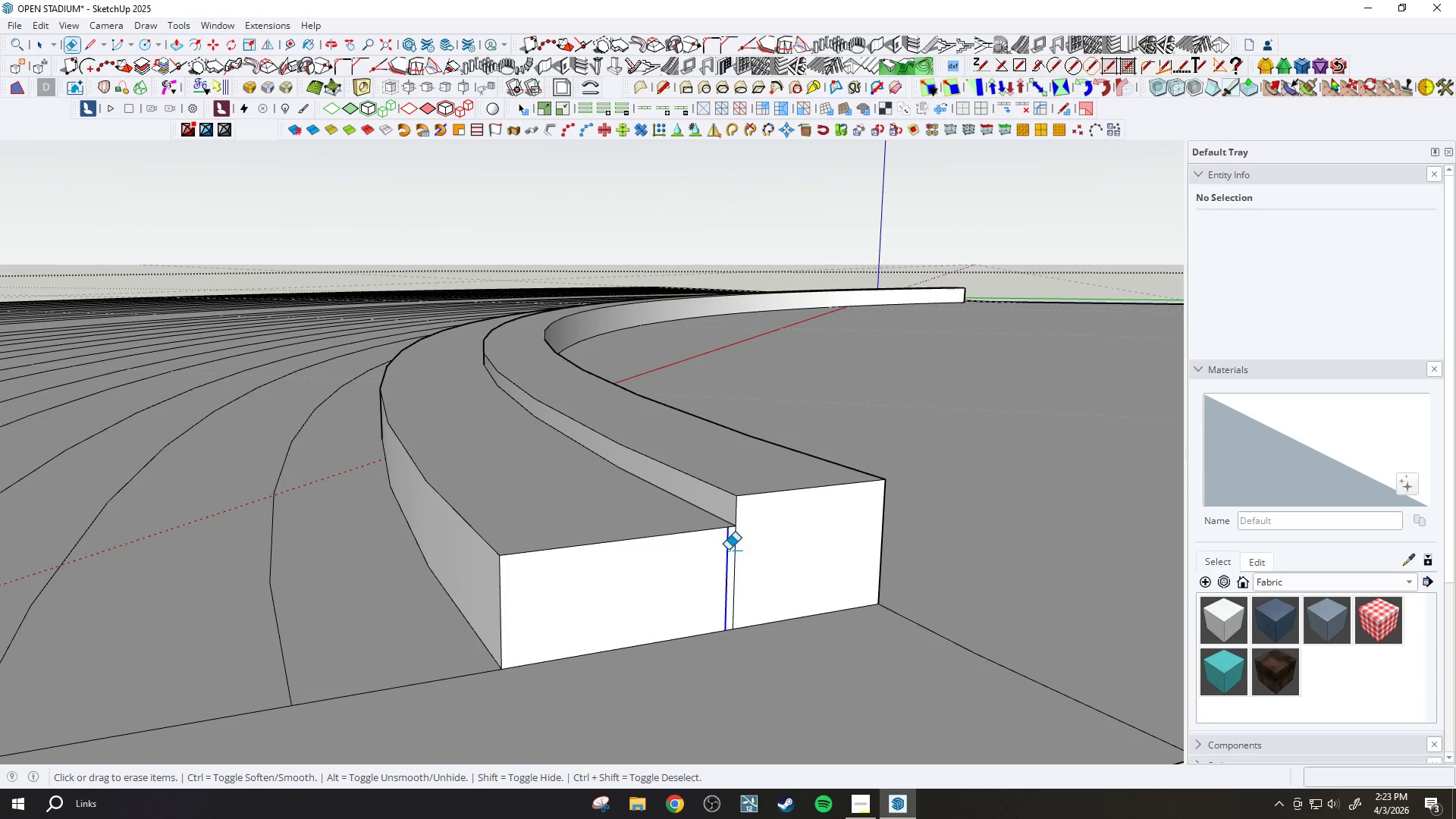 
scroll: coordinate [726, 551], scroll_direction: up, amount: 4.0
 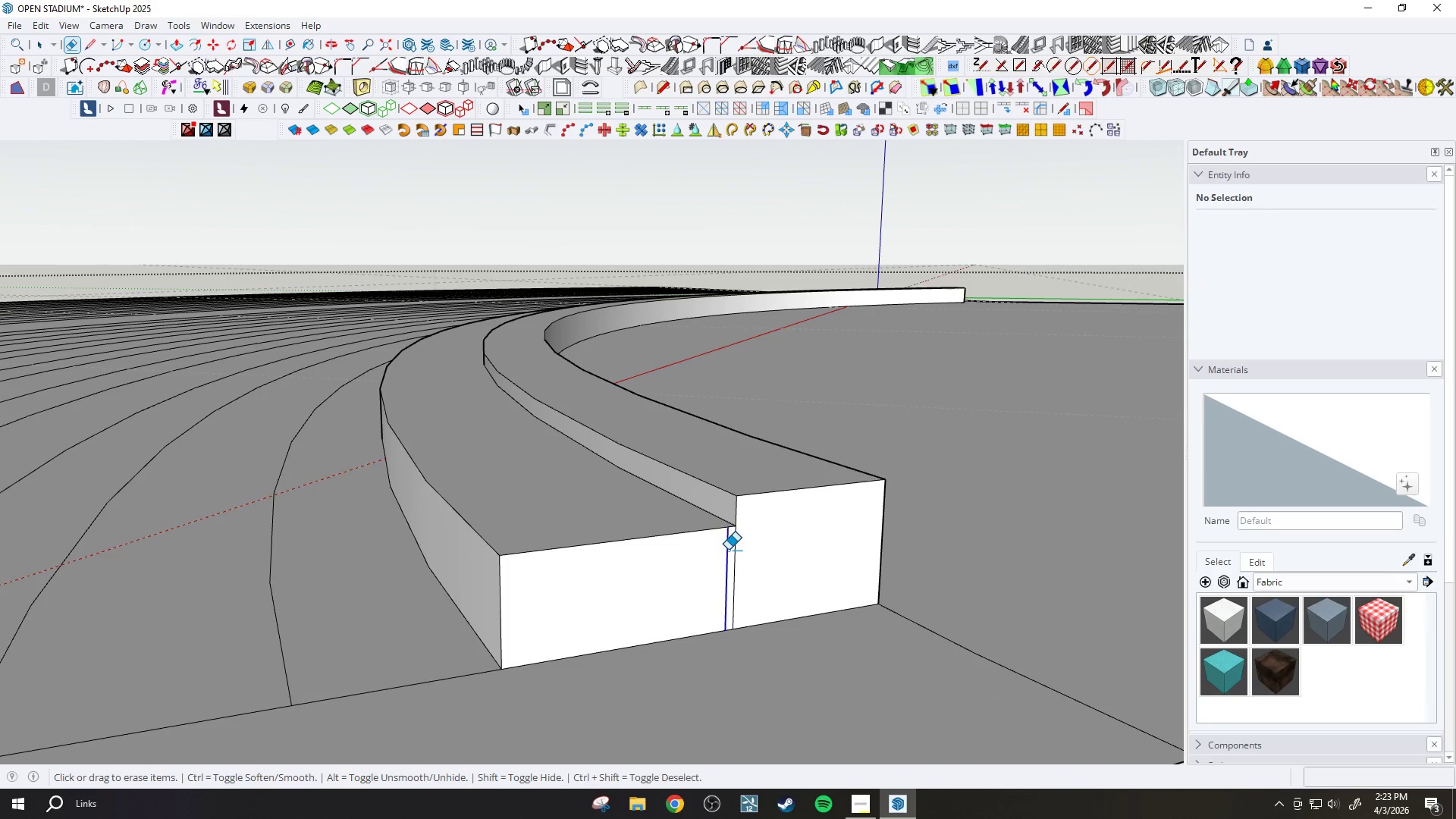 
scroll: coordinate [610, 598], scroll_direction: down, amount: 25.0
 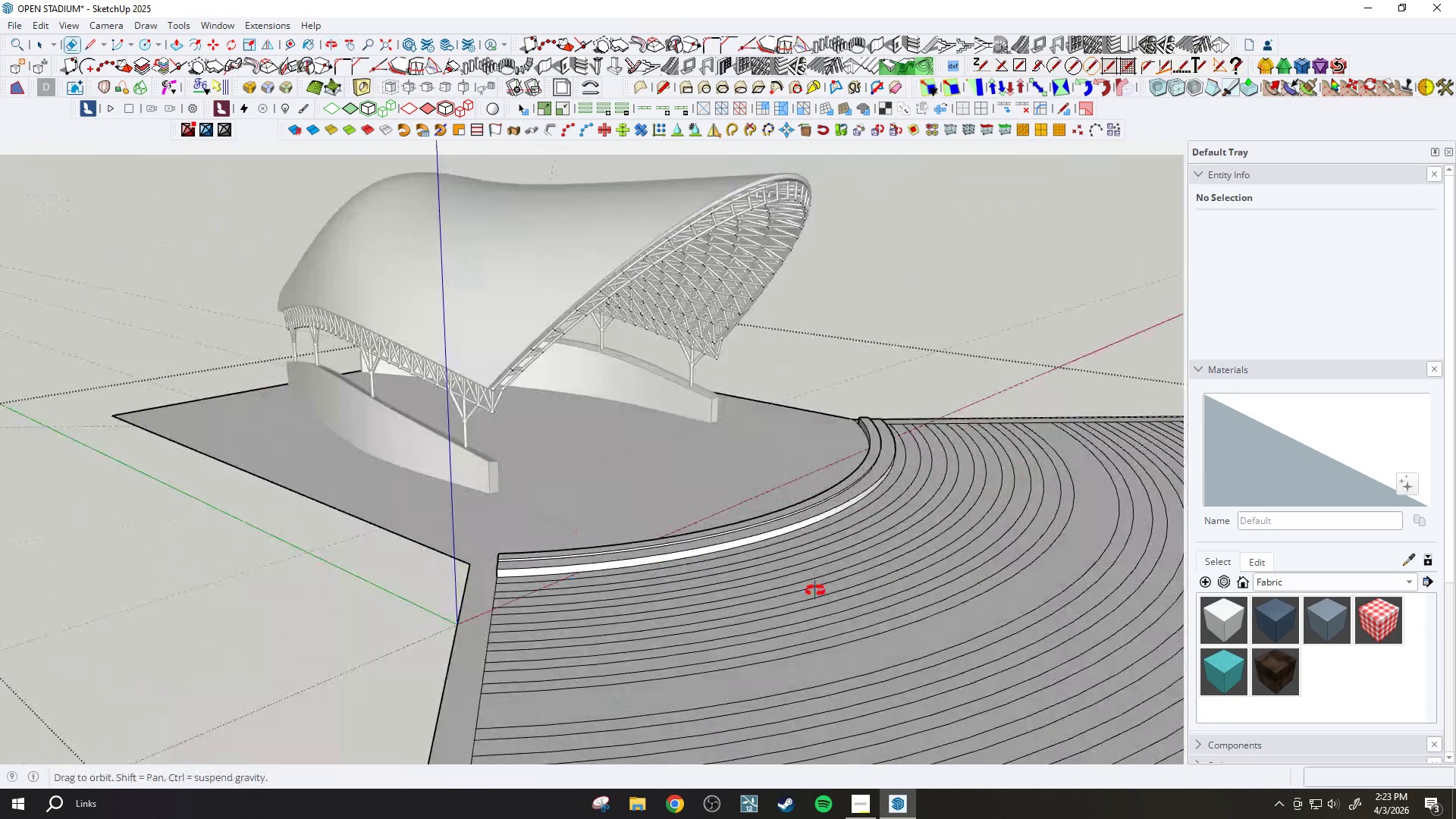 
scroll: coordinate [686, 615], scroll_direction: up, amount: 13.0
 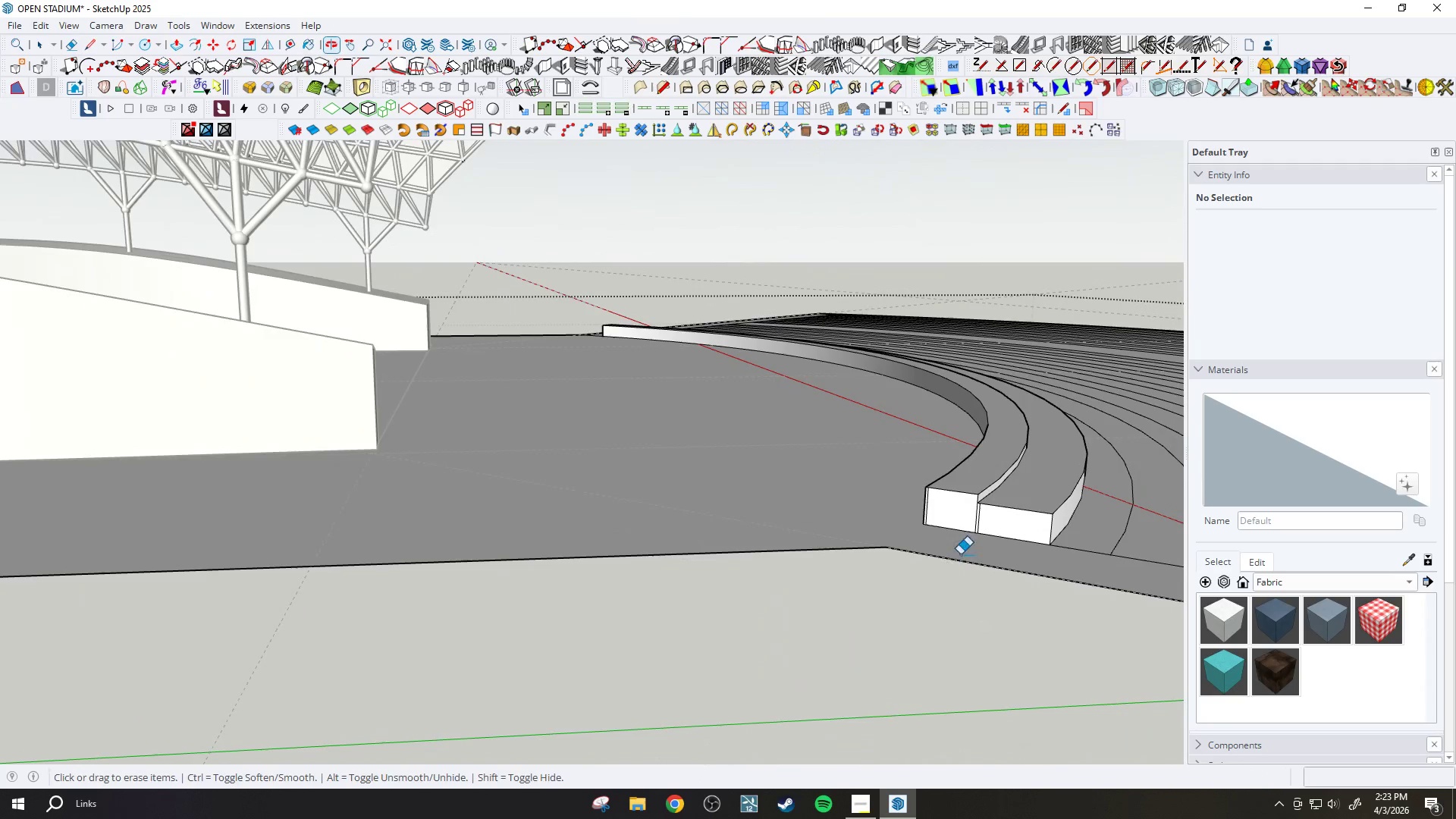 
left_click([939, 507])
 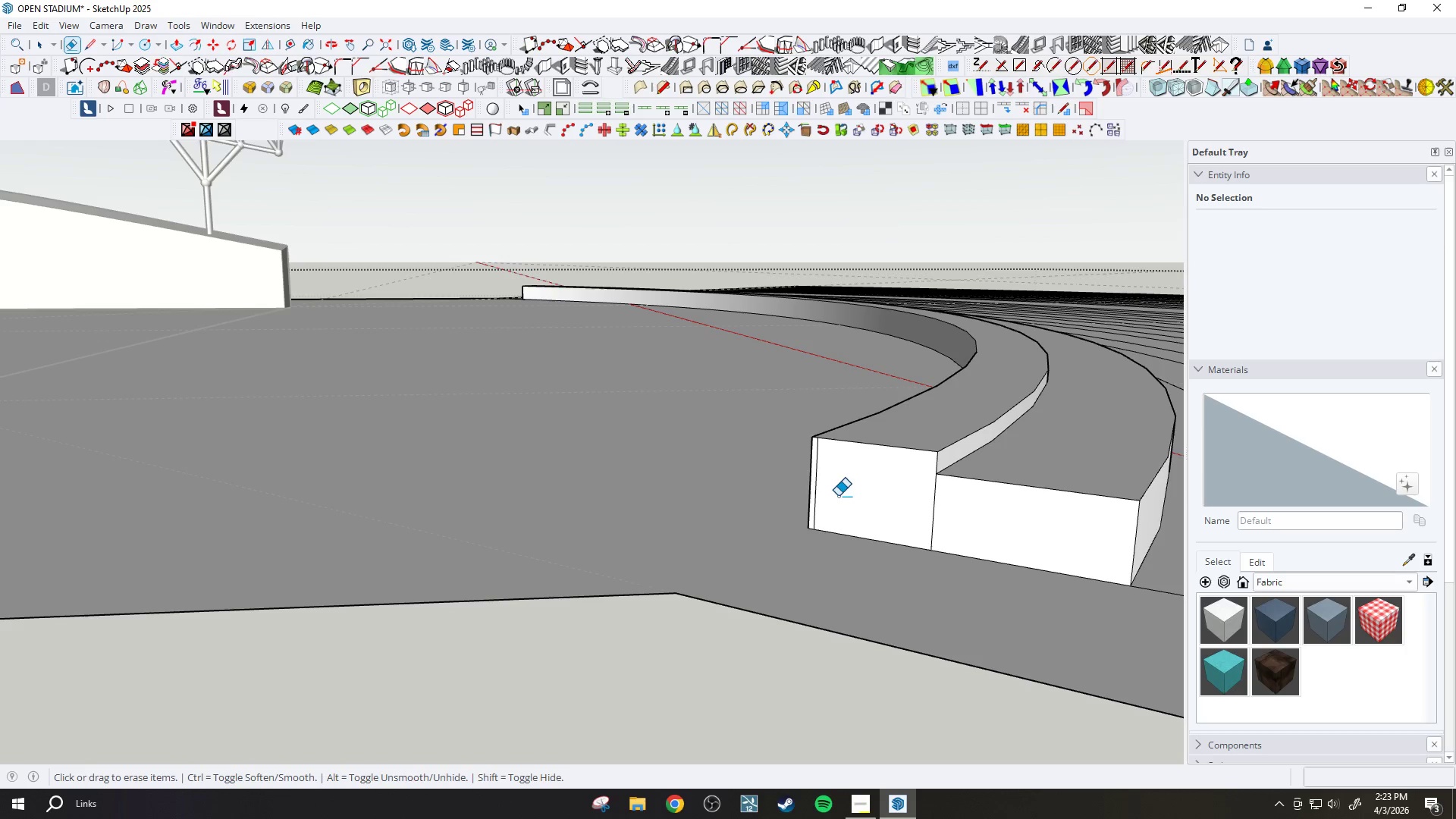 
scroll: coordinate [938, 510], scroll_direction: up, amount: 10.0
 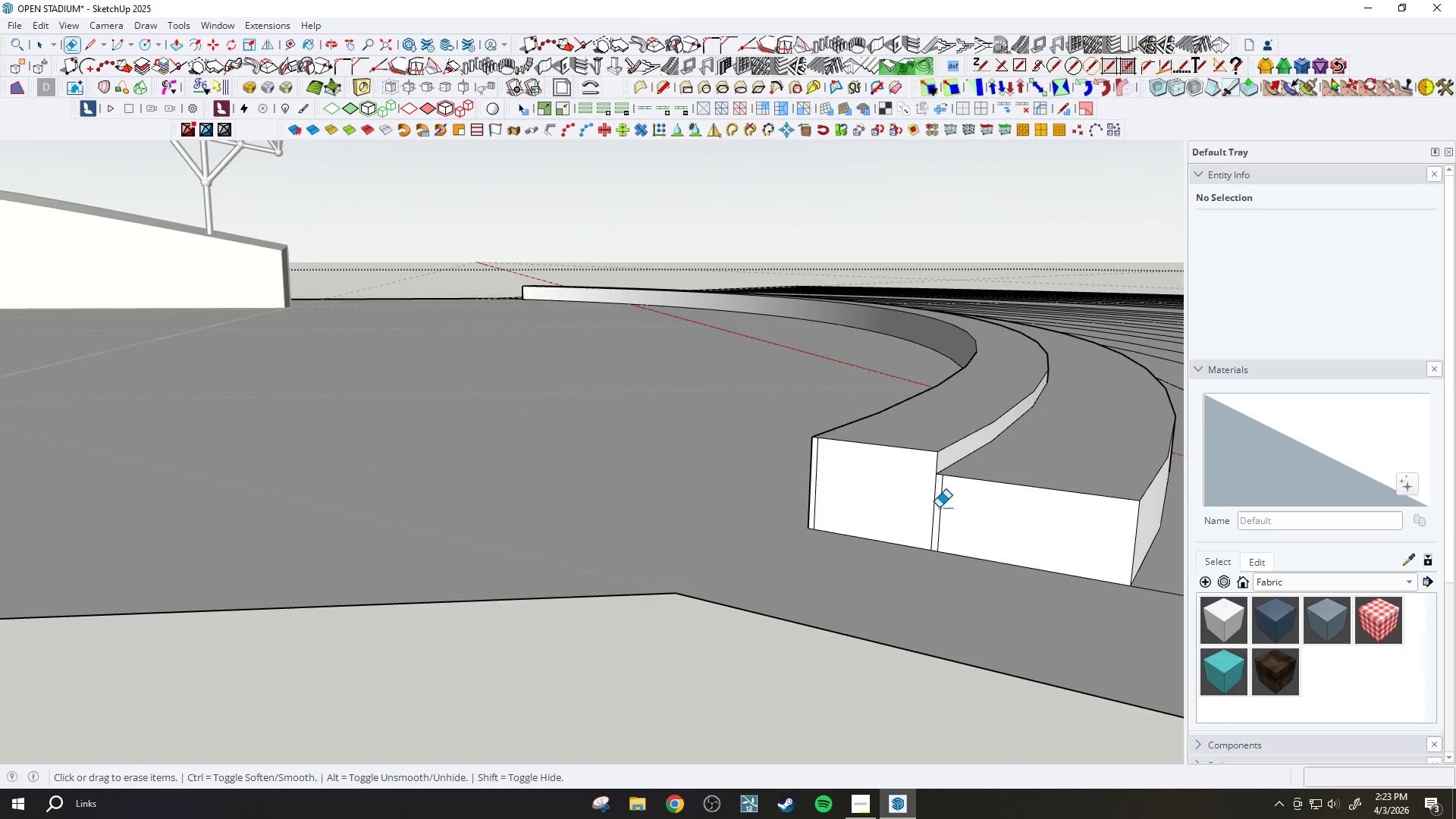 
left_click_drag(start_coordinate=[830, 491], to_coordinate=[817, 490])
 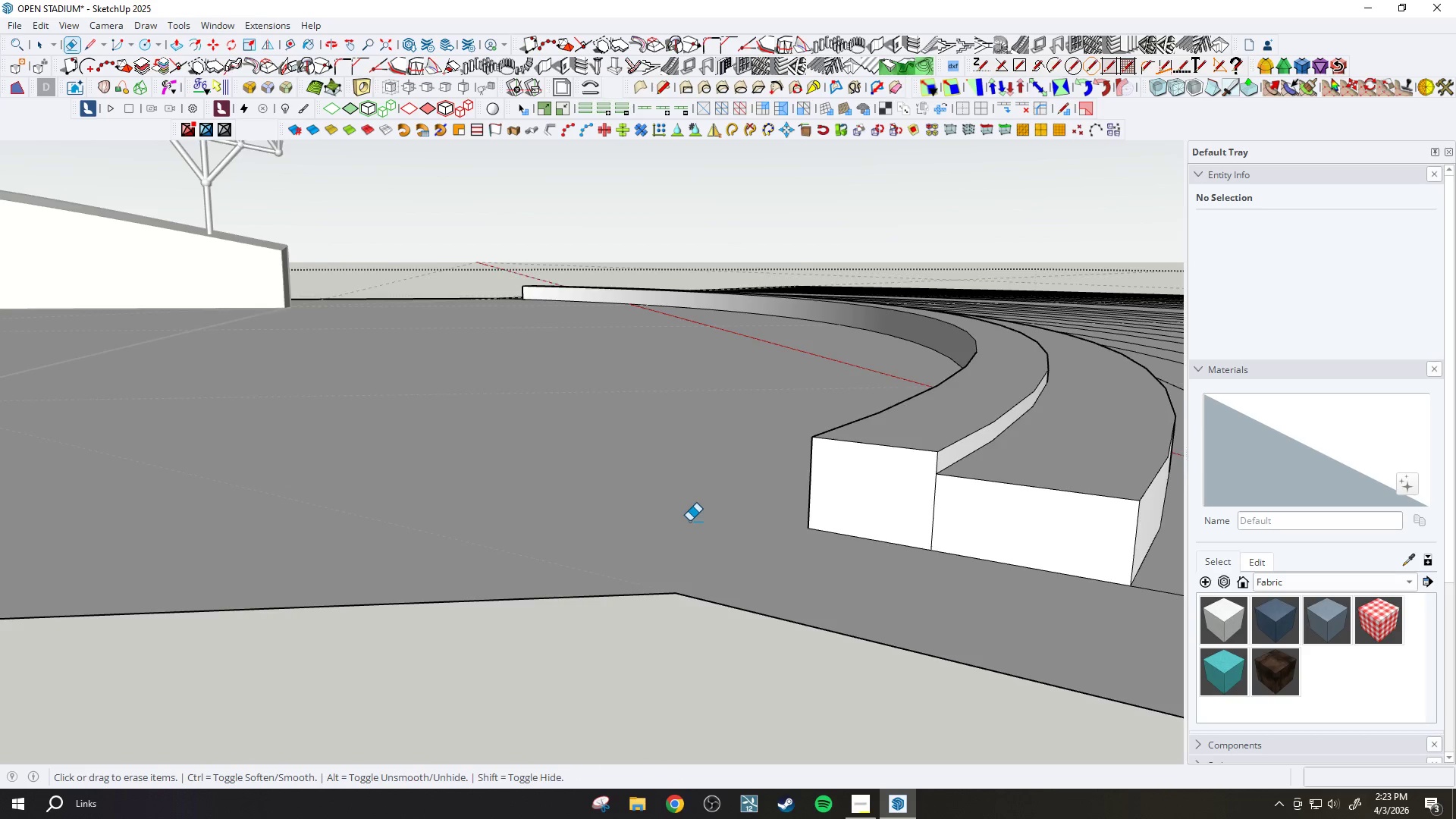 
scroll: coordinate [908, 428], scroll_direction: down, amount: 19.0
 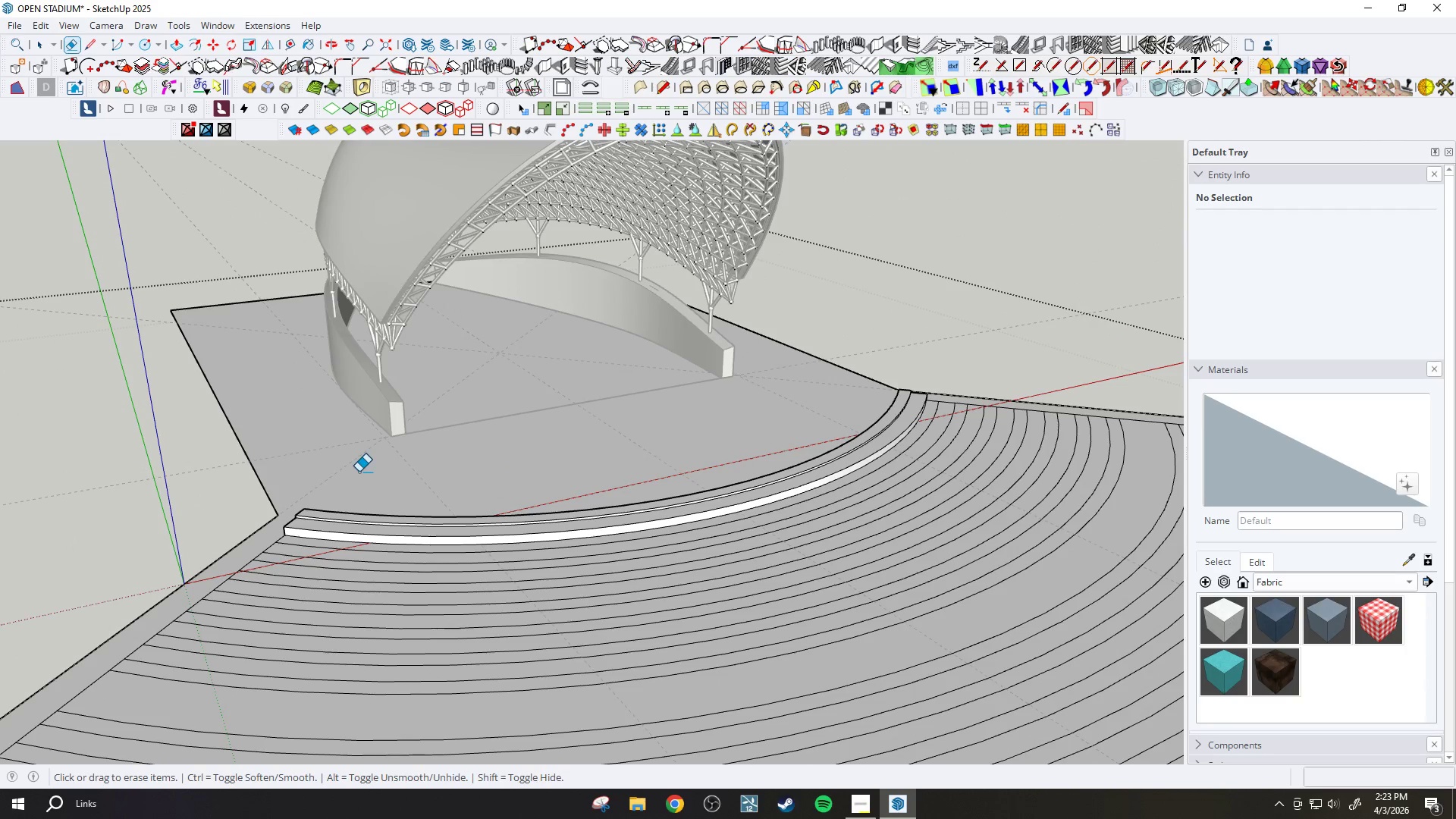 
scroll: coordinate [340, 537], scroll_direction: up, amount: 12.0
 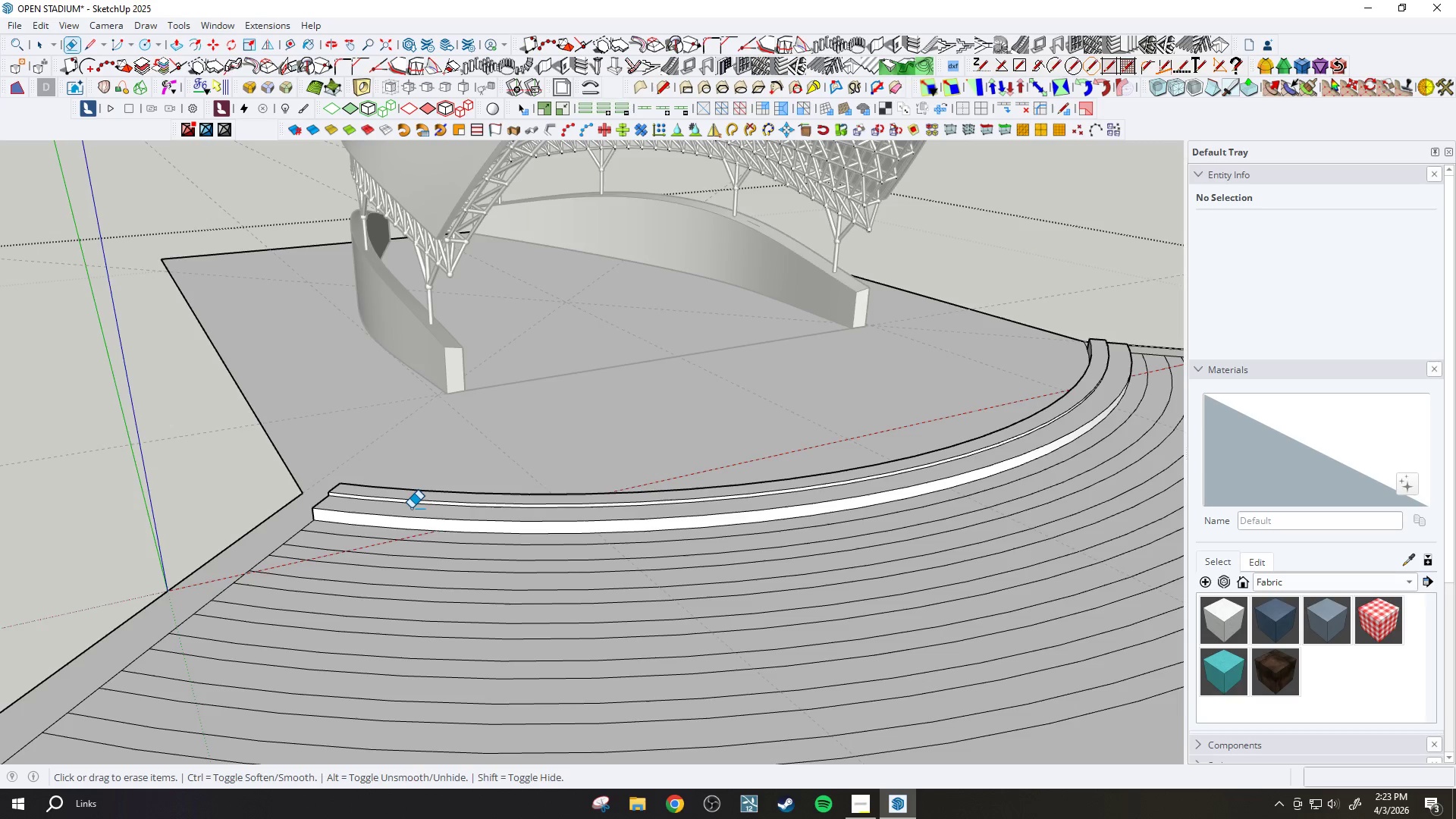 
key(P)
 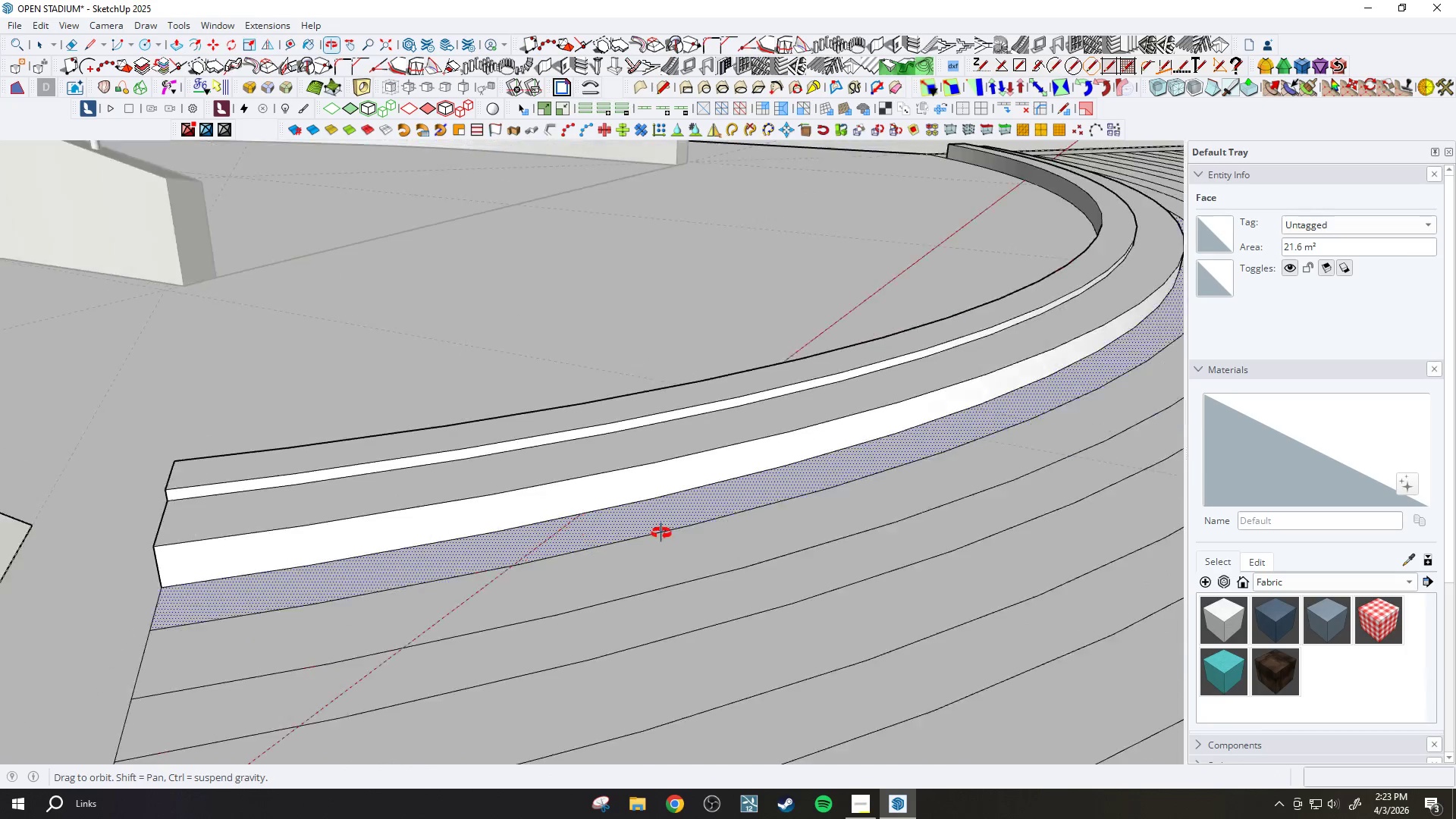 
scroll: coordinate [312, 535], scroll_direction: up, amount: 11.0
 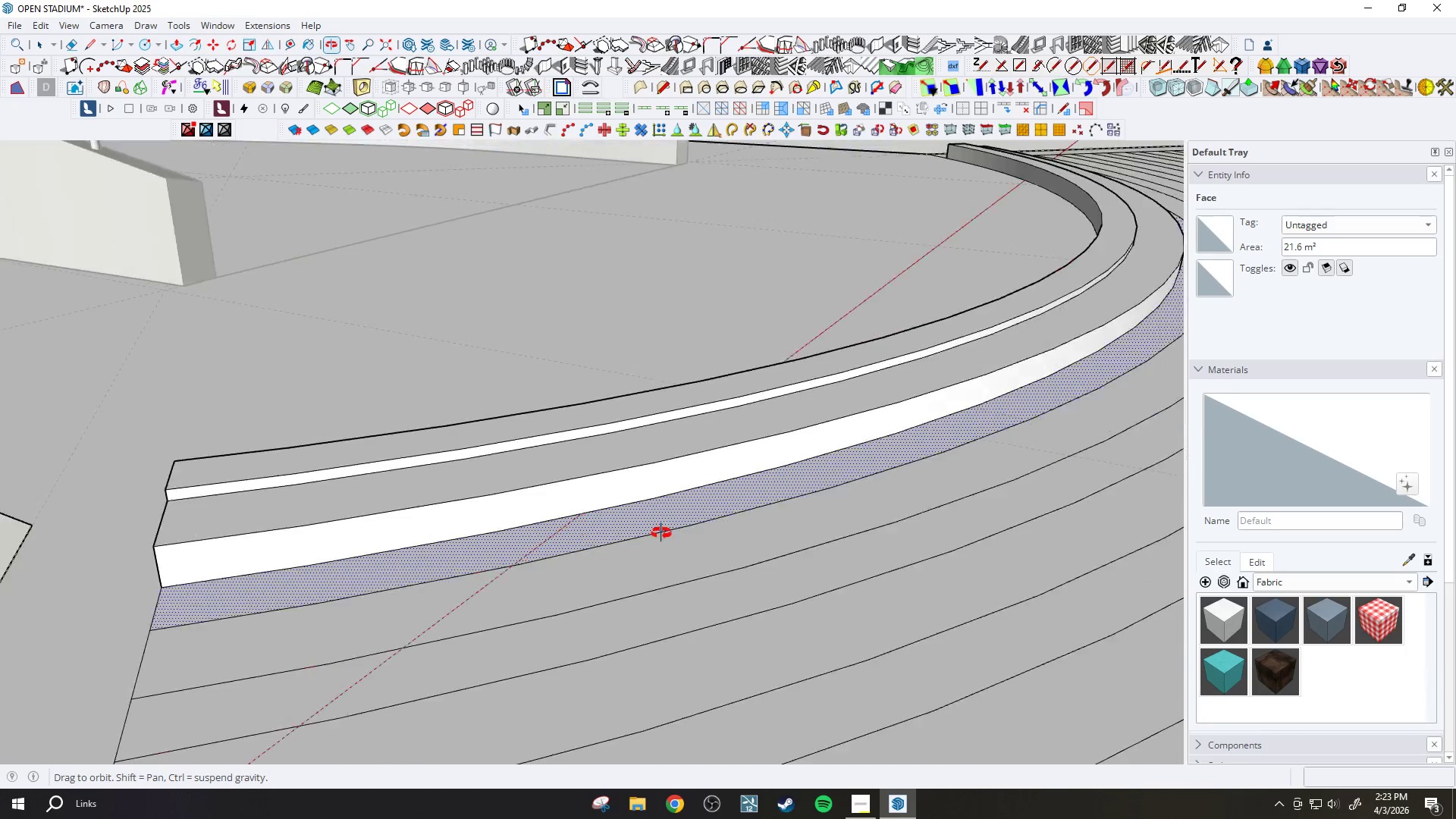 
scroll: coordinate [811, 511], scroll_direction: down, amount: 3.0
 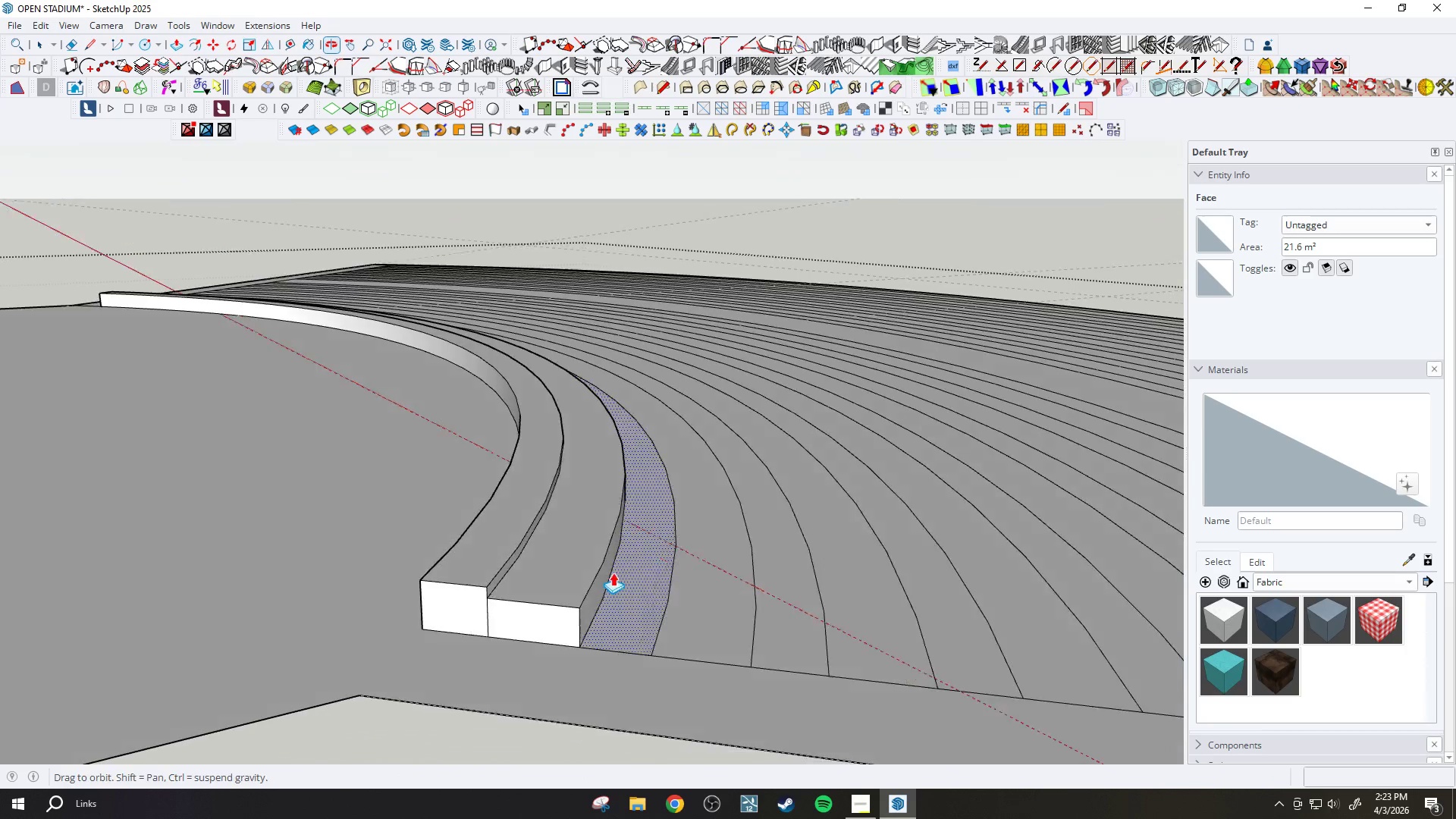 
left_click([639, 603])
 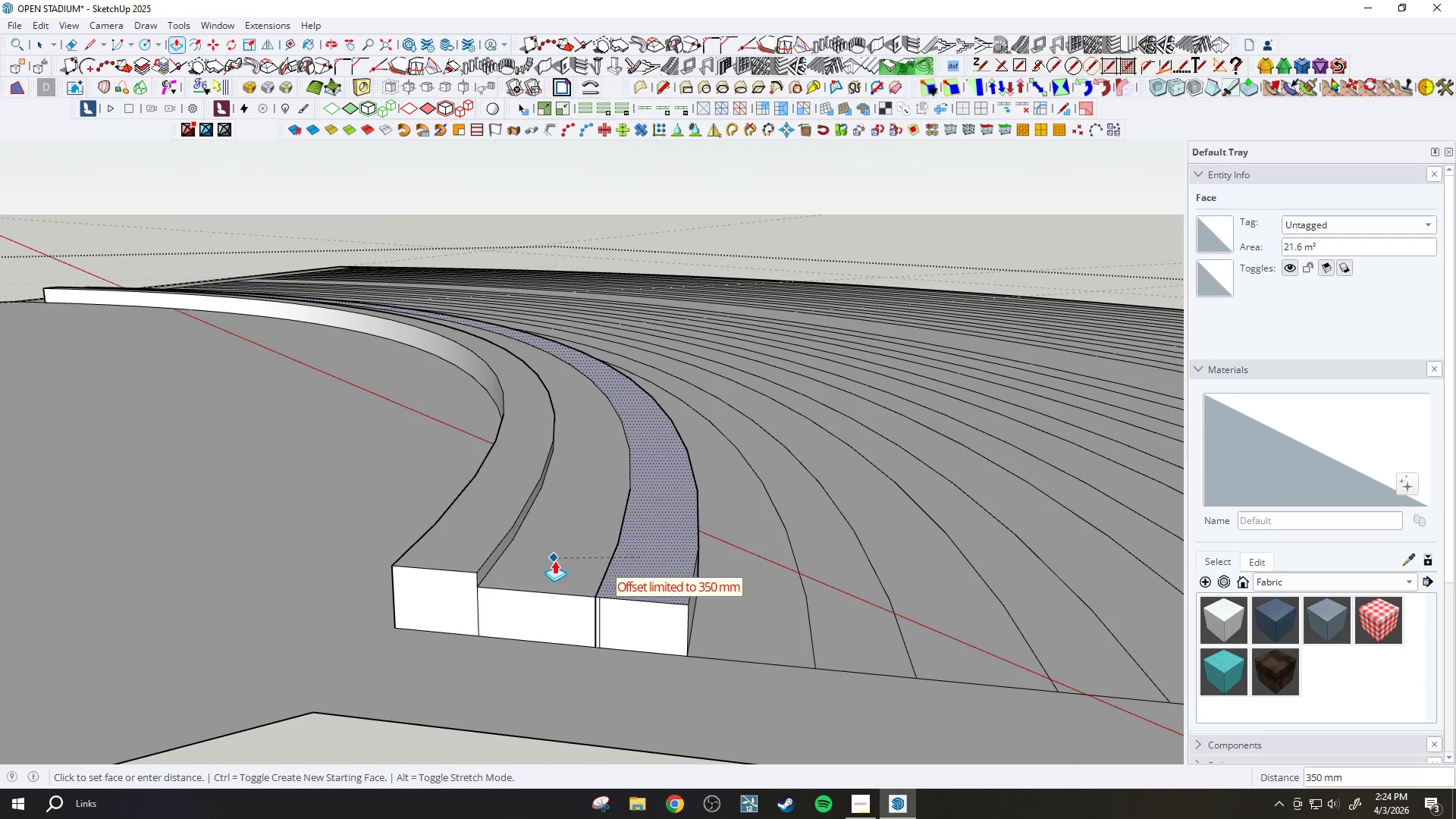 
scroll: coordinate [634, 599], scroll_direction: up, amount: 2.0
 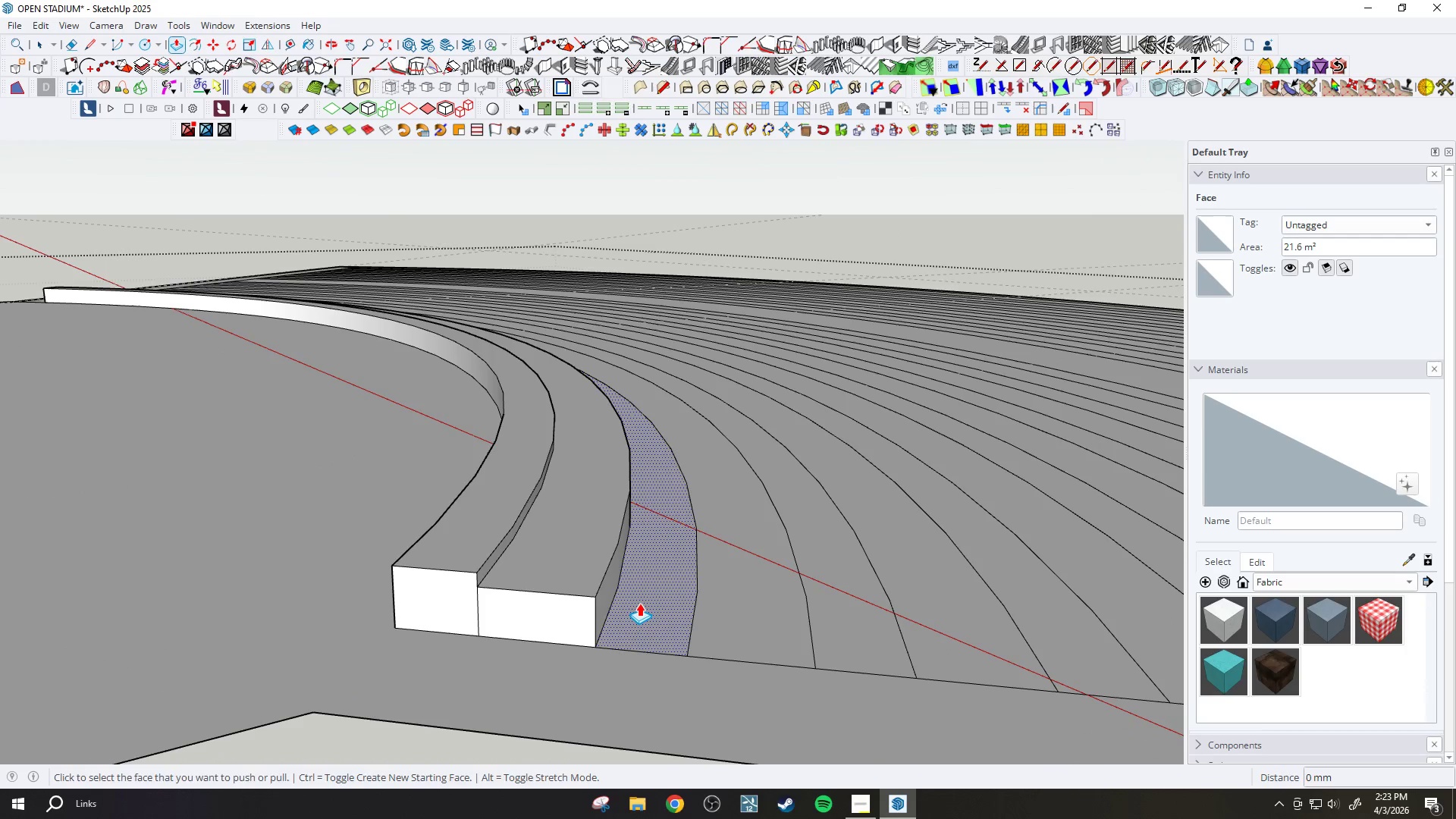 
left_click([559, 563])
 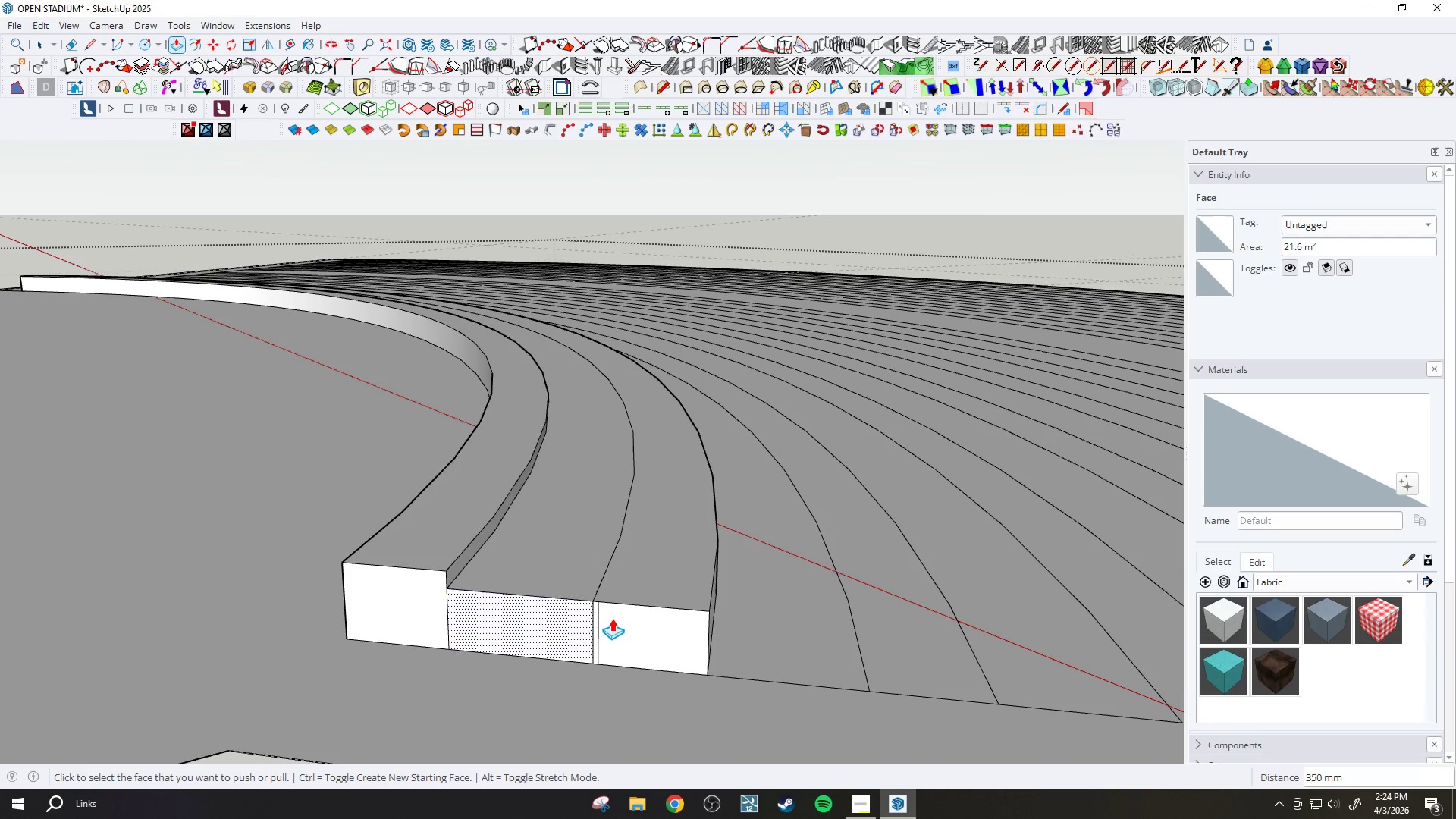 
scroll: coordinate [607, 580], scroll_direction: up, amount: 3.0
 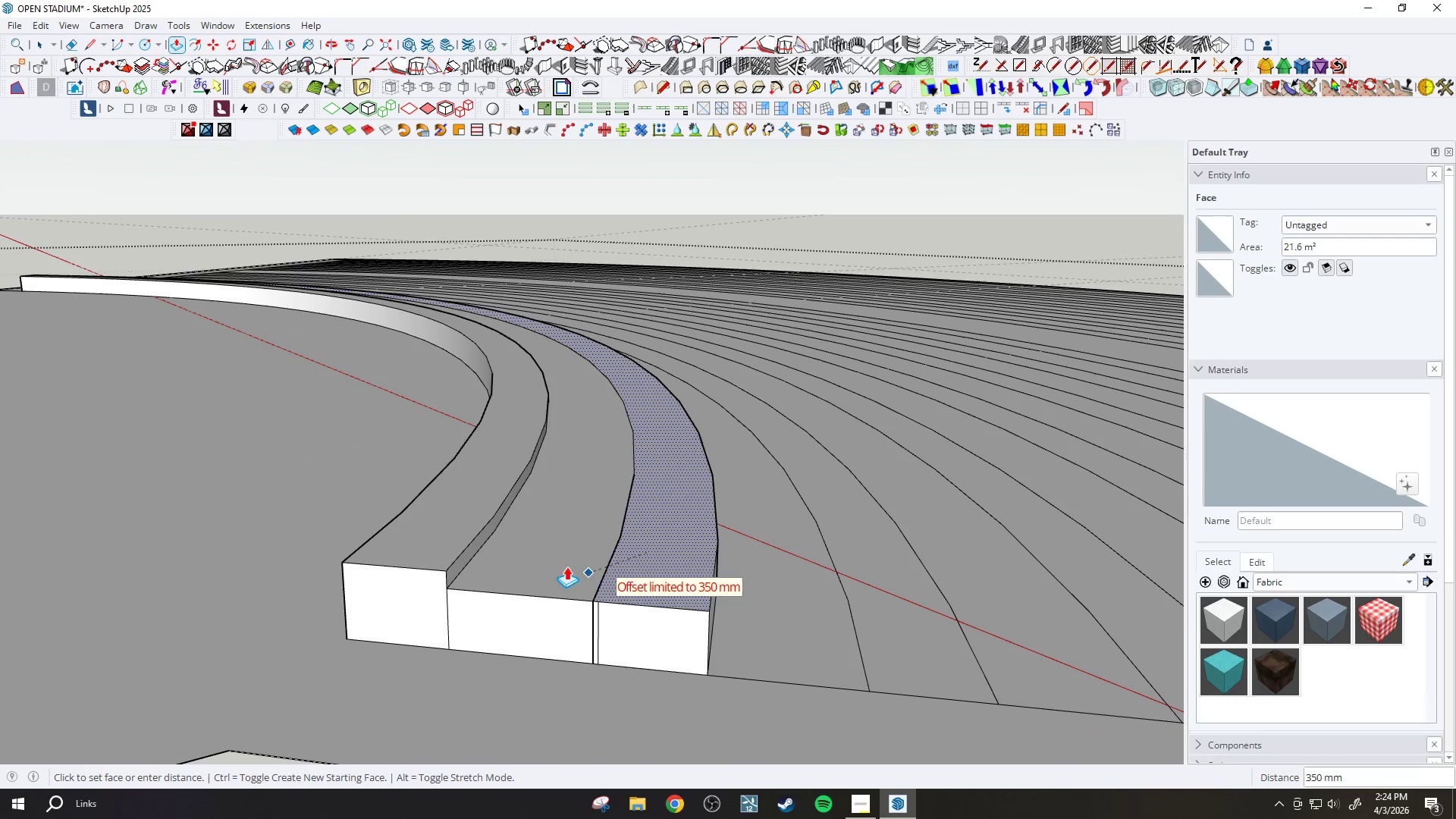 
key(E)
 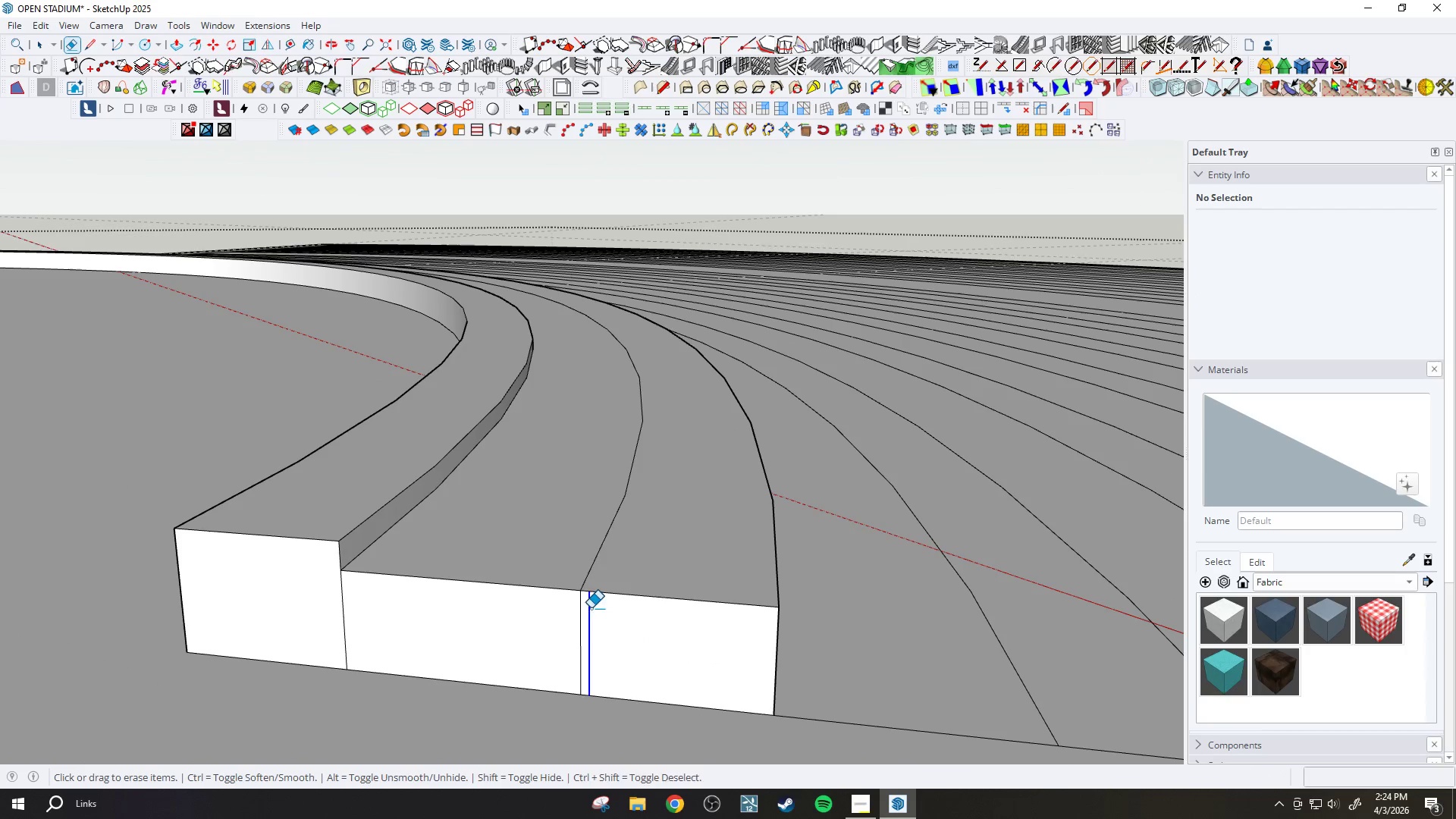 
scroll: coordinate [594, 613], scroll_direction: up, amount: 6.0
 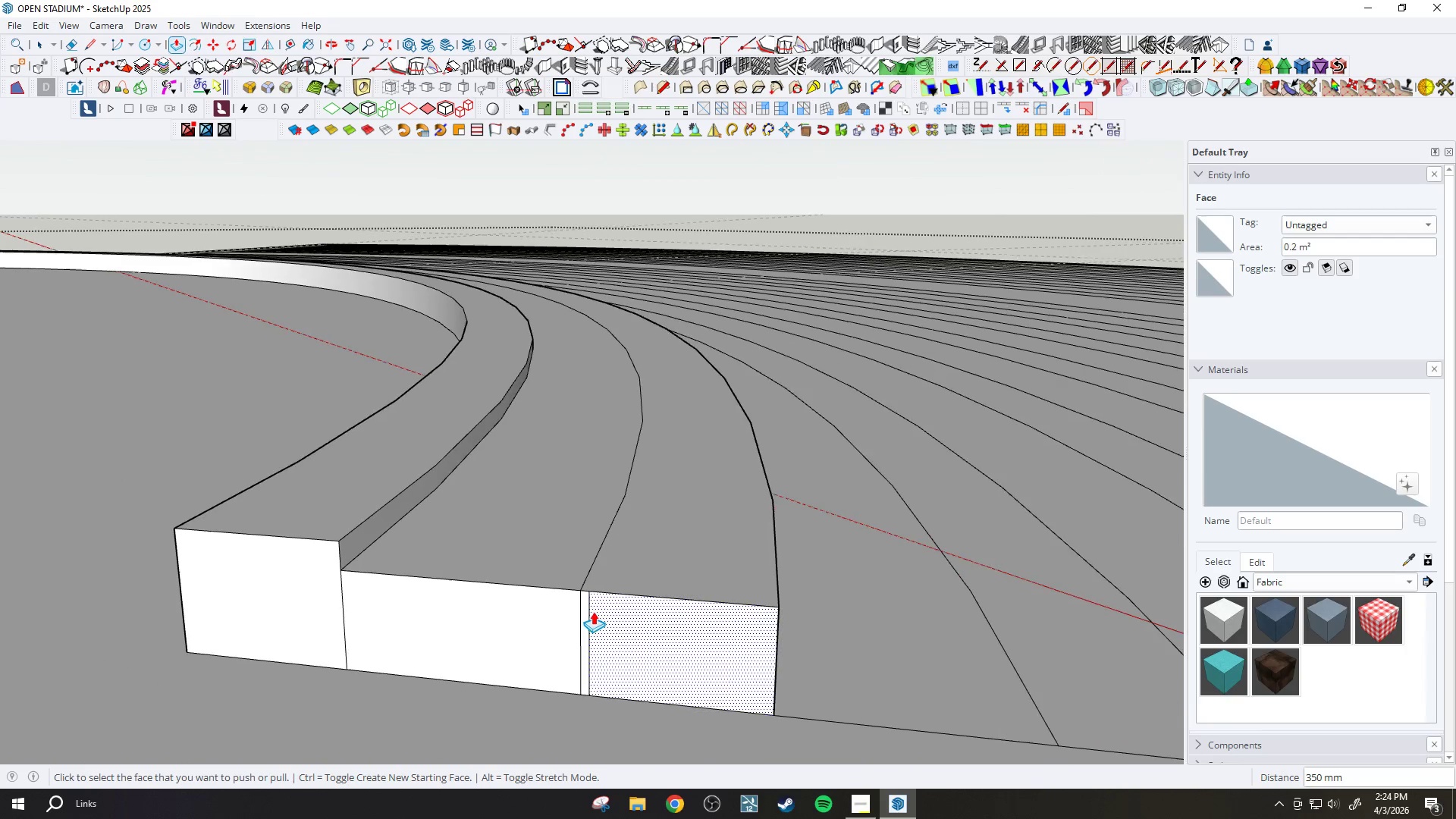 
scroll: coordinate [645, 610], scroll_direction: down, amount: 22.0
 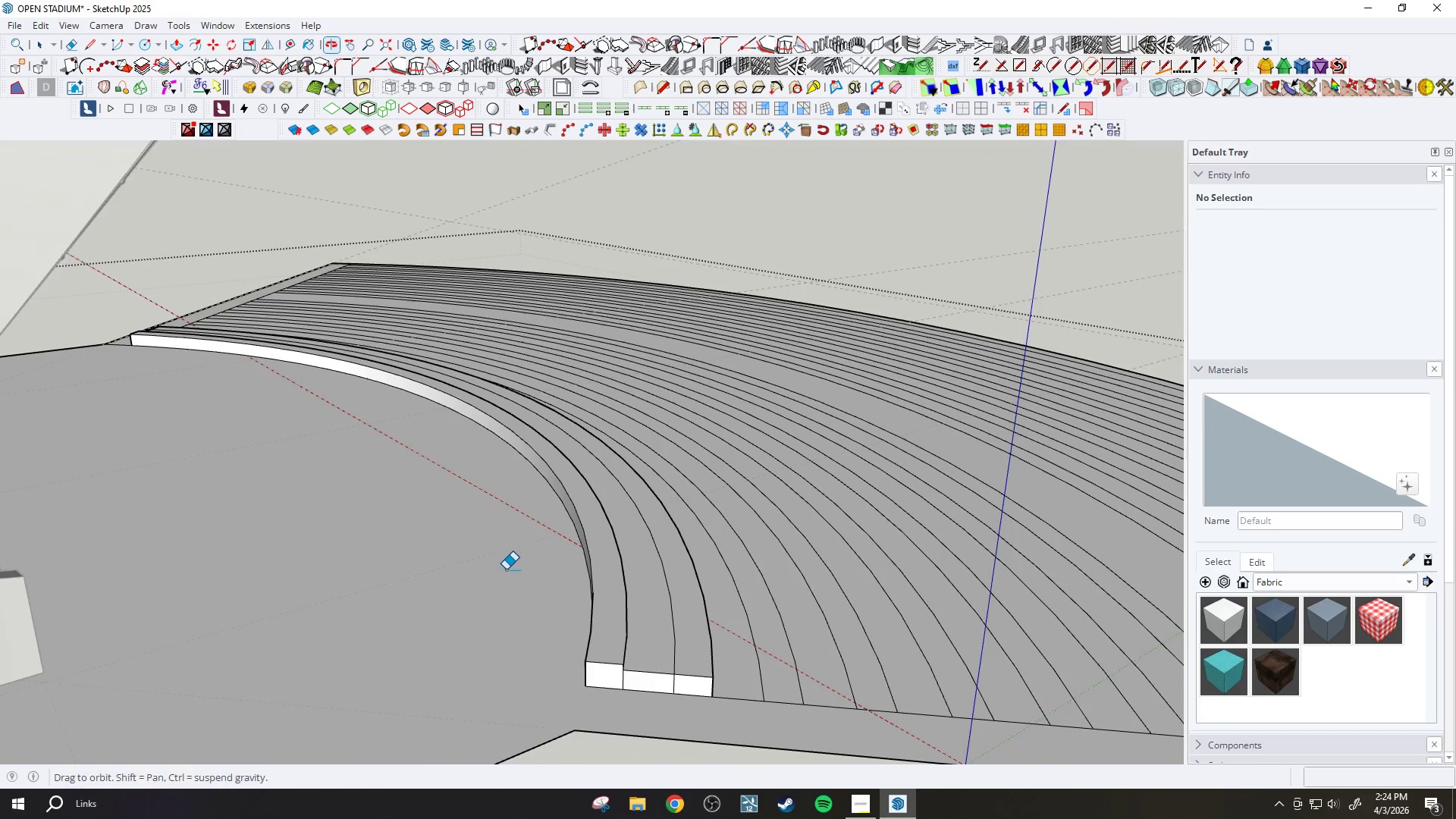 
scroll: coordinate [486, 462], scroll_direction: up, amount: 4.0
 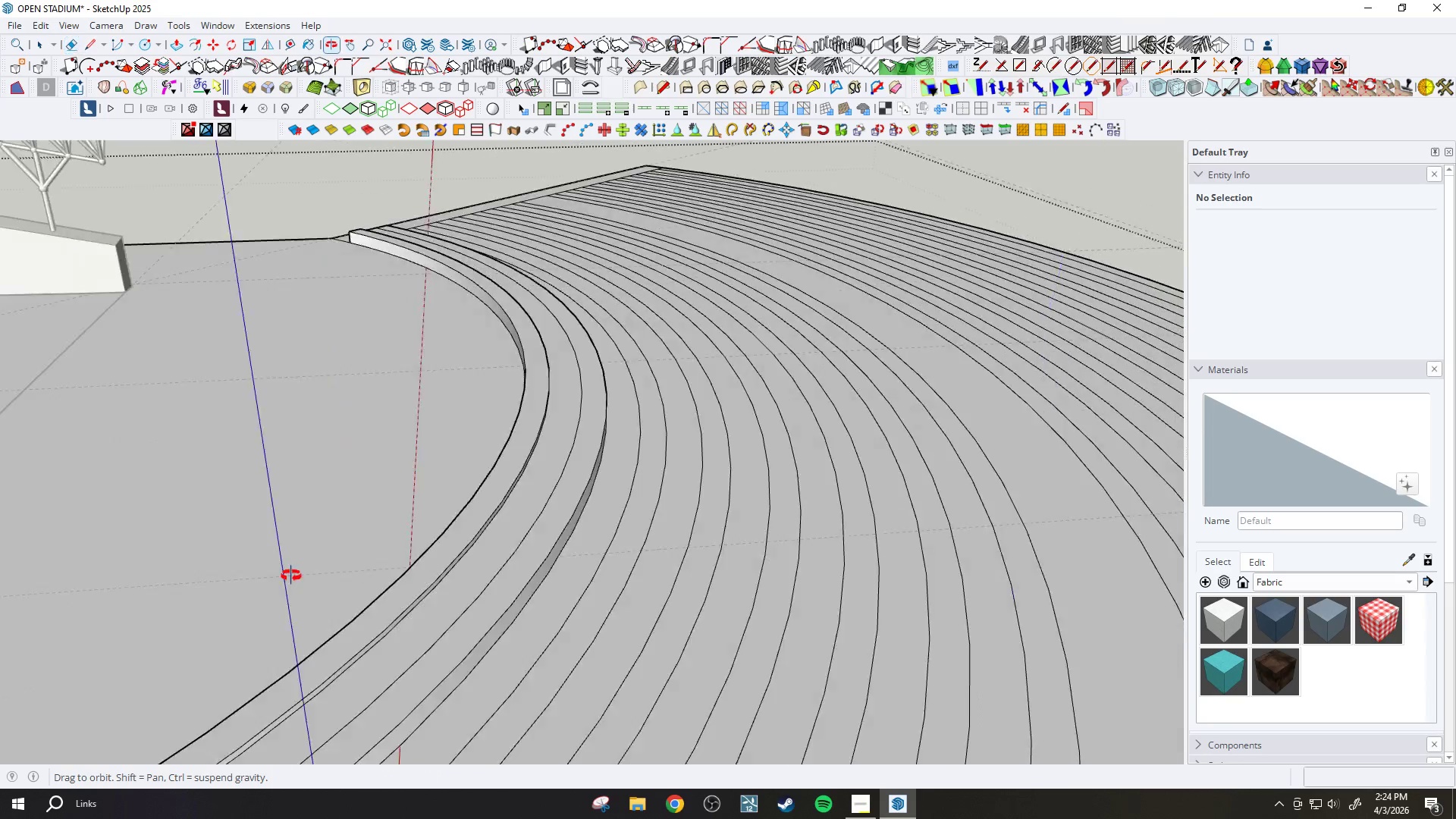 
scroll: coordinate [548, 566], scroll_direction: down, amount: 8.0
 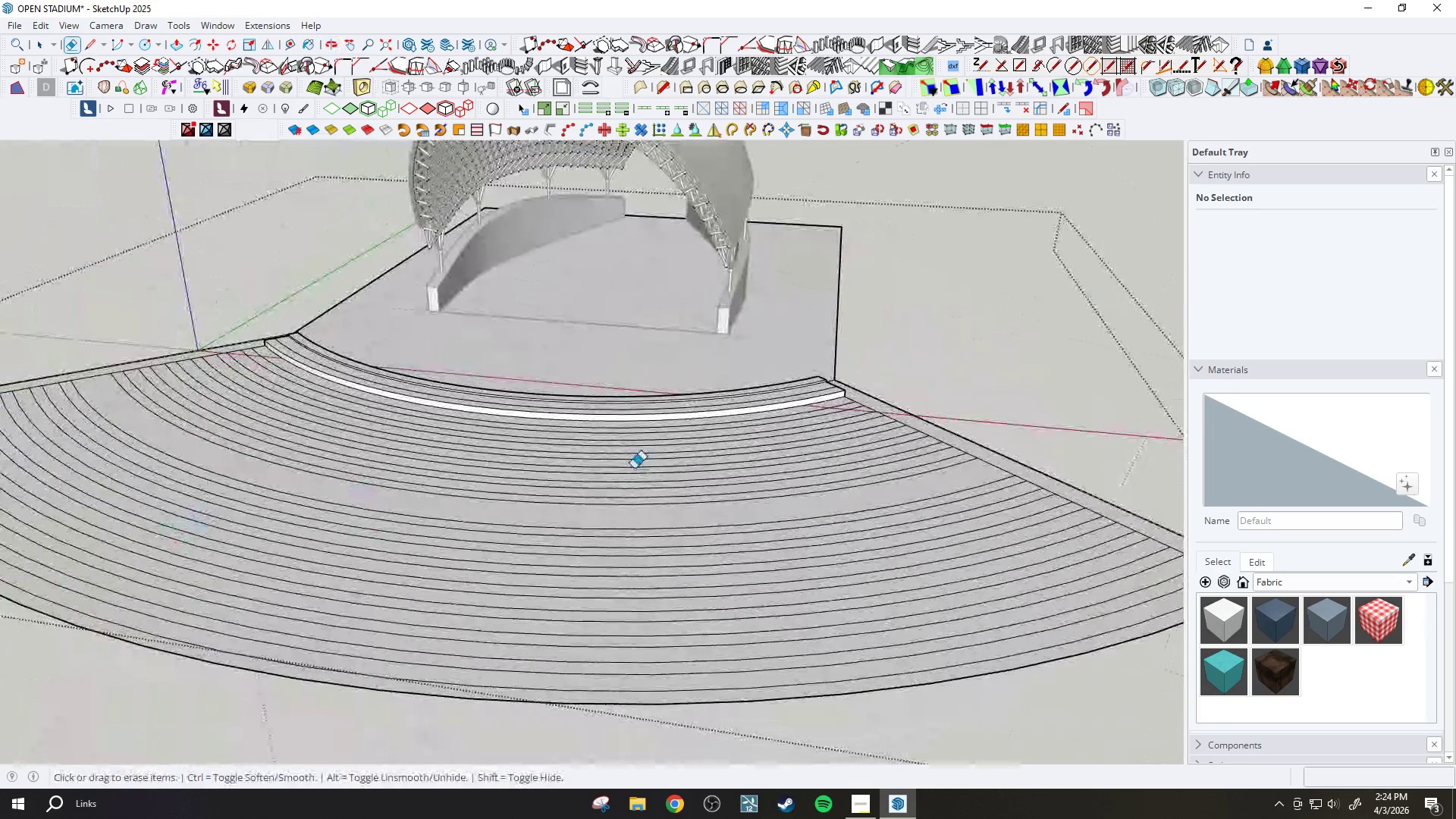 
scroll: coordinate [663, 435], scroll_direction: up, amount: 32.0
 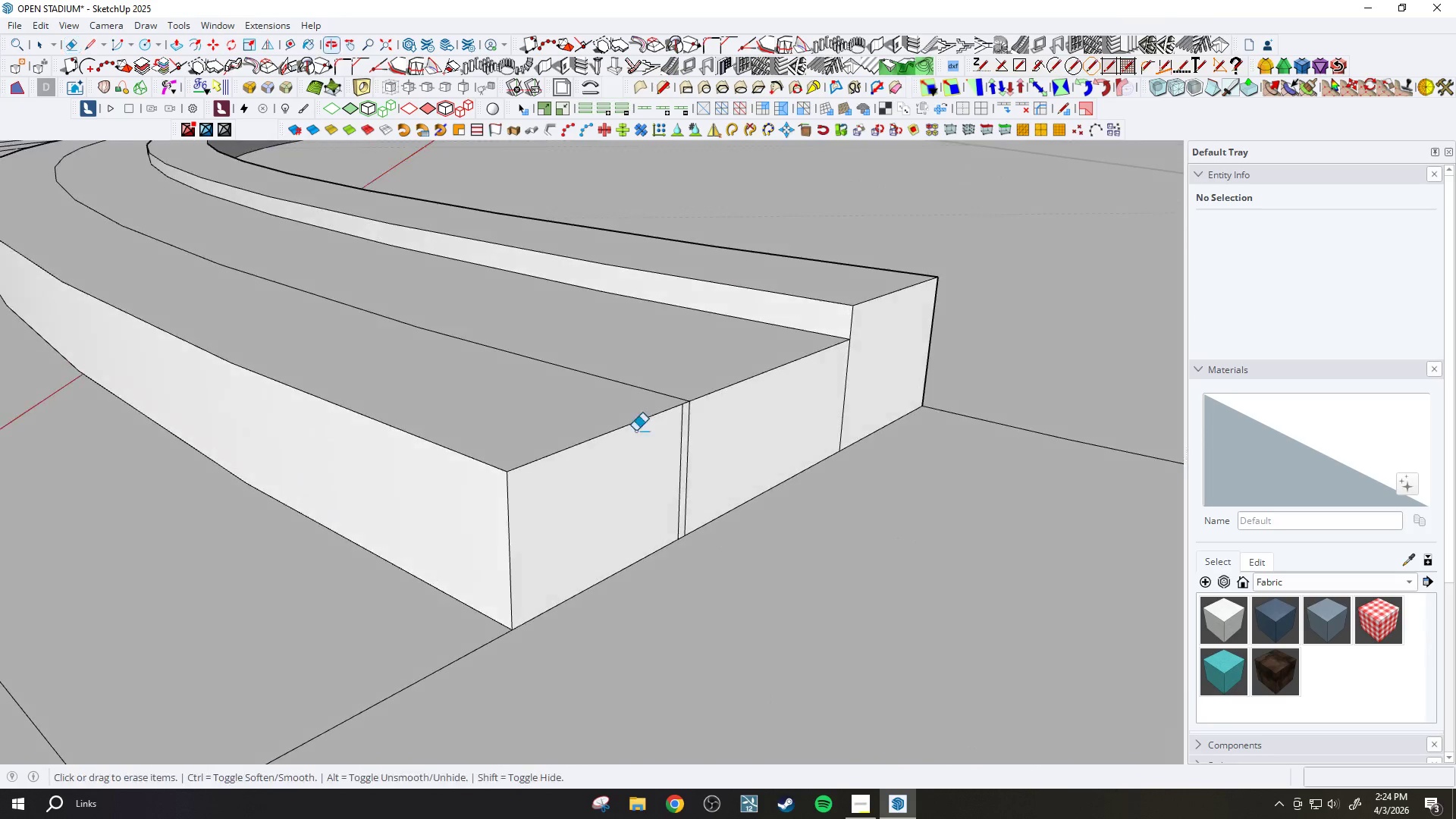 
left_click_drag(start_coordinate=[678, 425], to_coordinate=[682, 425])
 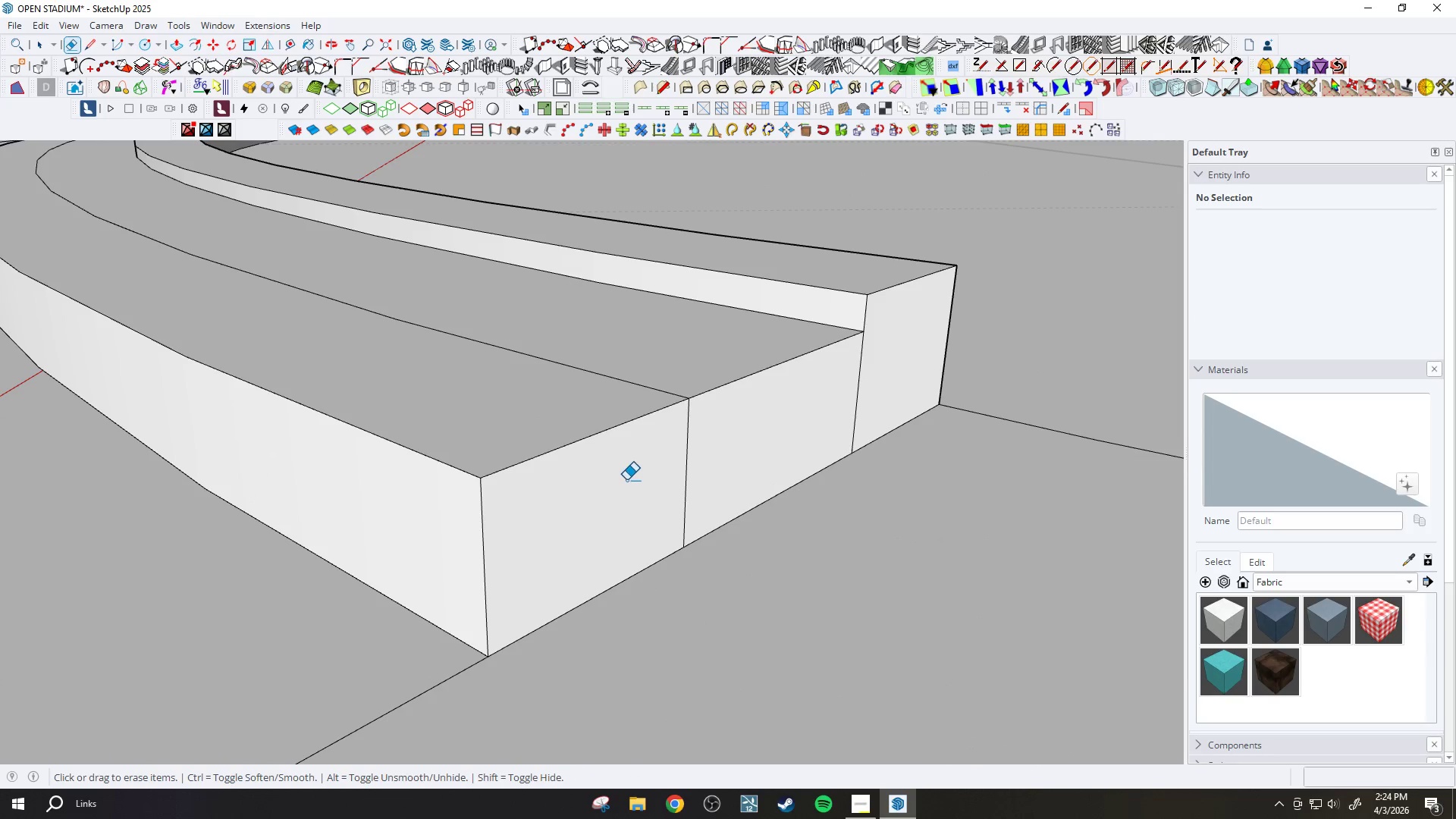 
scroll: coordinate [695, 427], scroll_direction: up, amount: 3.0
 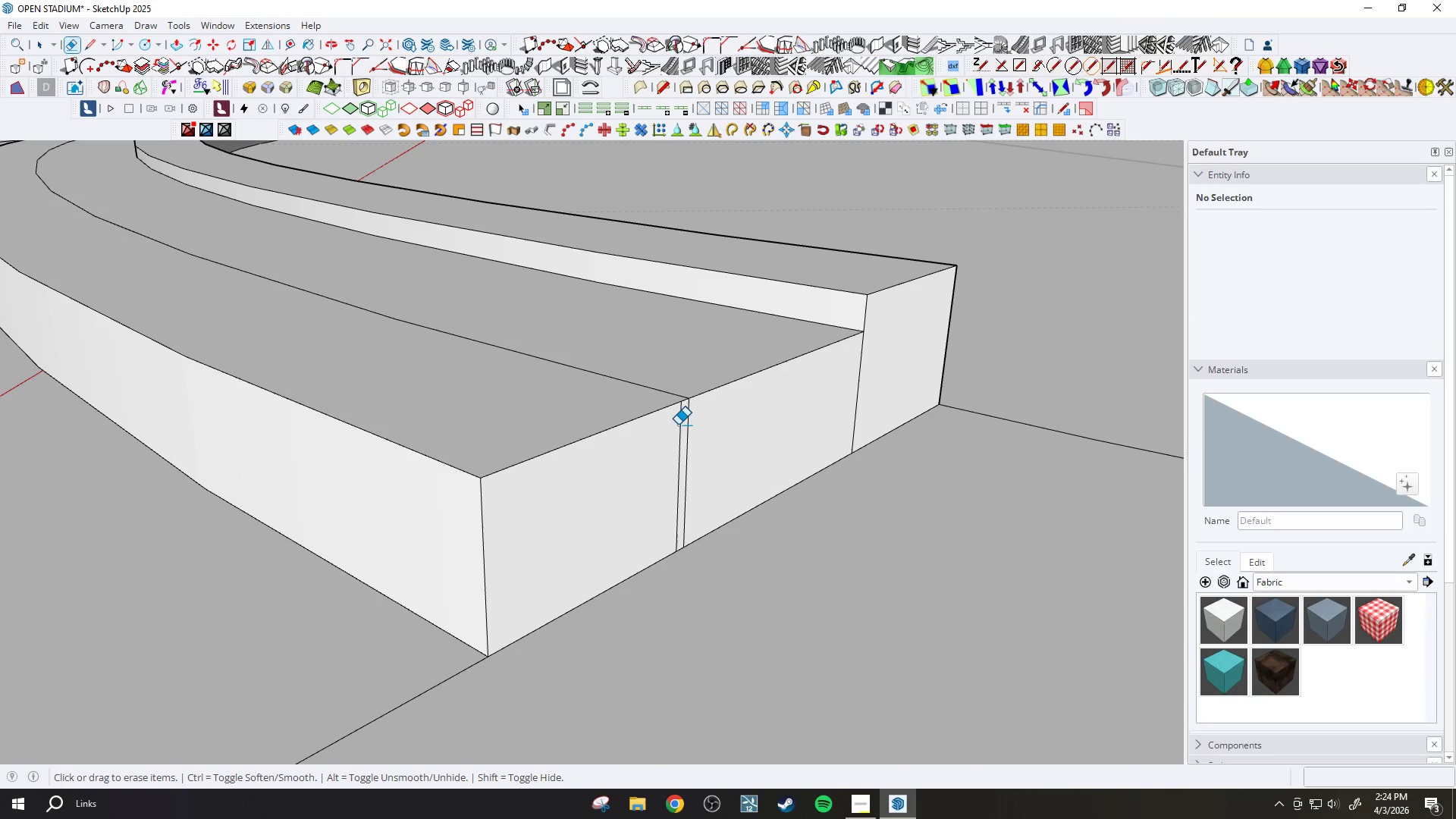 
scroll: coordinate [632, 490], scroll_direction: down, amount: 7.0
 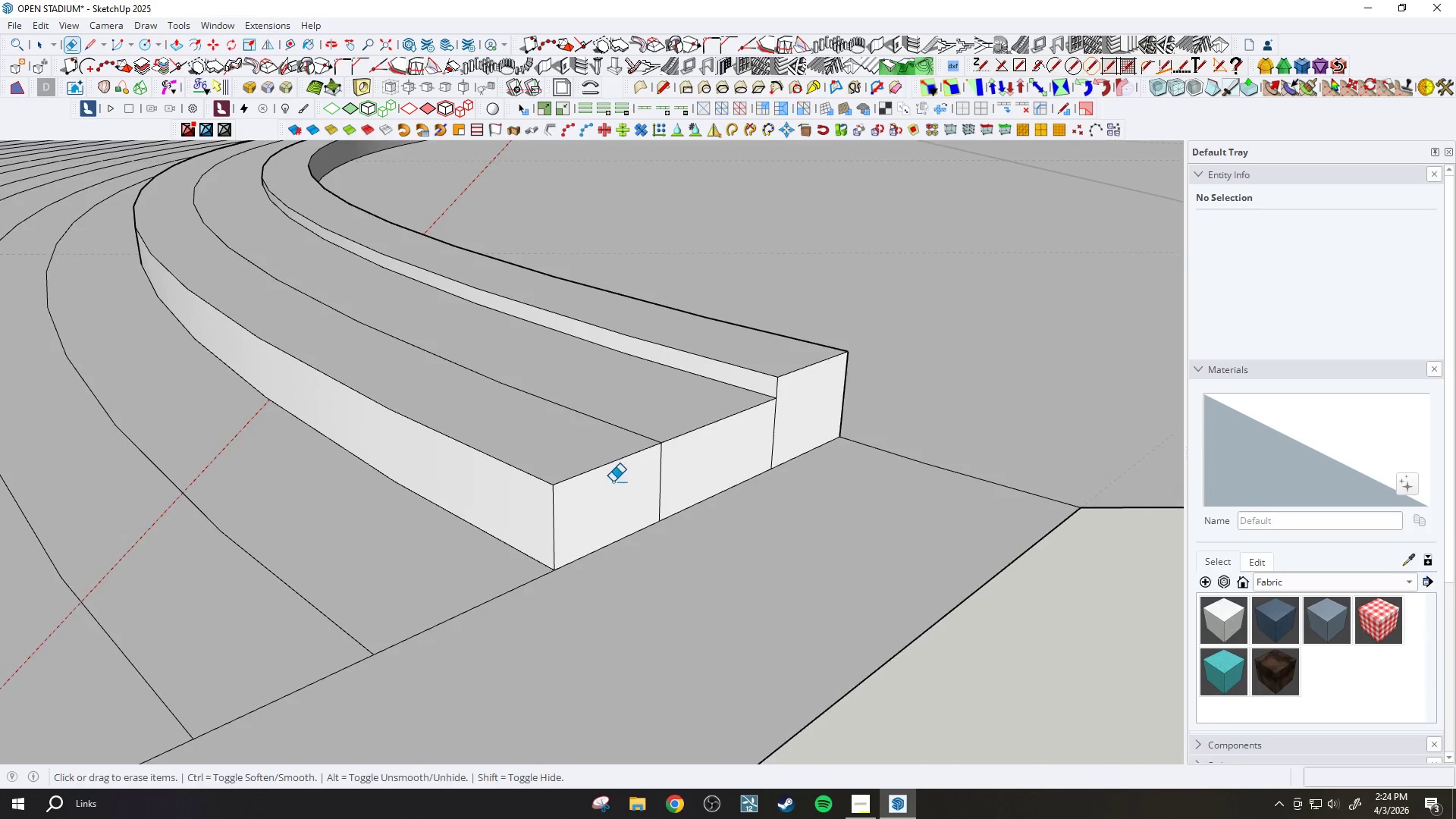 
key(P)
 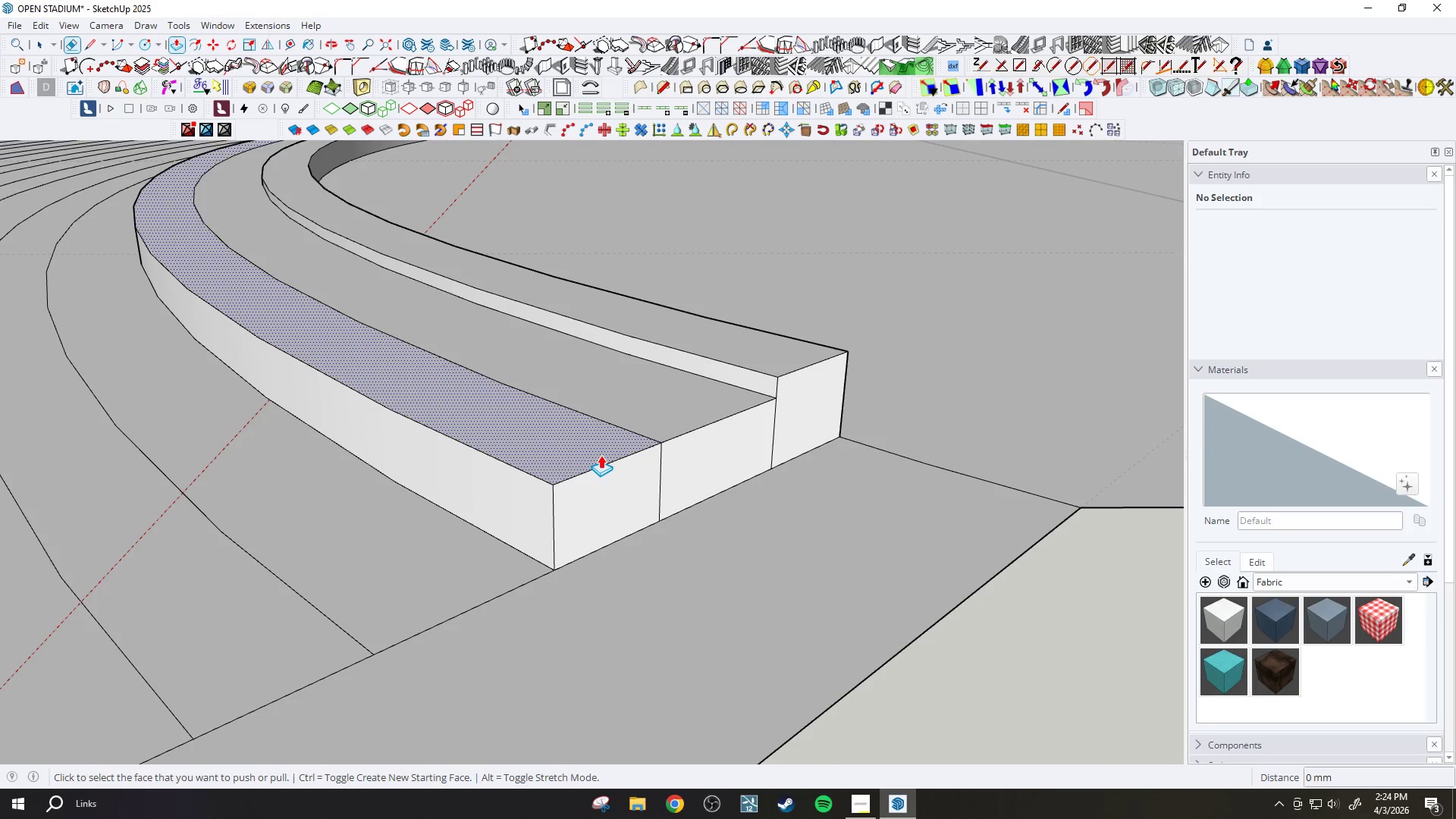 
left_click([598, 453])
 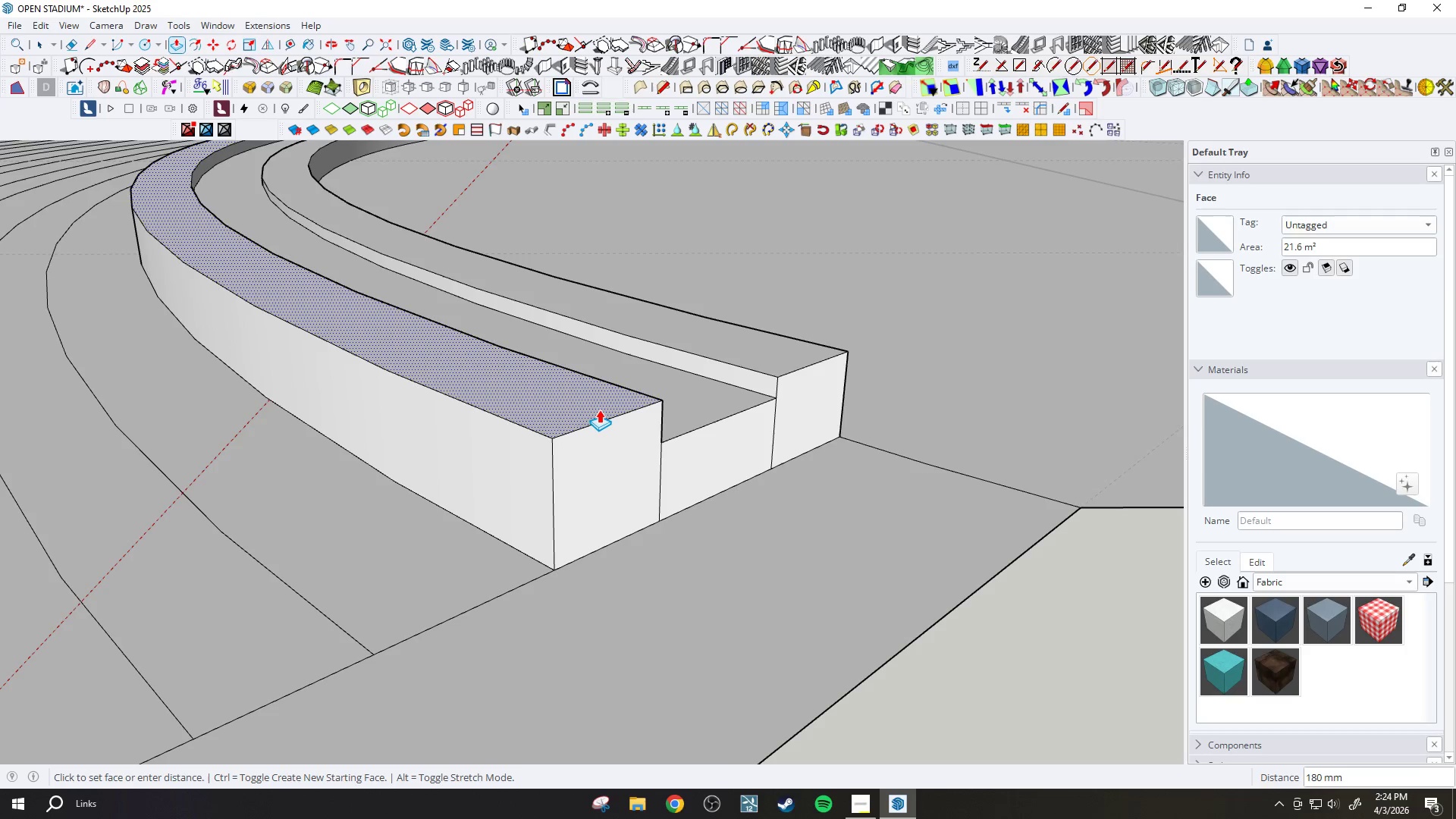 
type(450)
 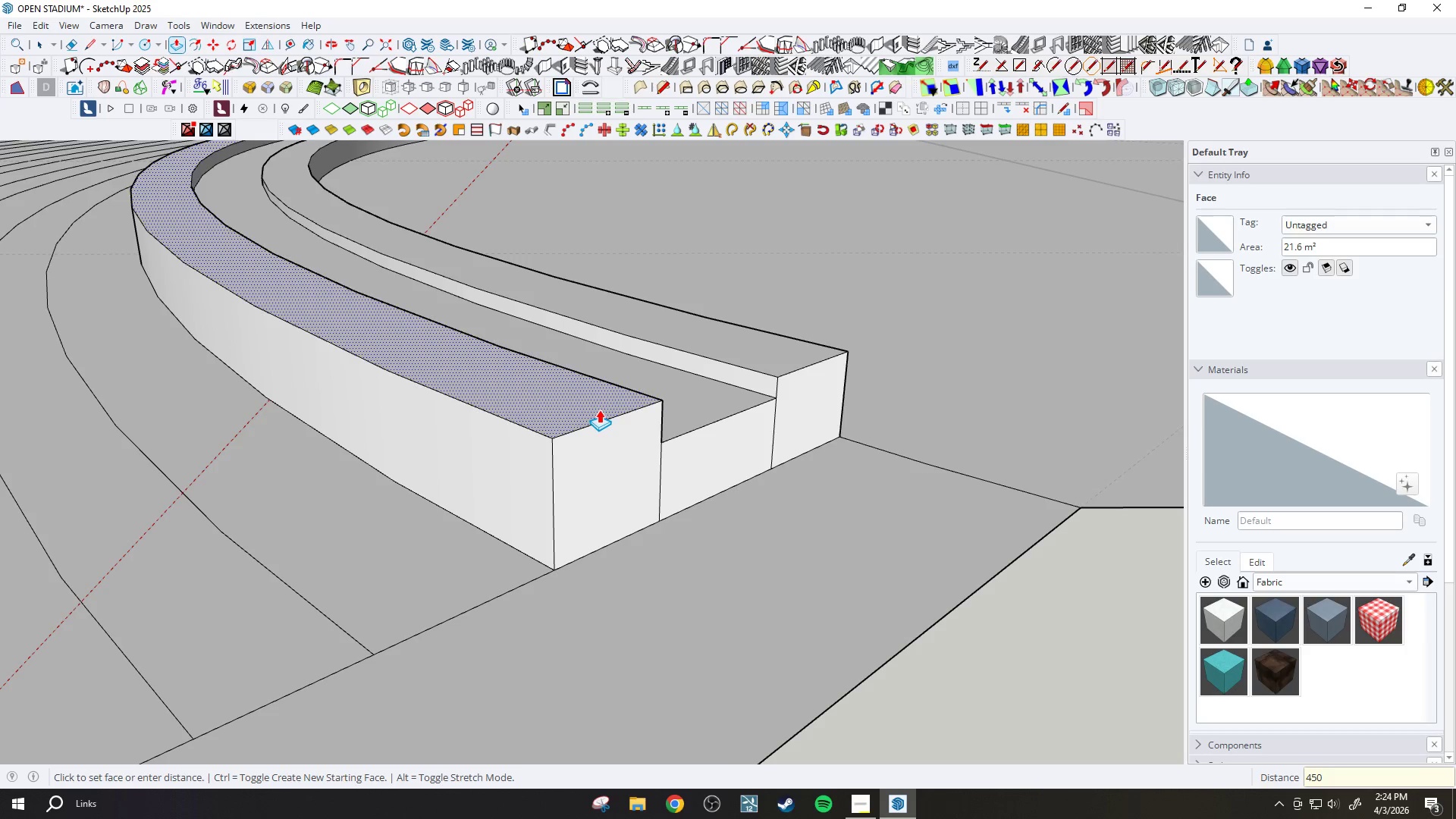 
key(Enter)
 